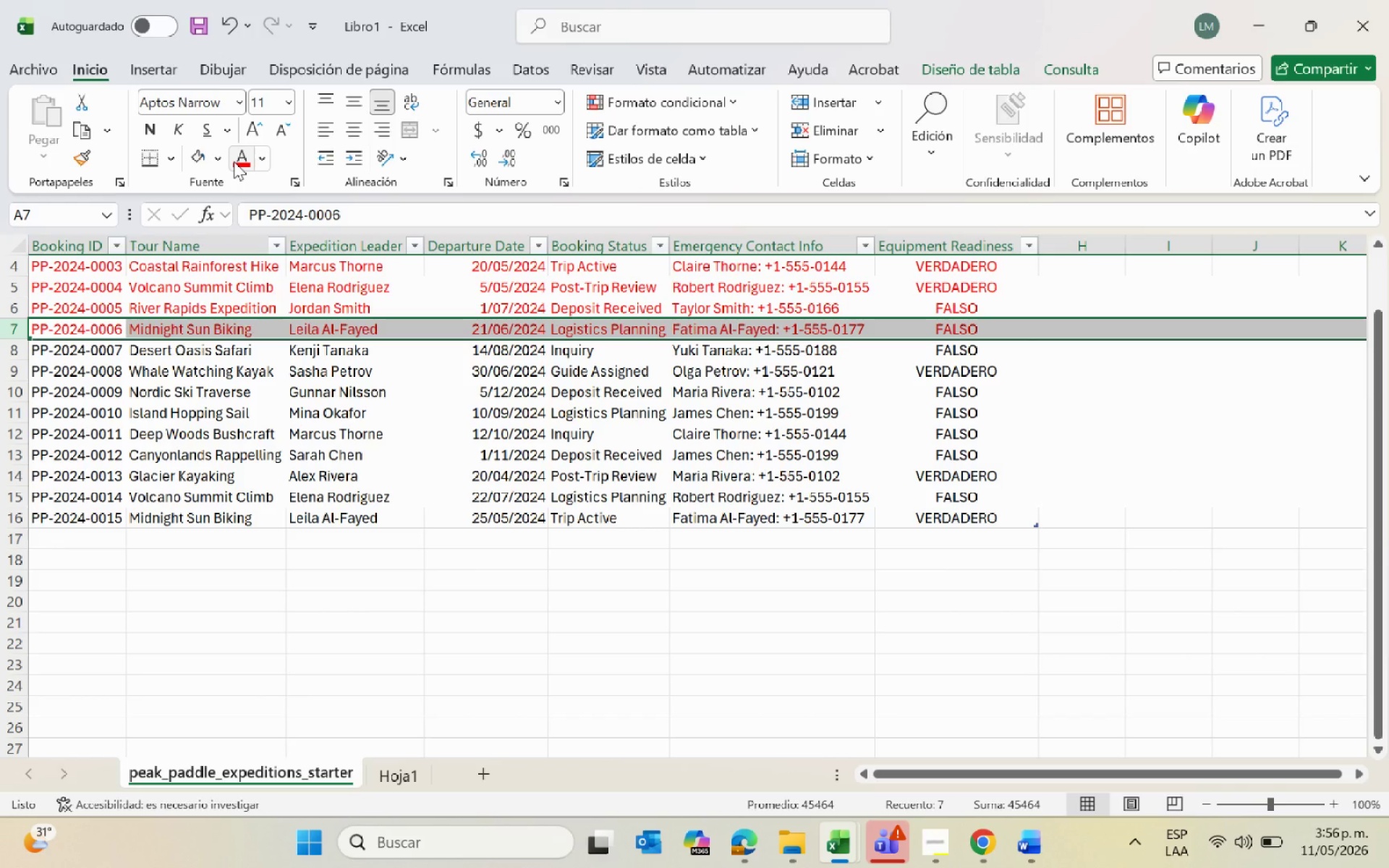 
key(Alt+AltLeft)
 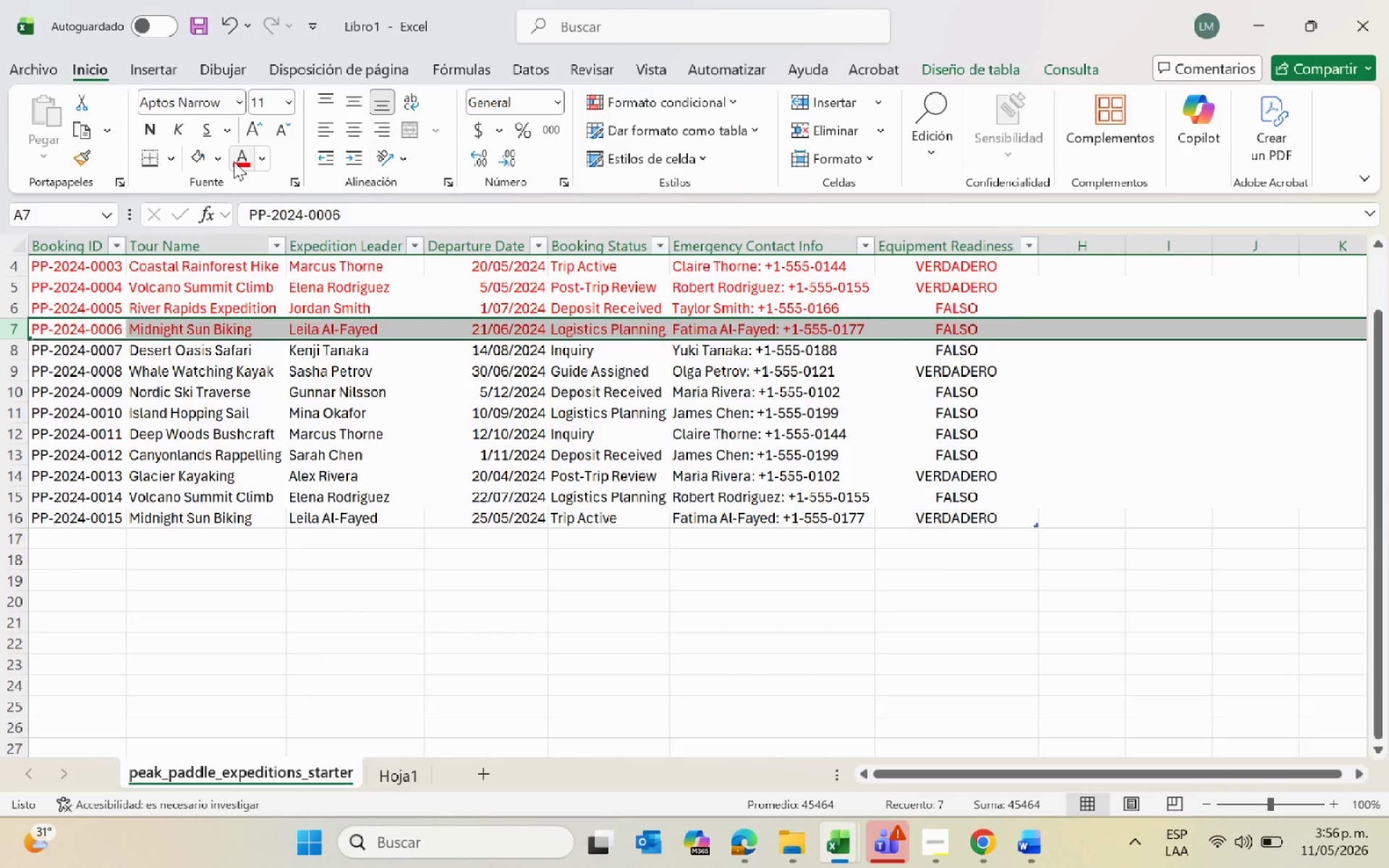 
key(Alt+Tab)
 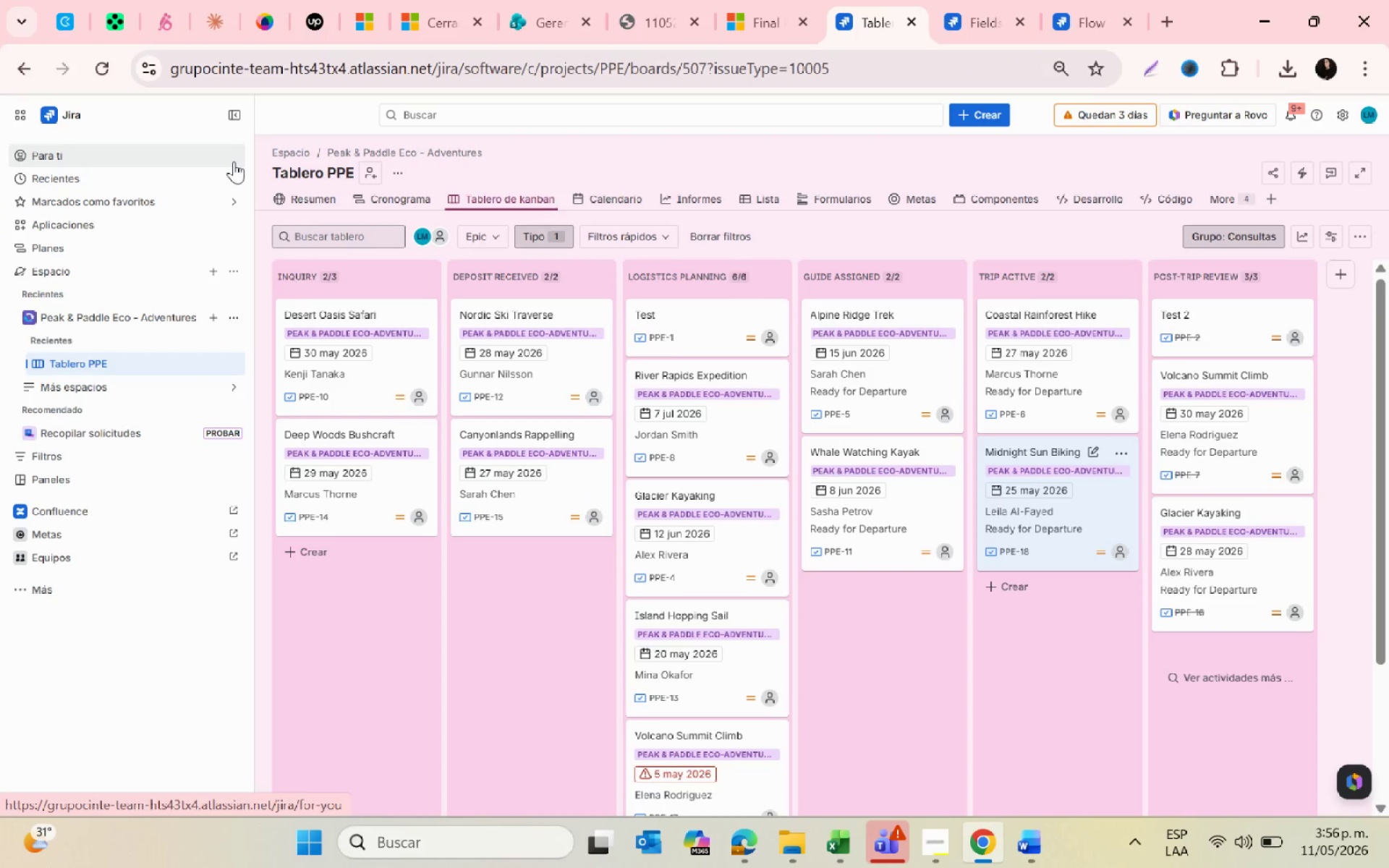 
key(Alt+AltLeft)
 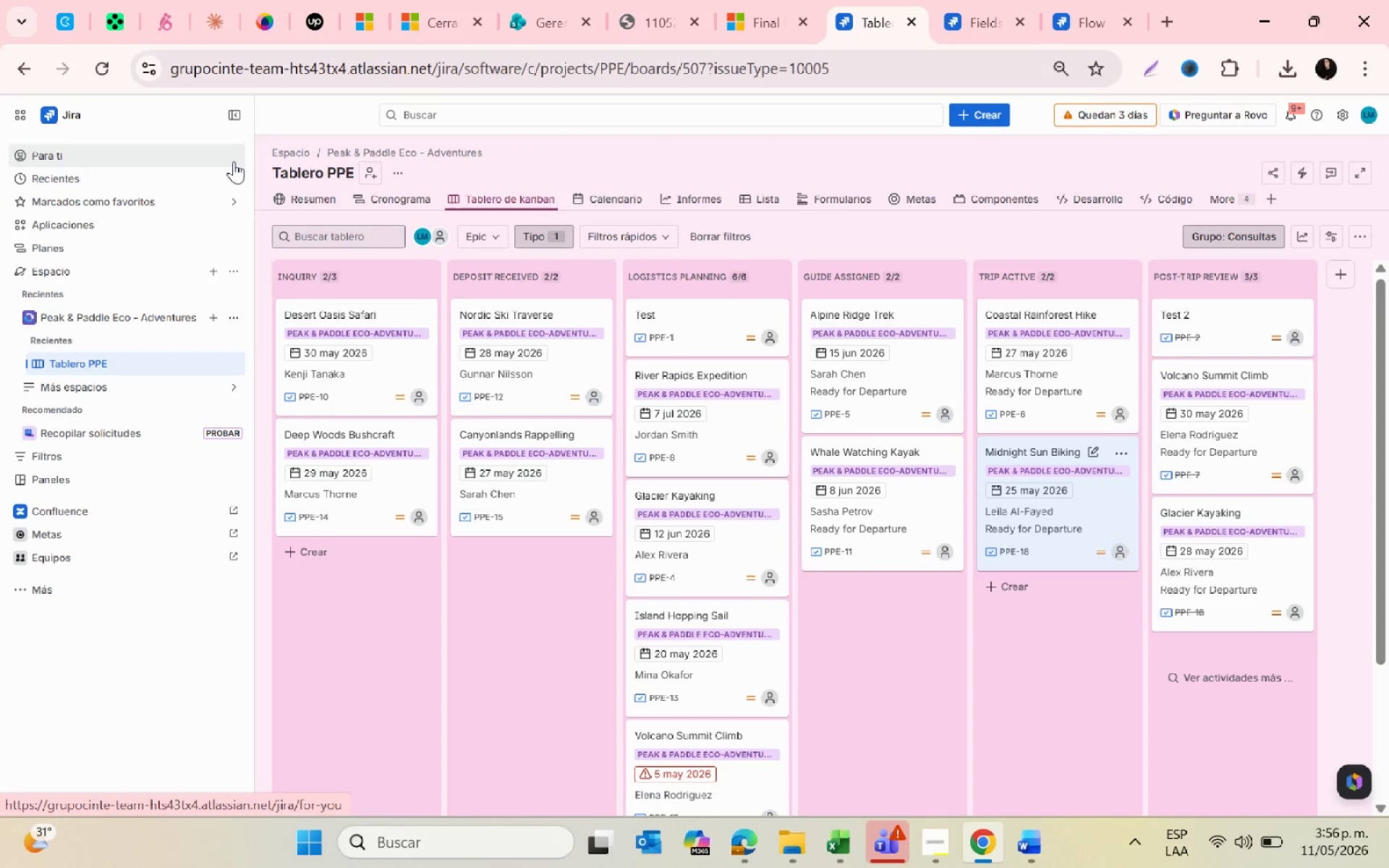 
key(Alt+Tab)
 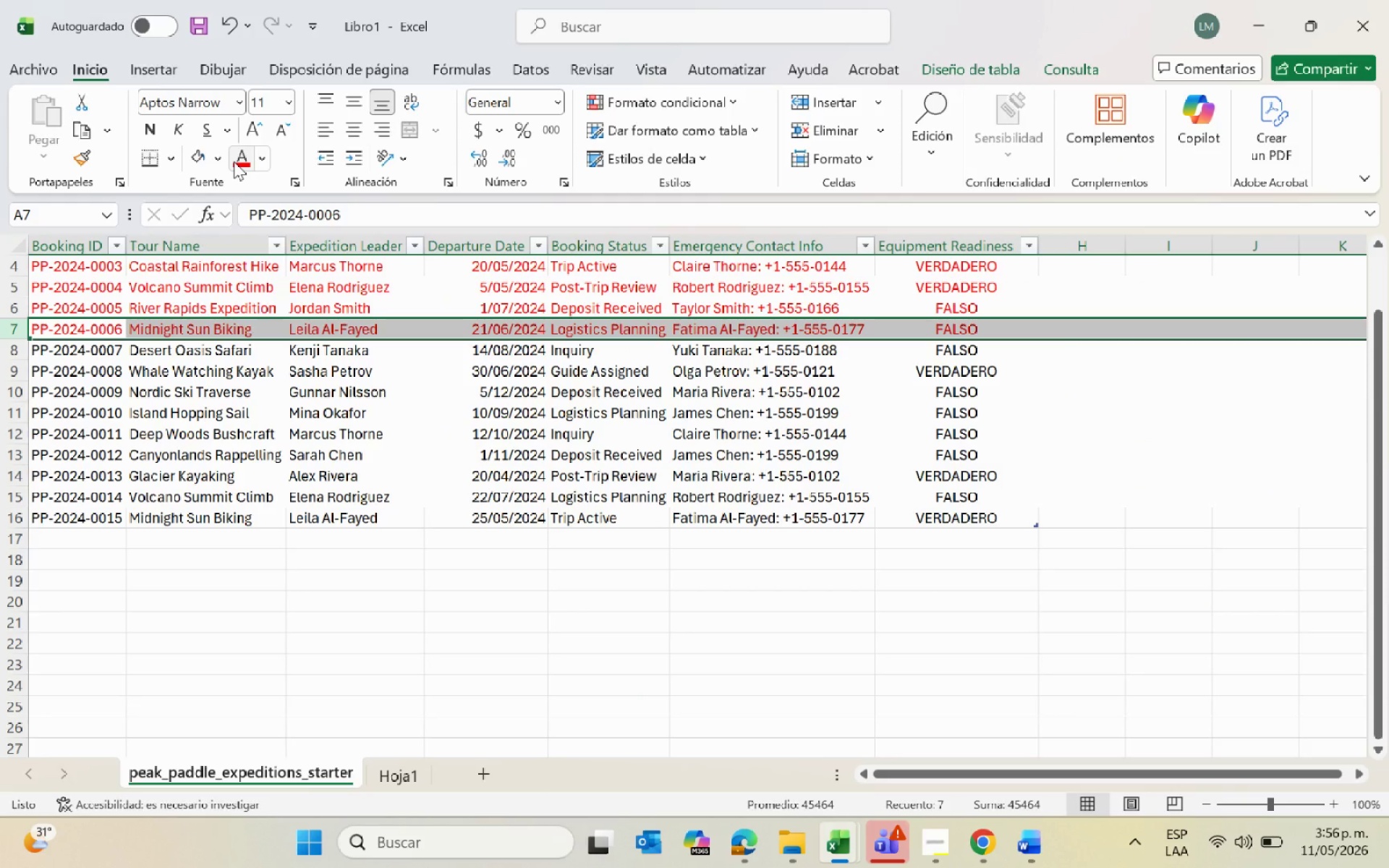 
key(Alt+AltLeft)
 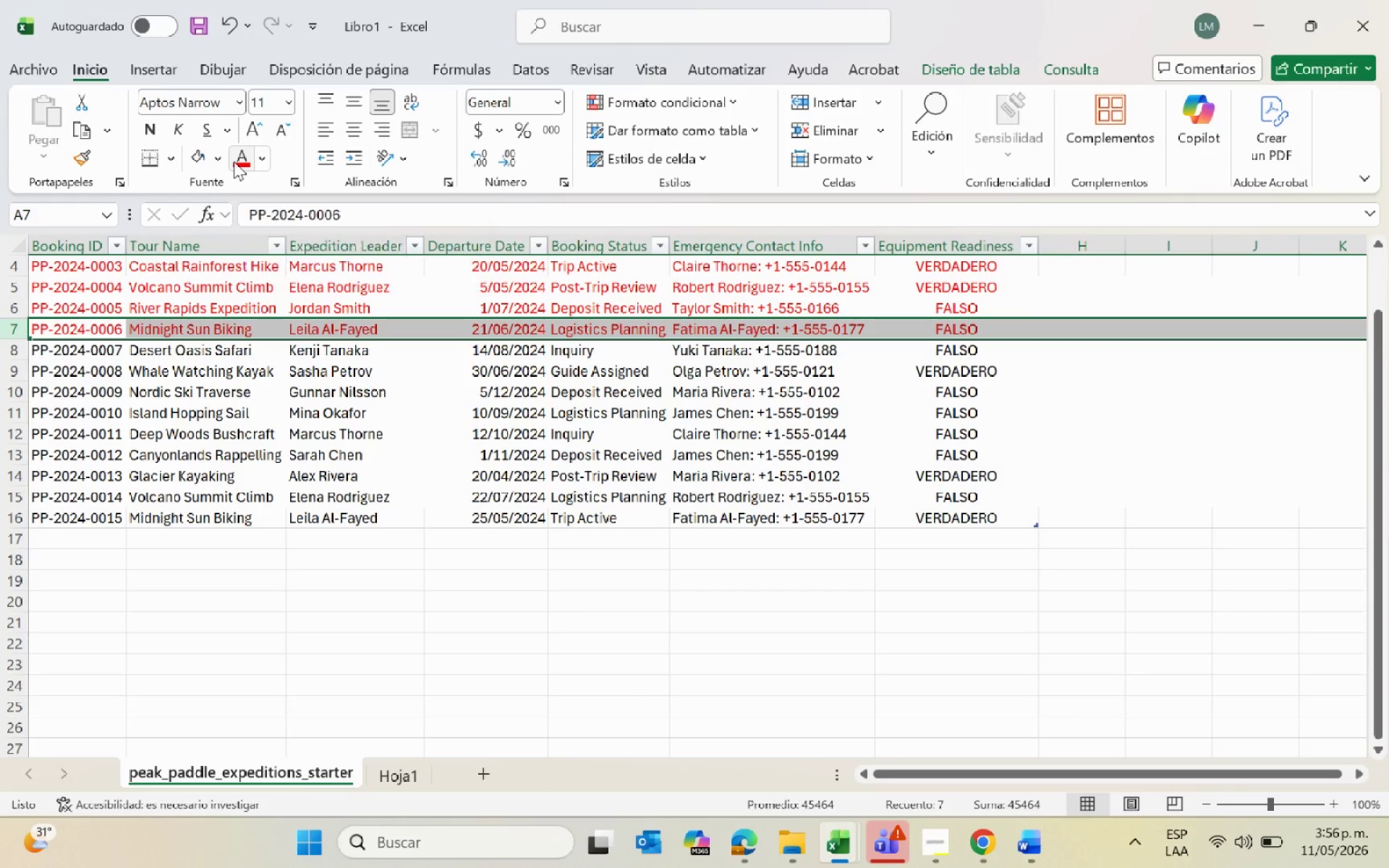 
key(Alt+Tab)
 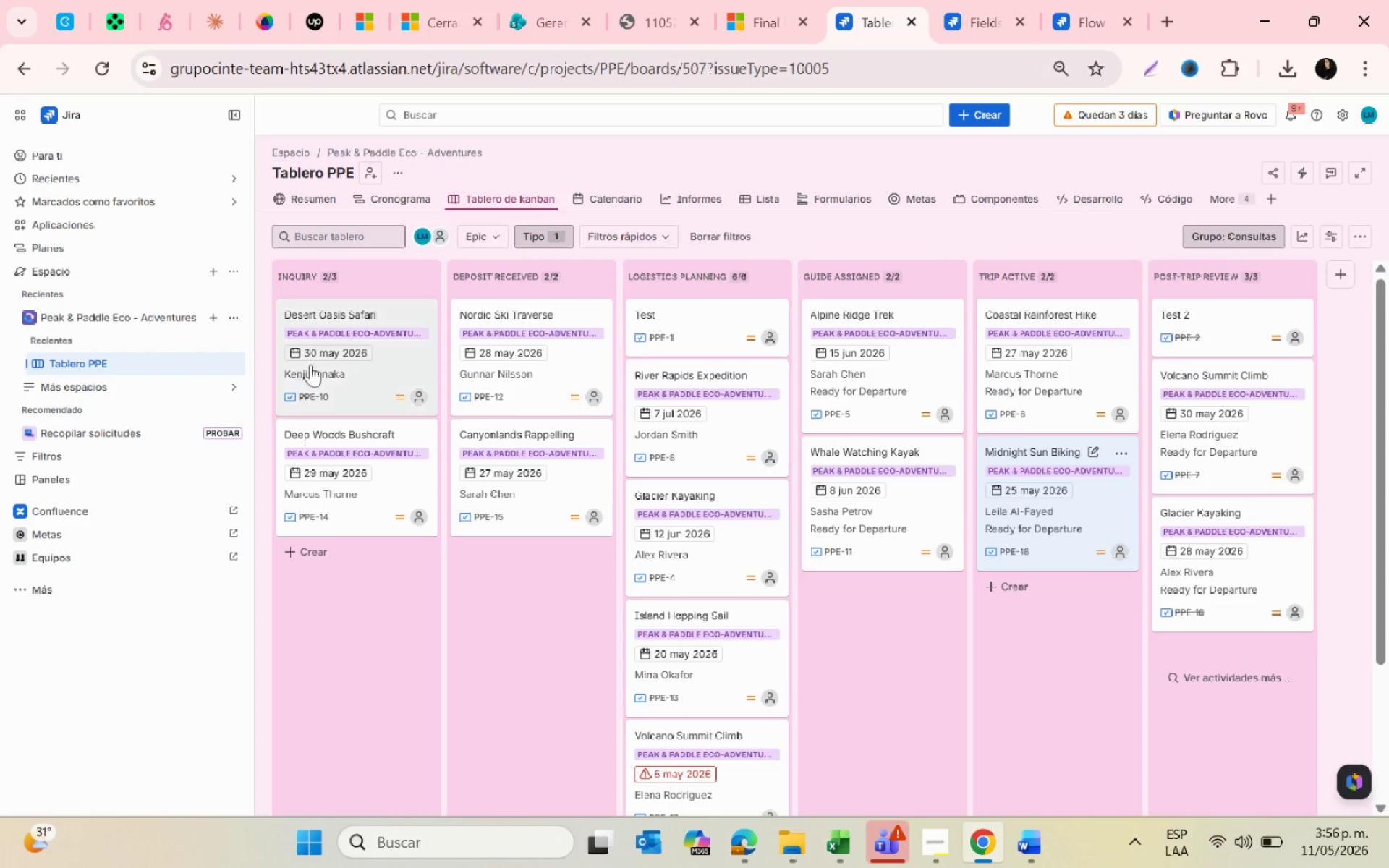 
left_click([321, 348])
 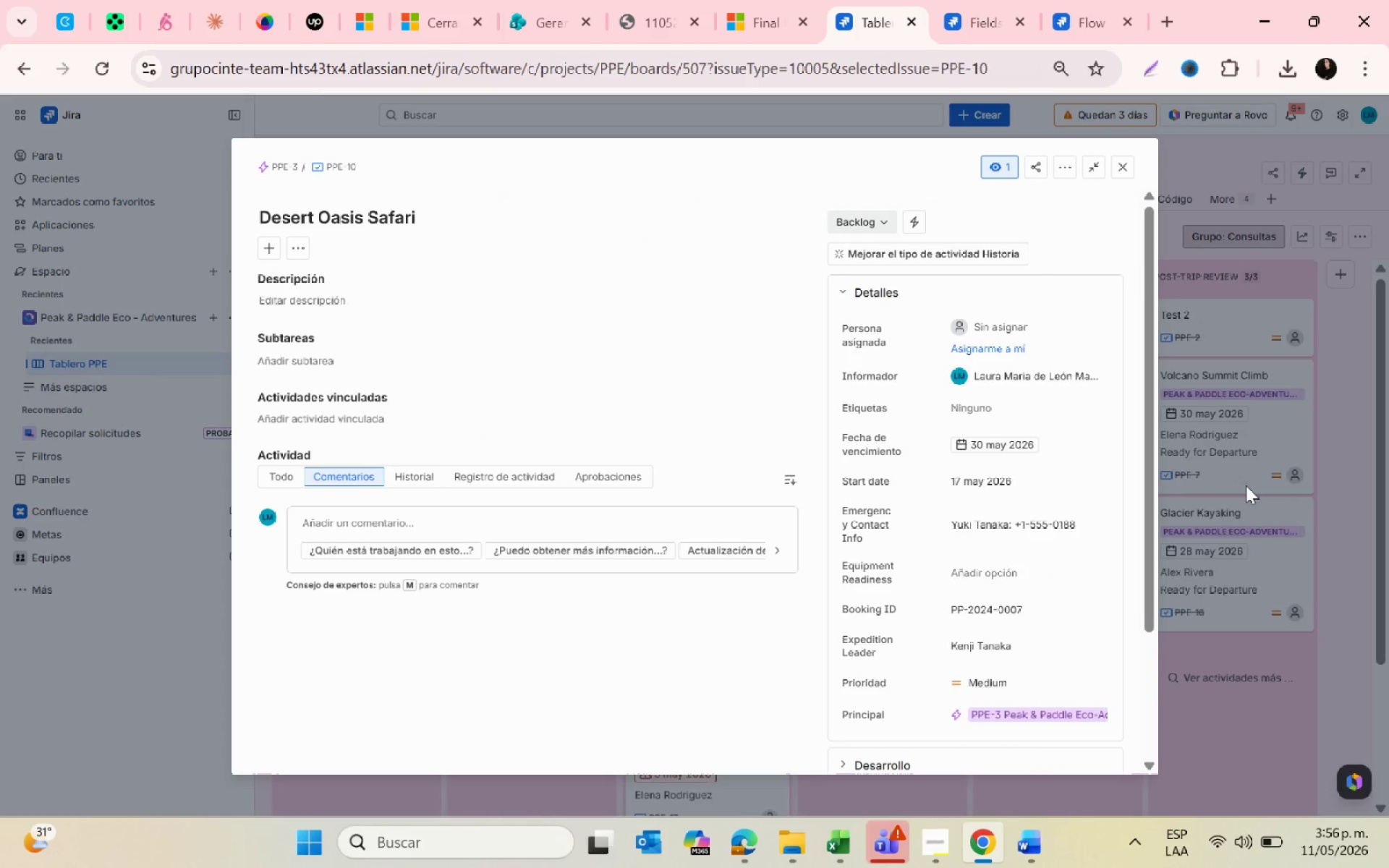 
left_click([1002, 443])
 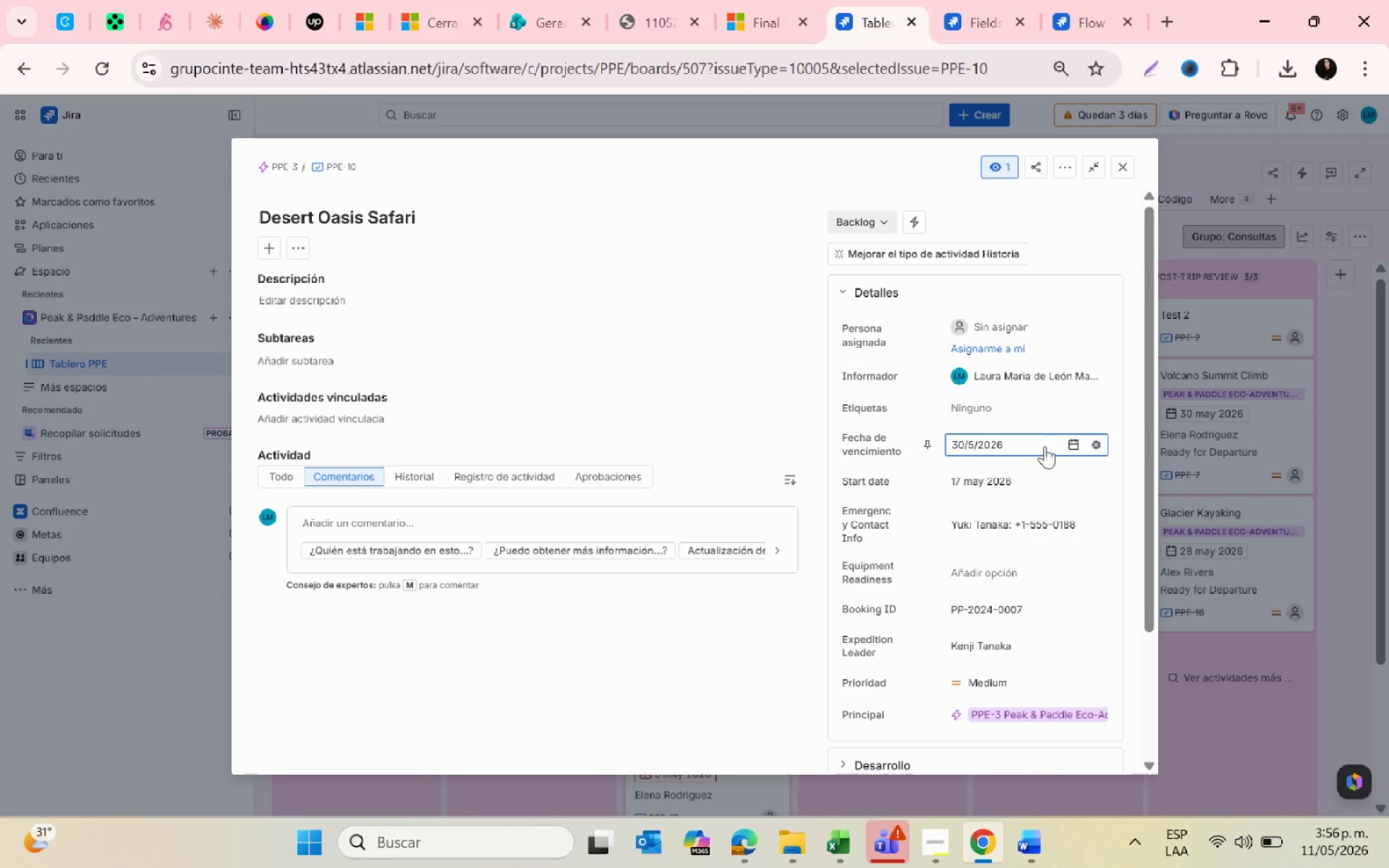 
left_click([1067, 442])
 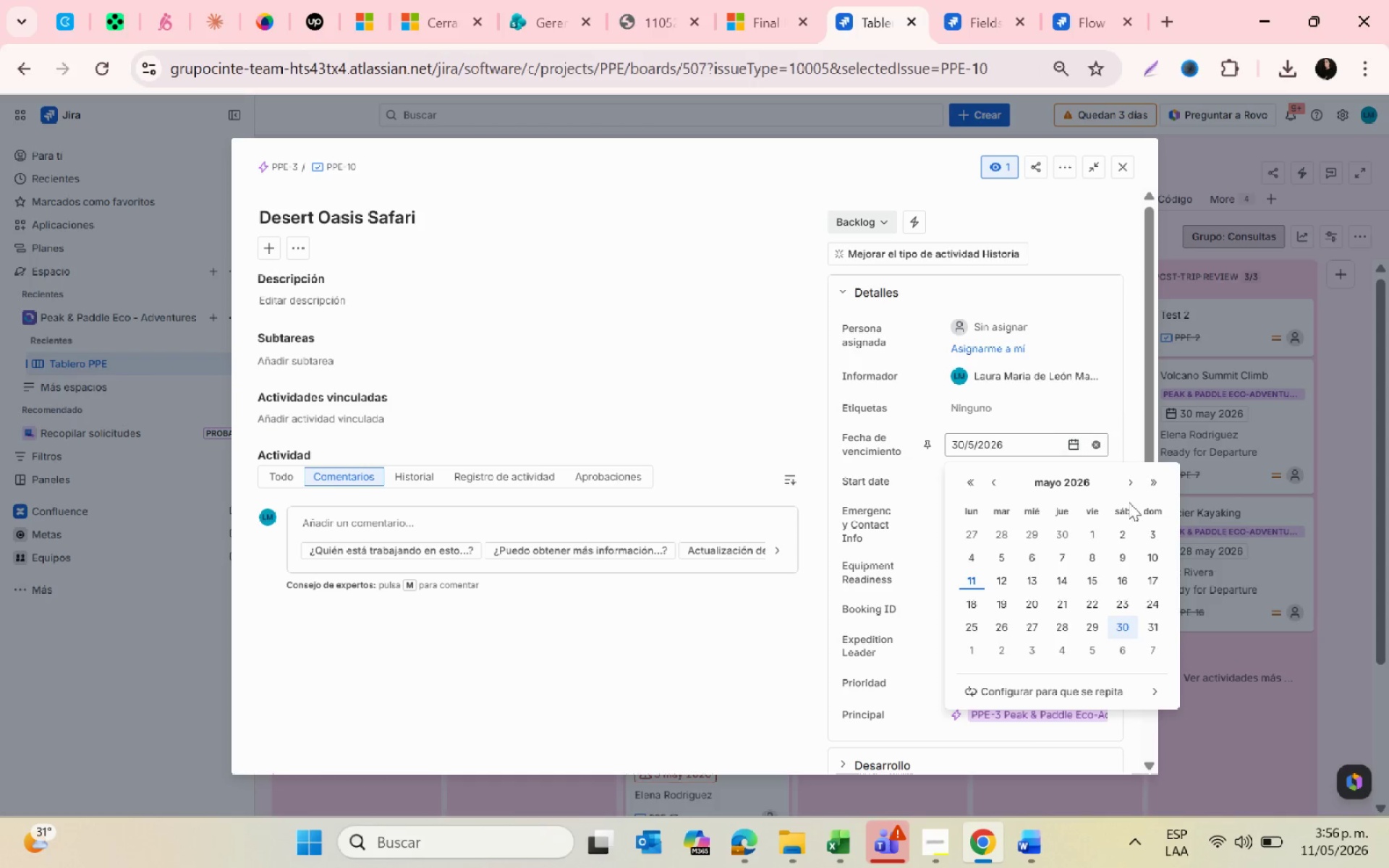 
left_click([1131, 483])
 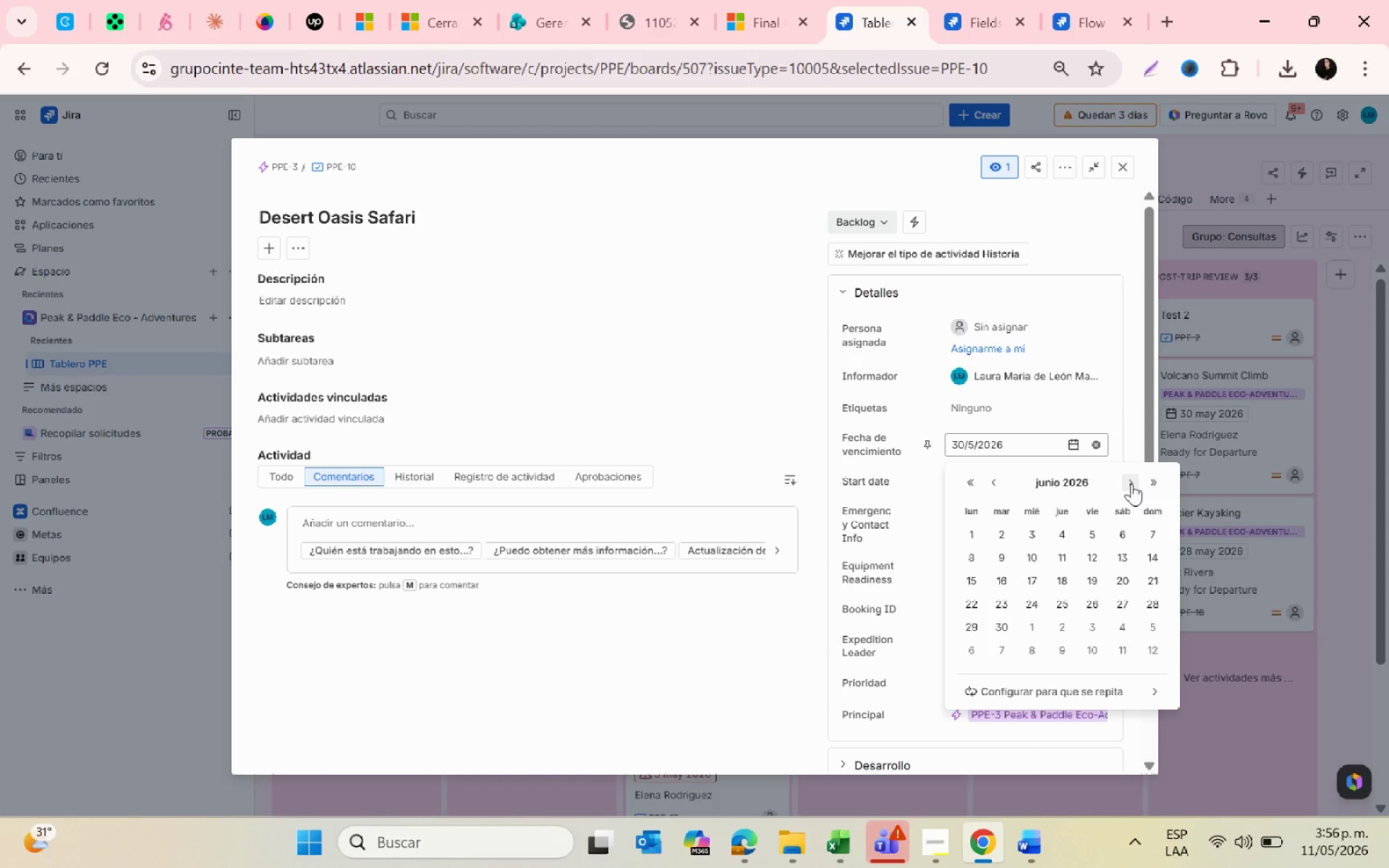 
left_click([1131, 483])
 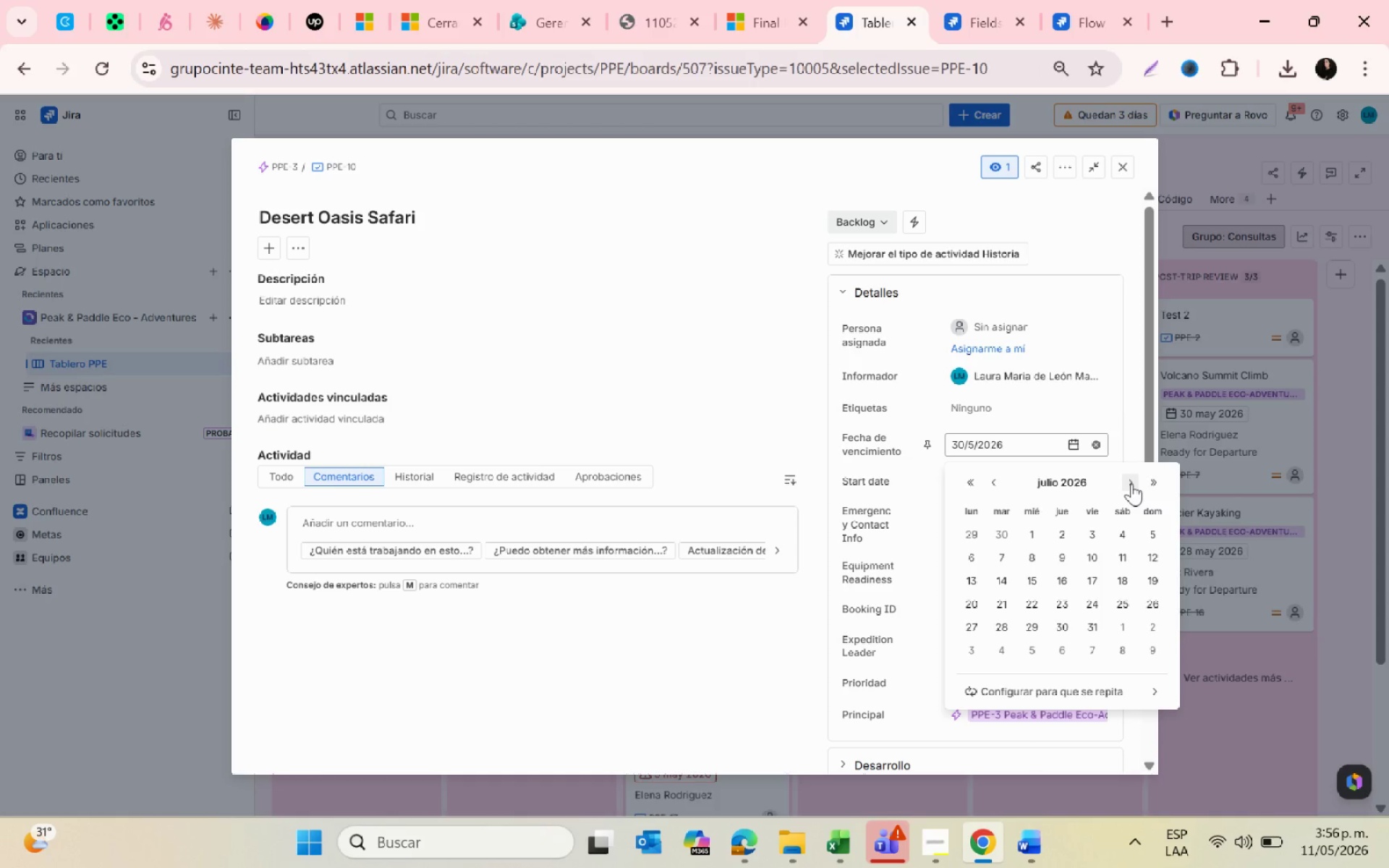 
left_click([1131, 483])
 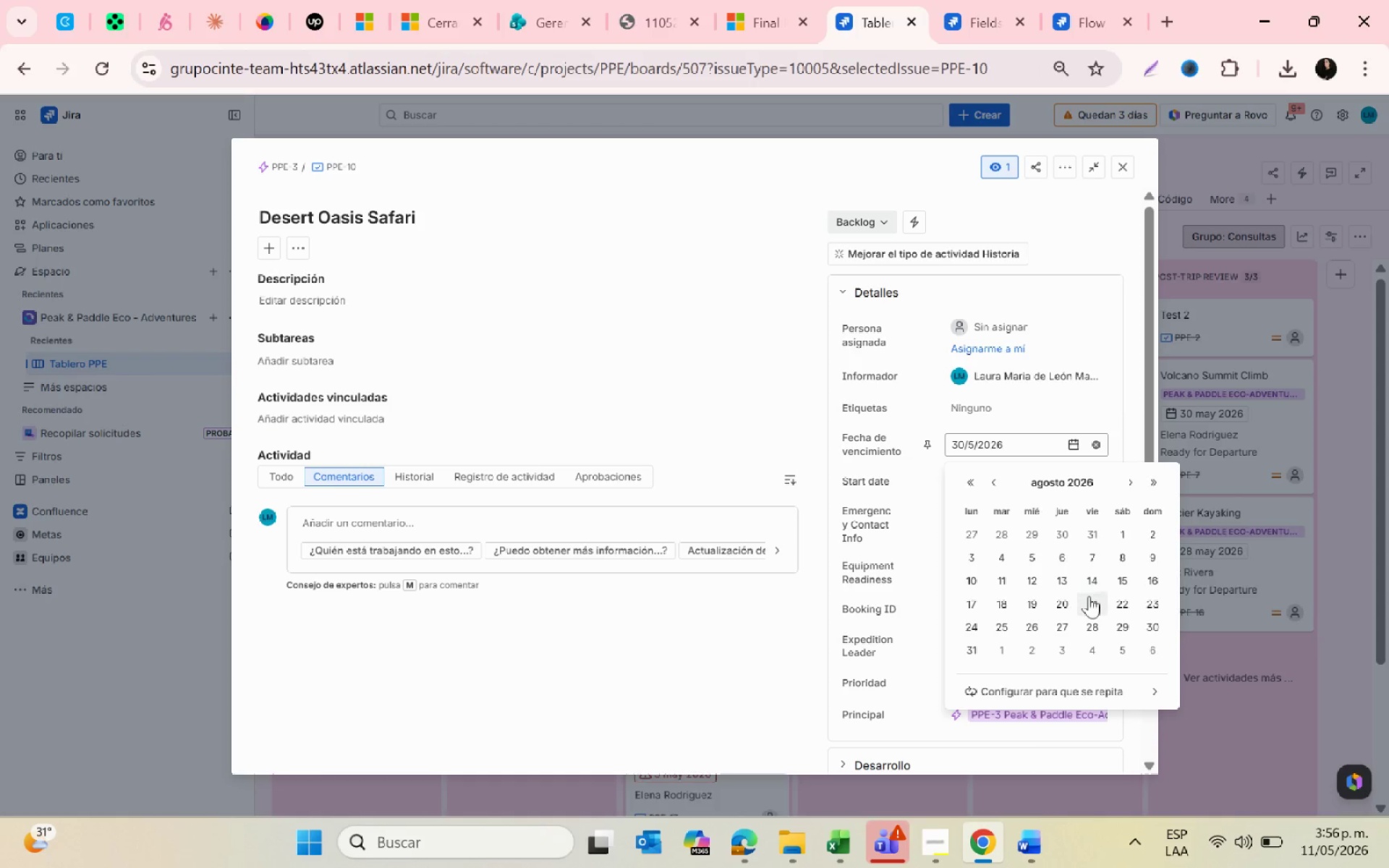 
left_click([1095, 586])
 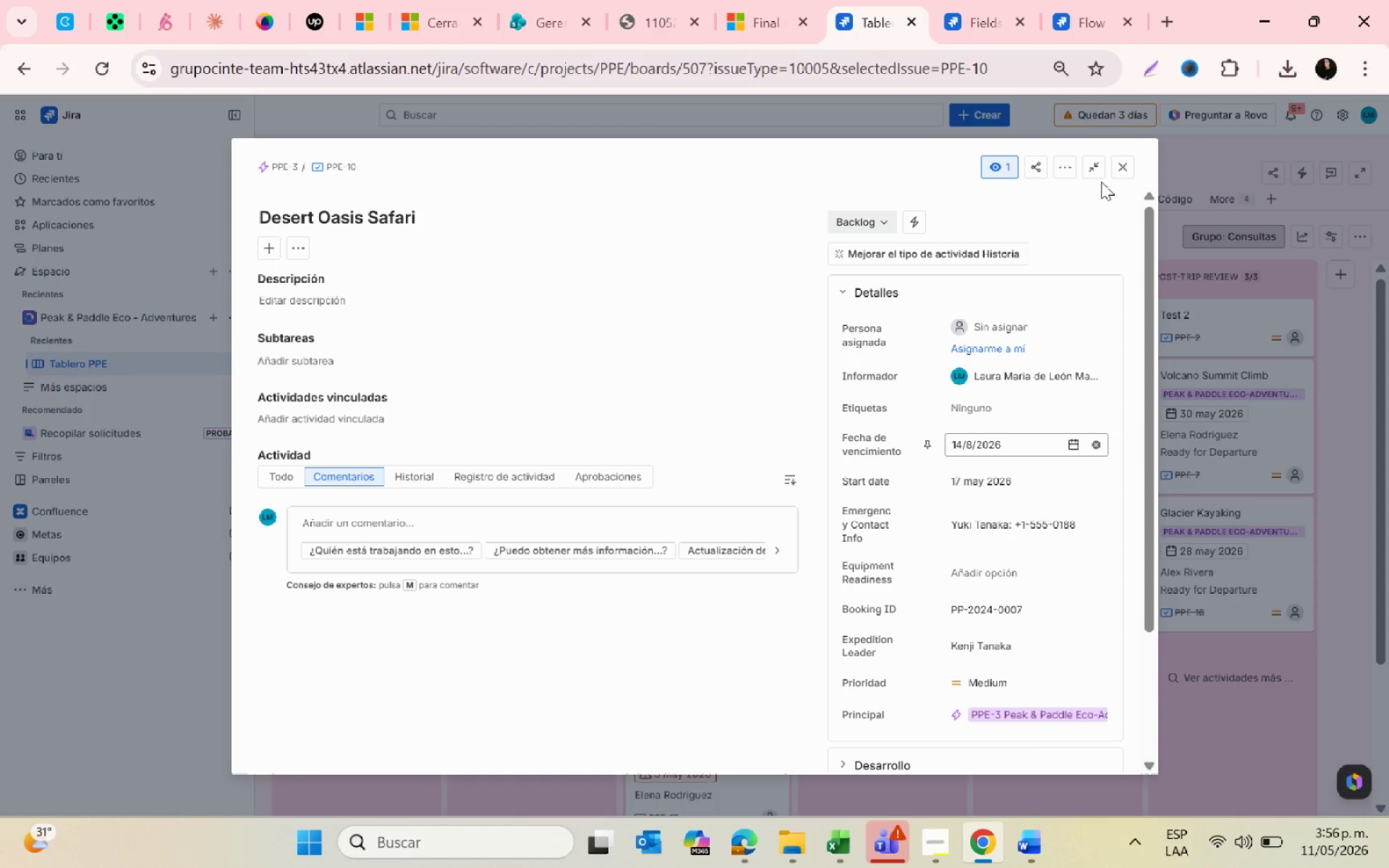 
left_click([1114, 166])
 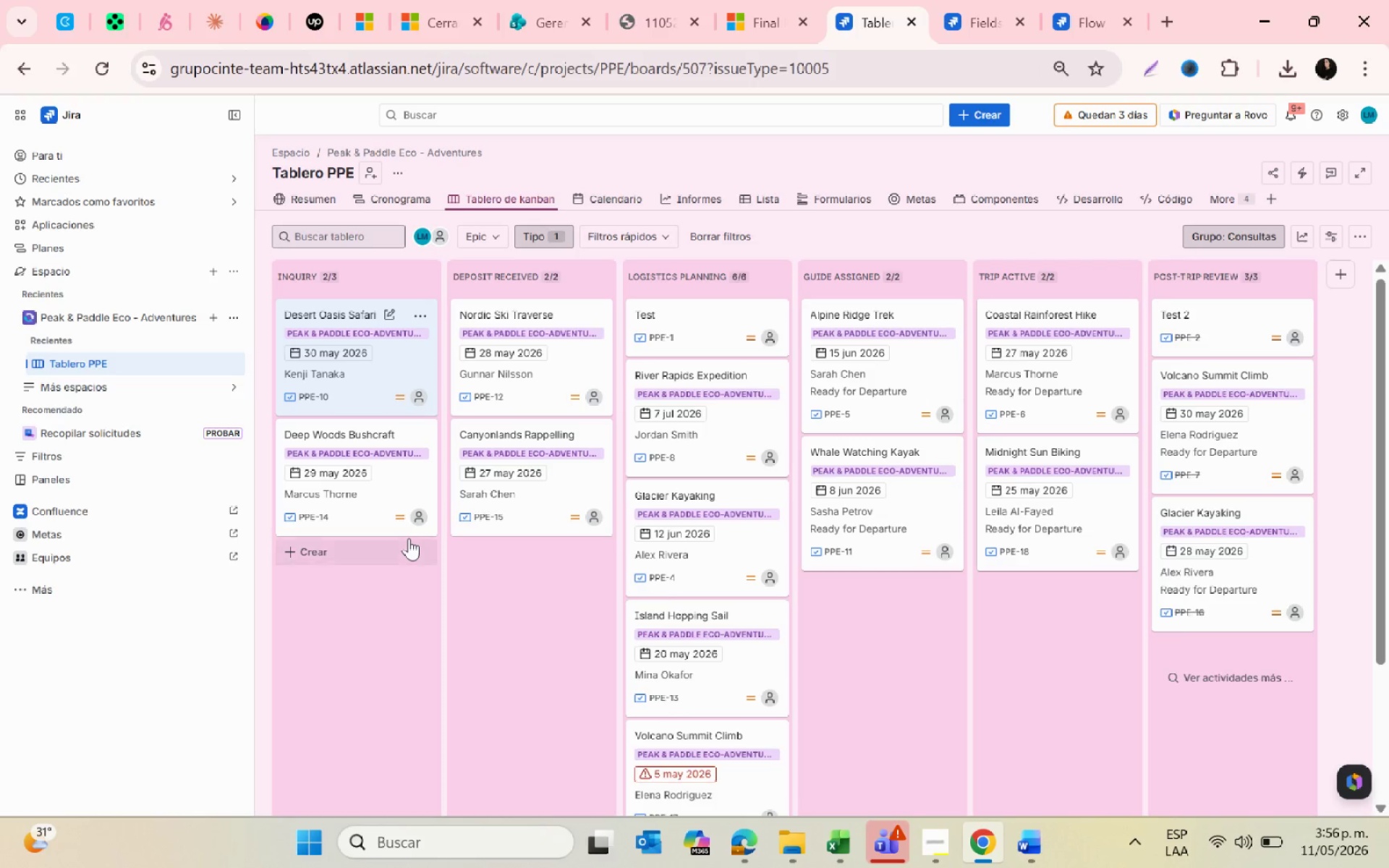 
key(Alt+AltLeft)
 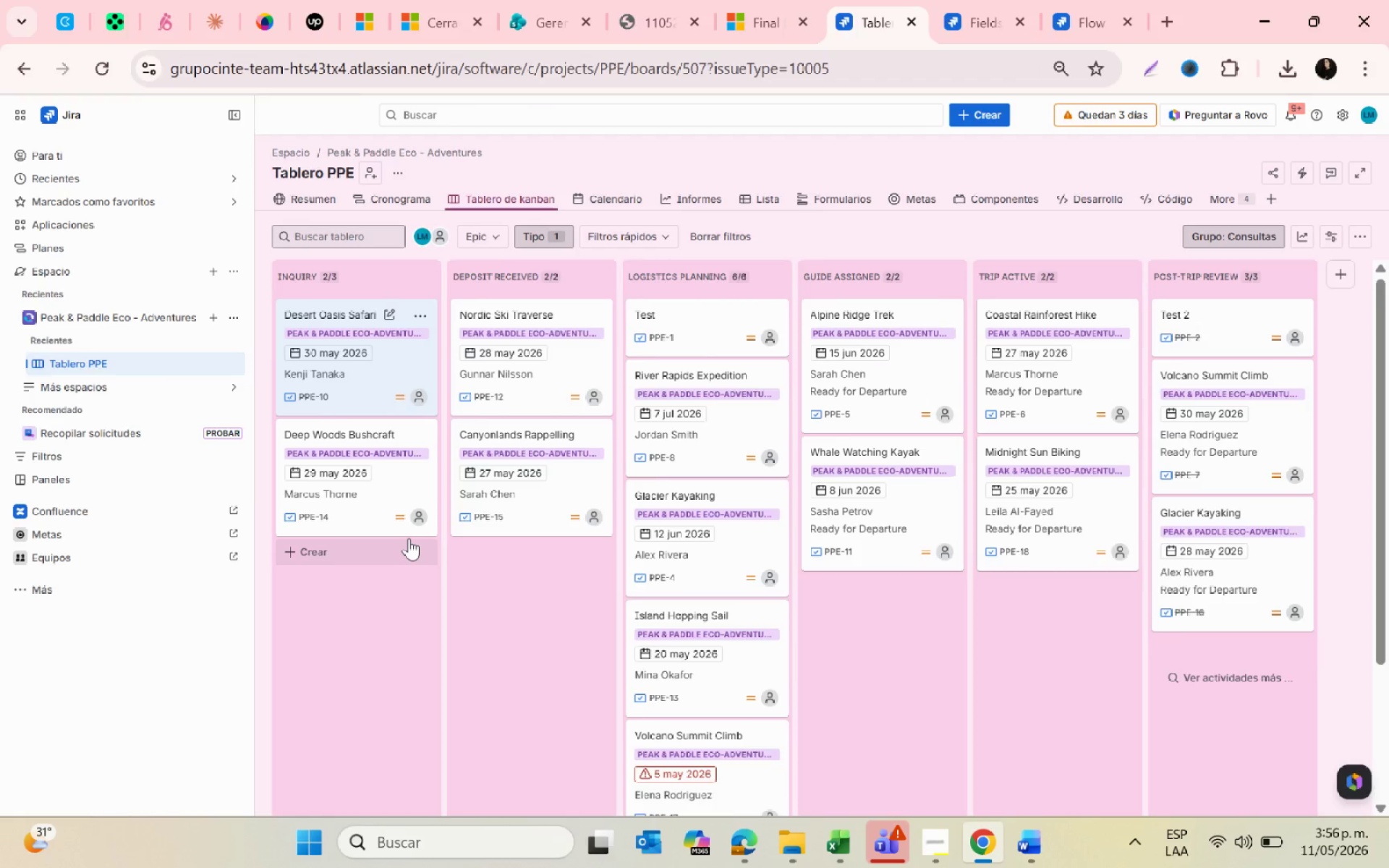 
key(Alt+Tab)
 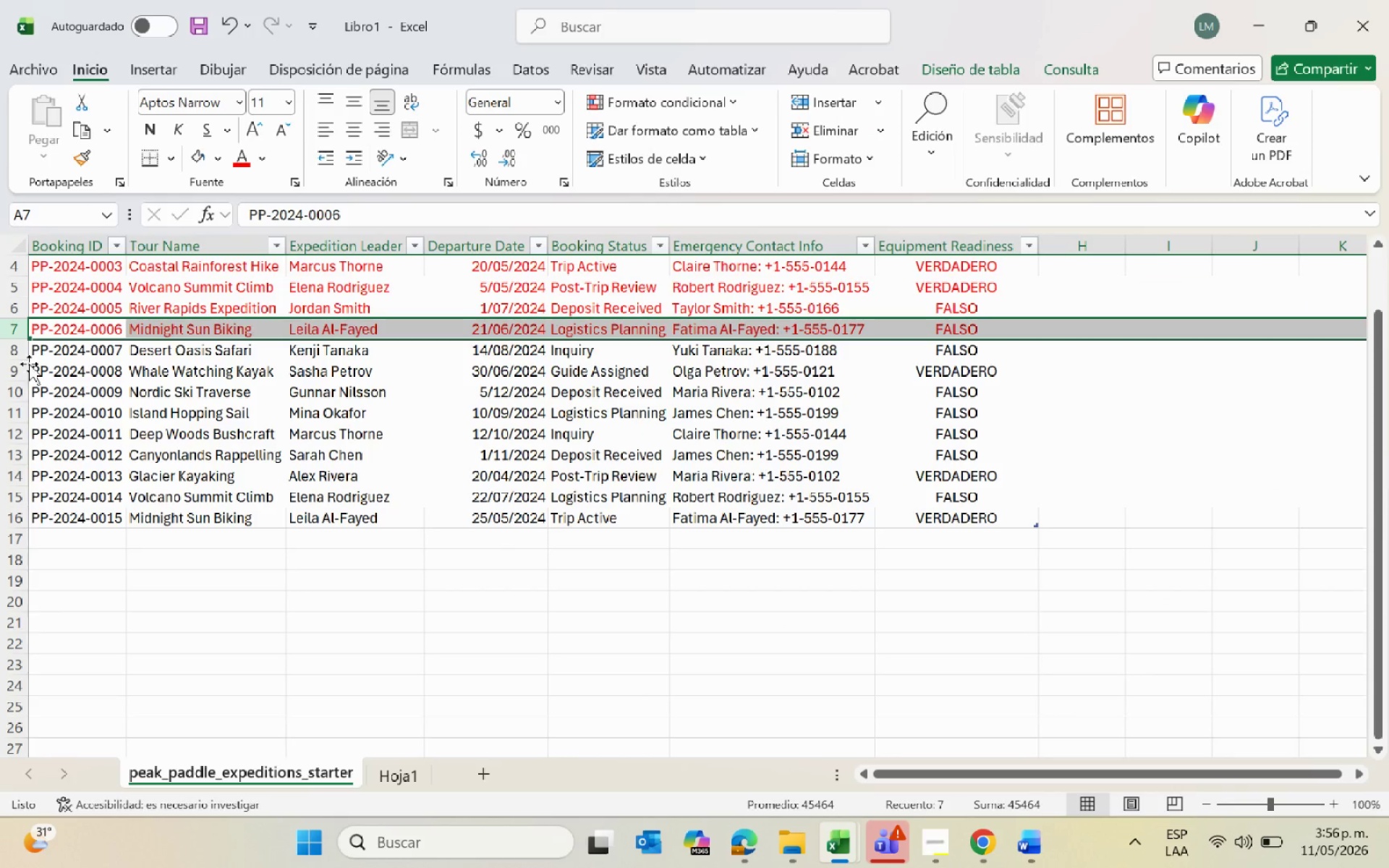 
left_click([10, 349])
 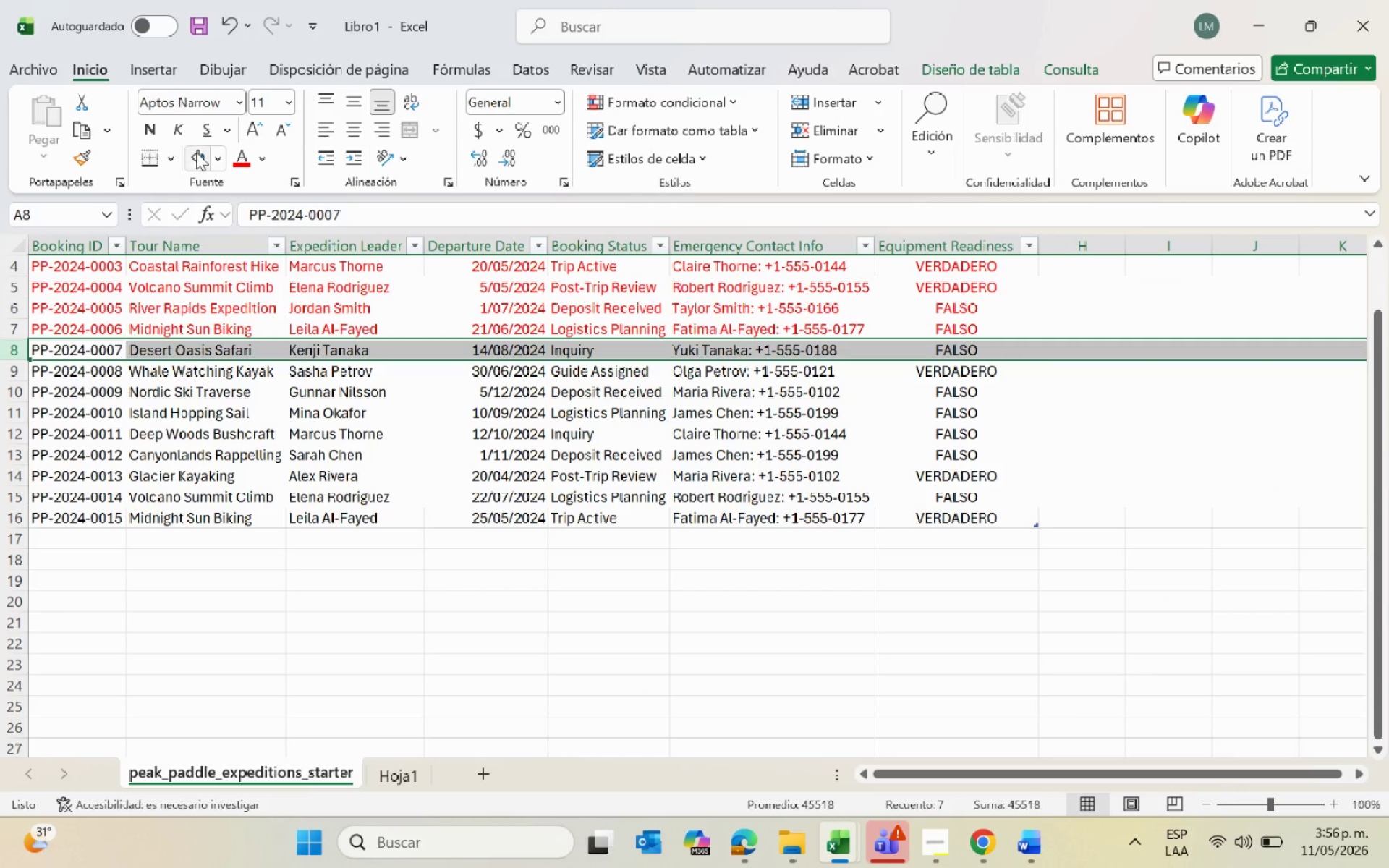 
left_click([245, 161])
 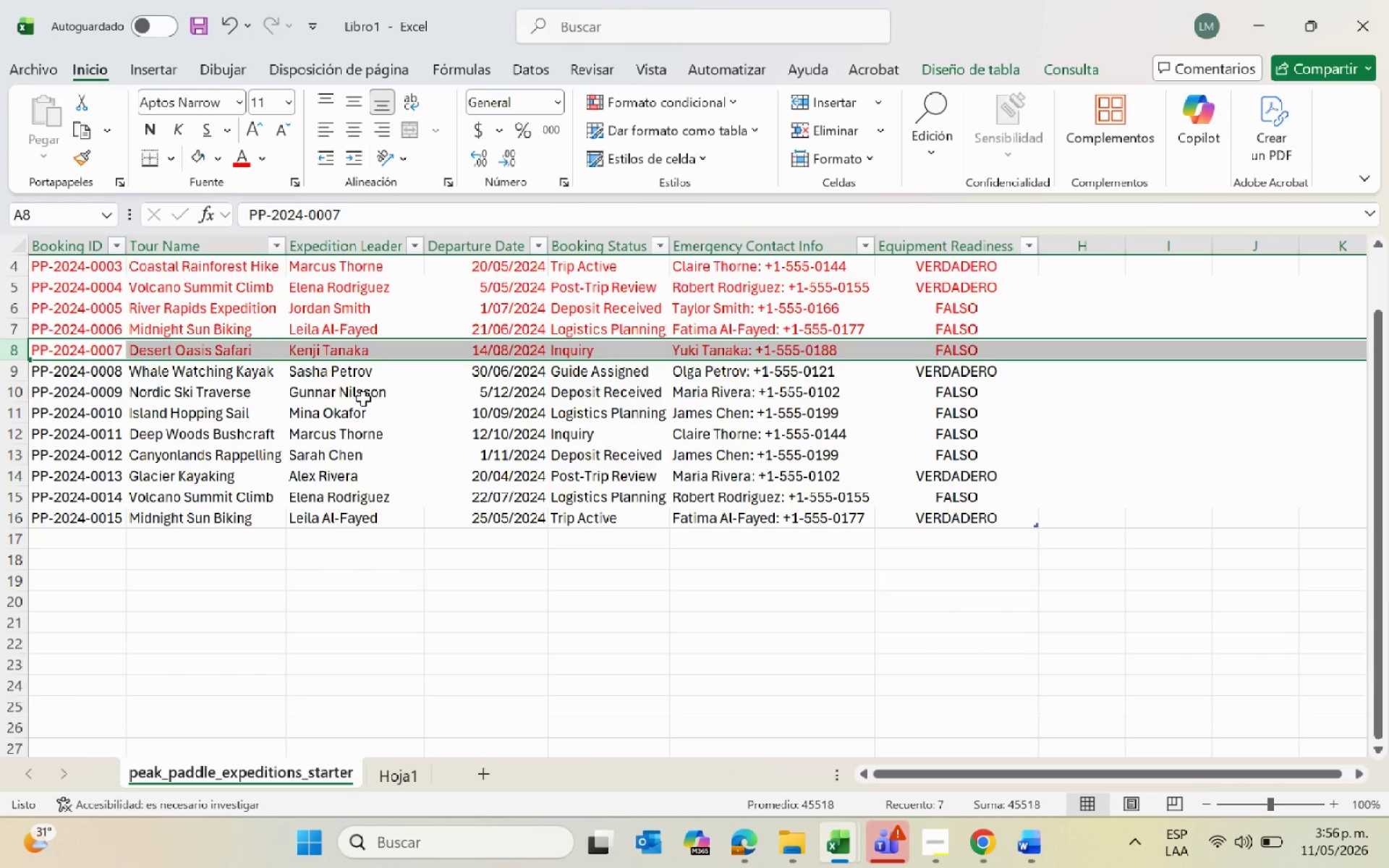 
scroll: coordinate [363, 399], scroll_direction: down, amount: 1.0
 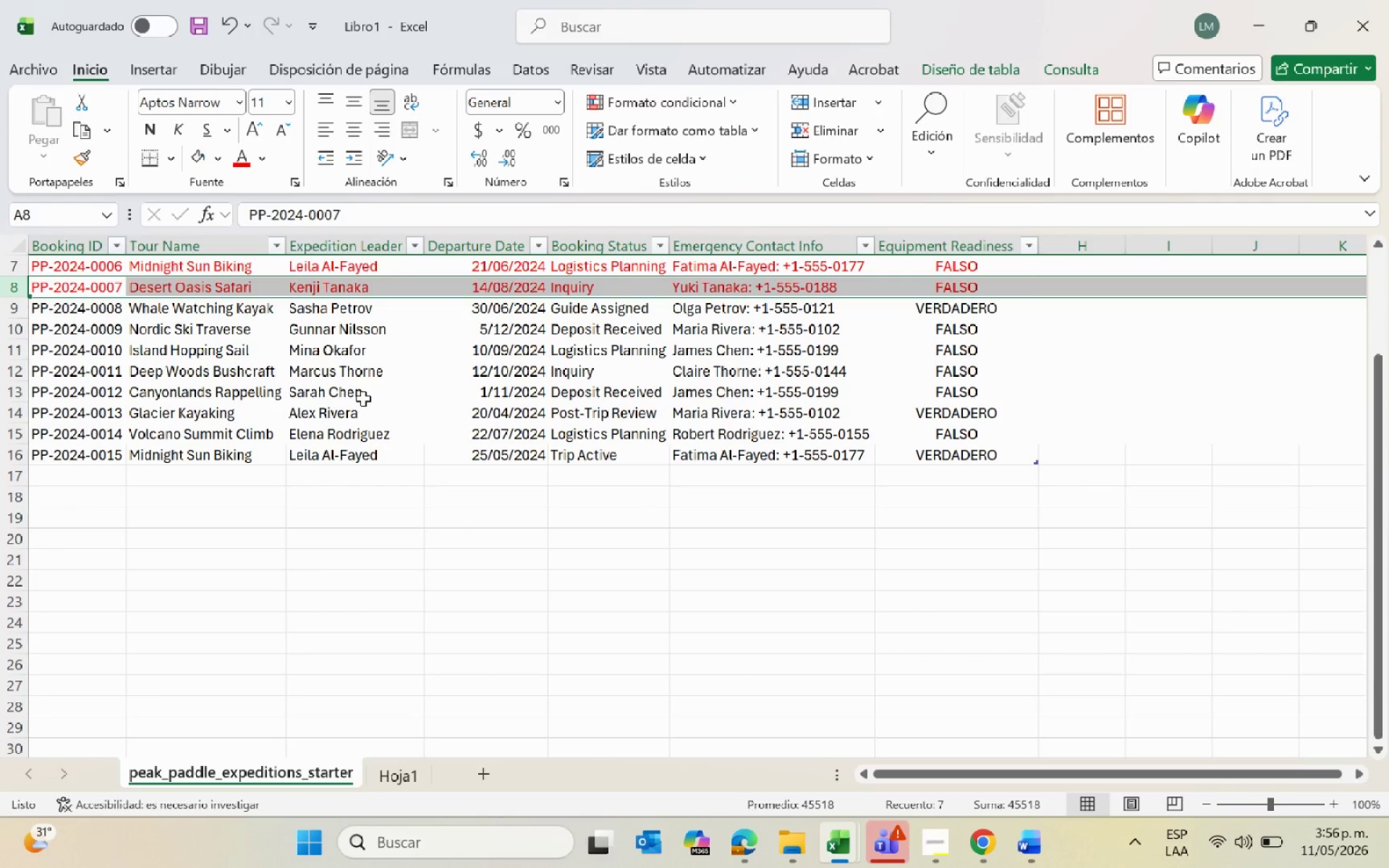 
key(Alt+AltLeft)
 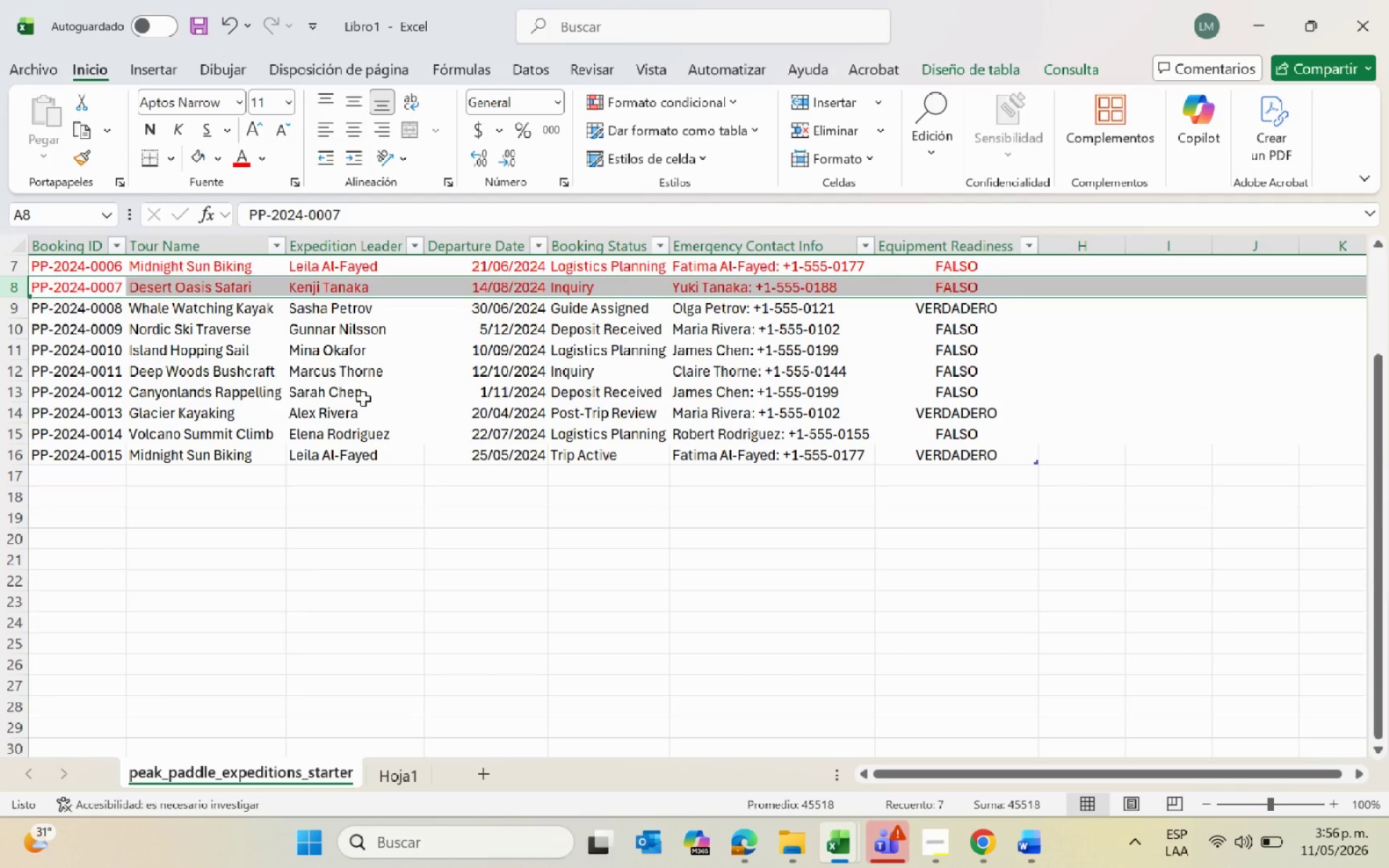 
key(Alt+Tab)
 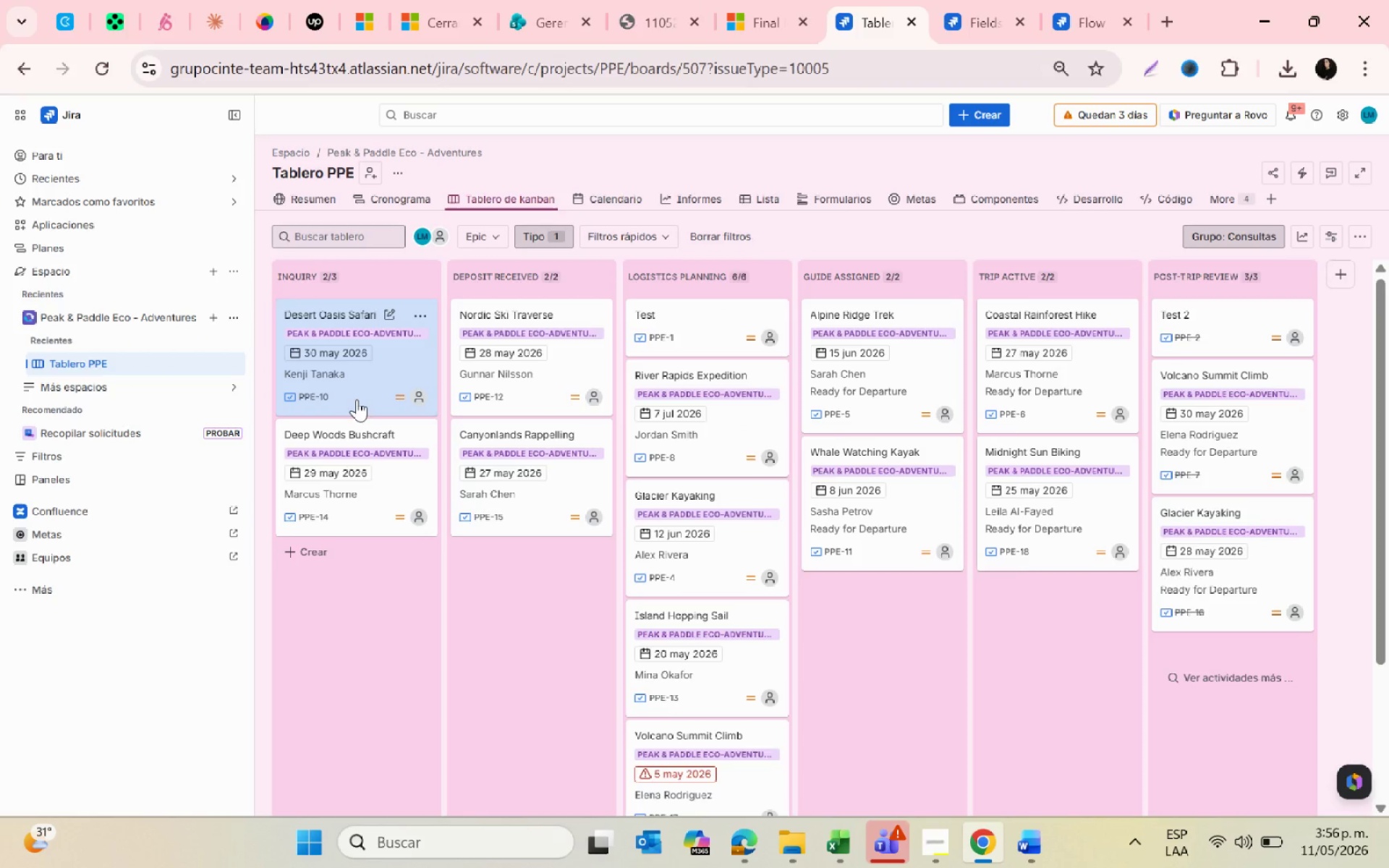 
wait(6.47)
 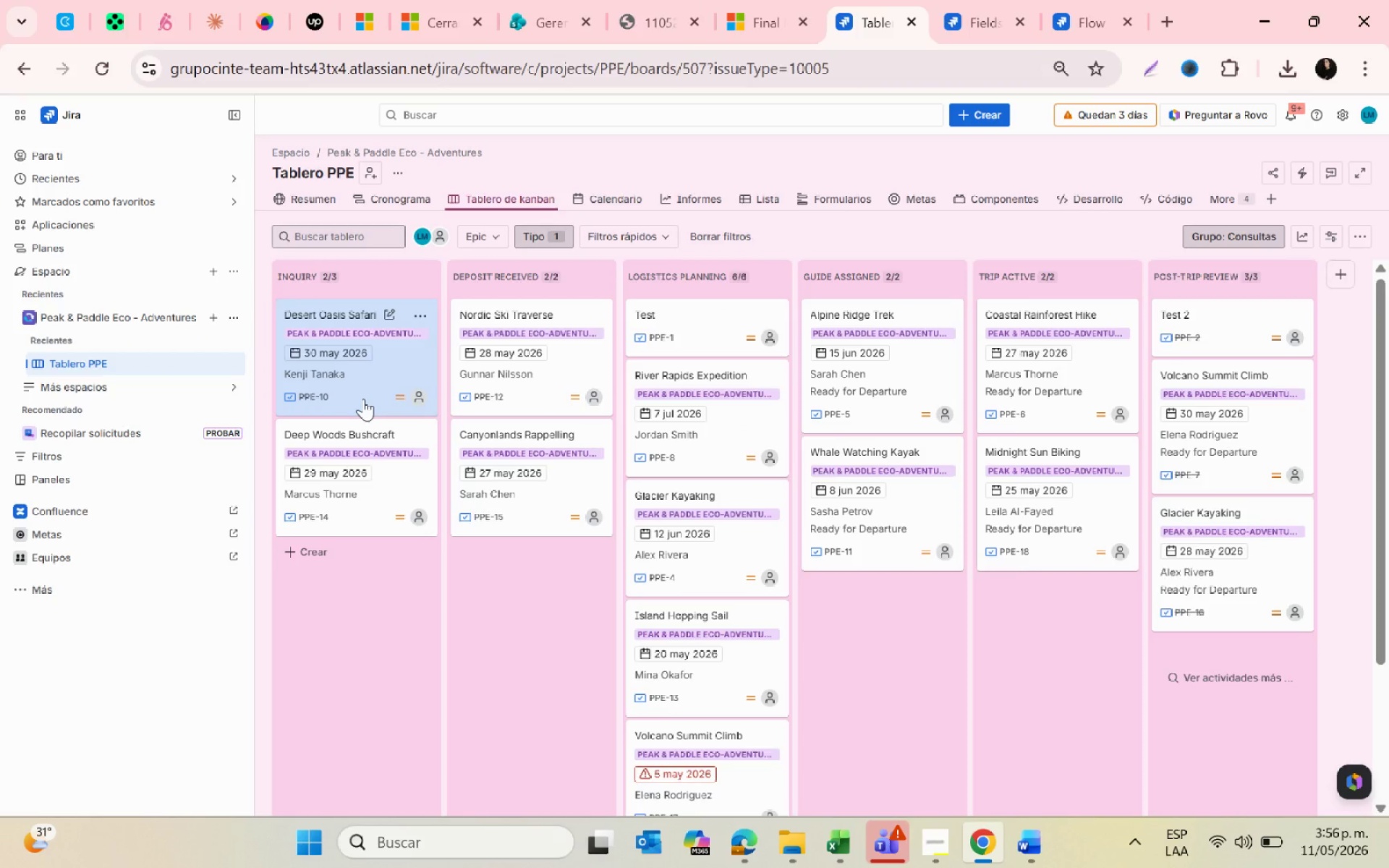 
key(Alt+AltLeft)
 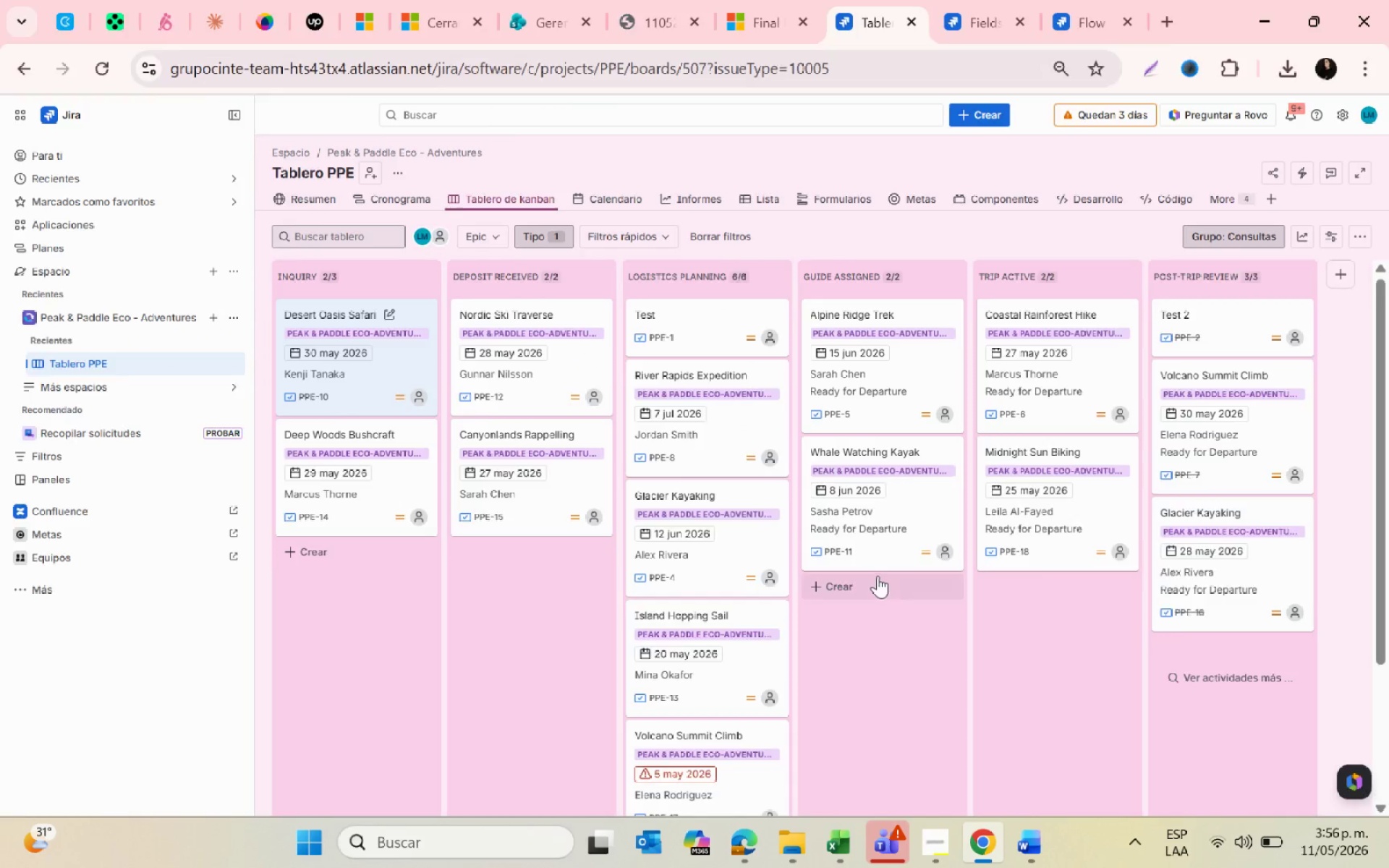 
key(Alt+Tab)
 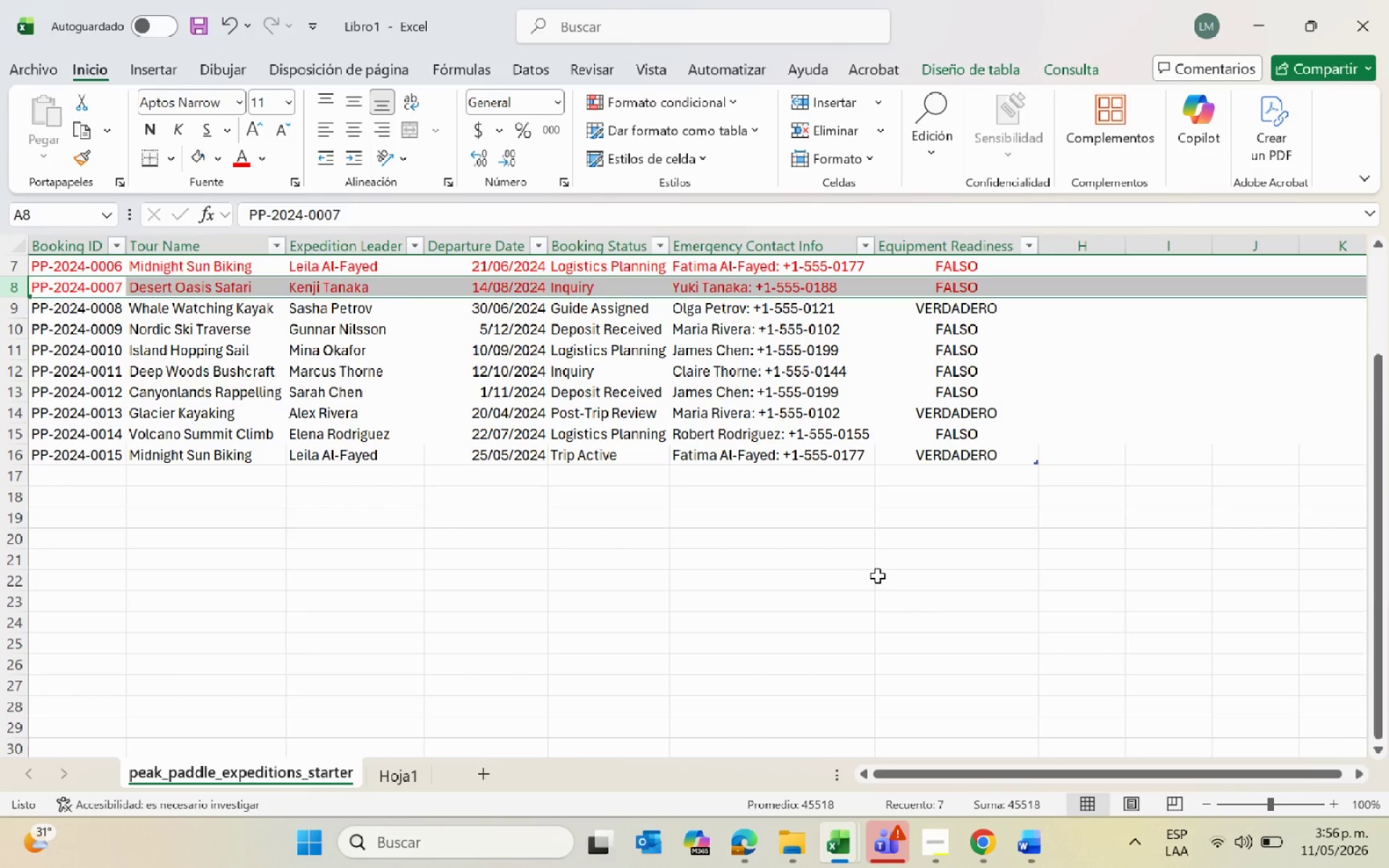 
key(Alt+AltLeft)
 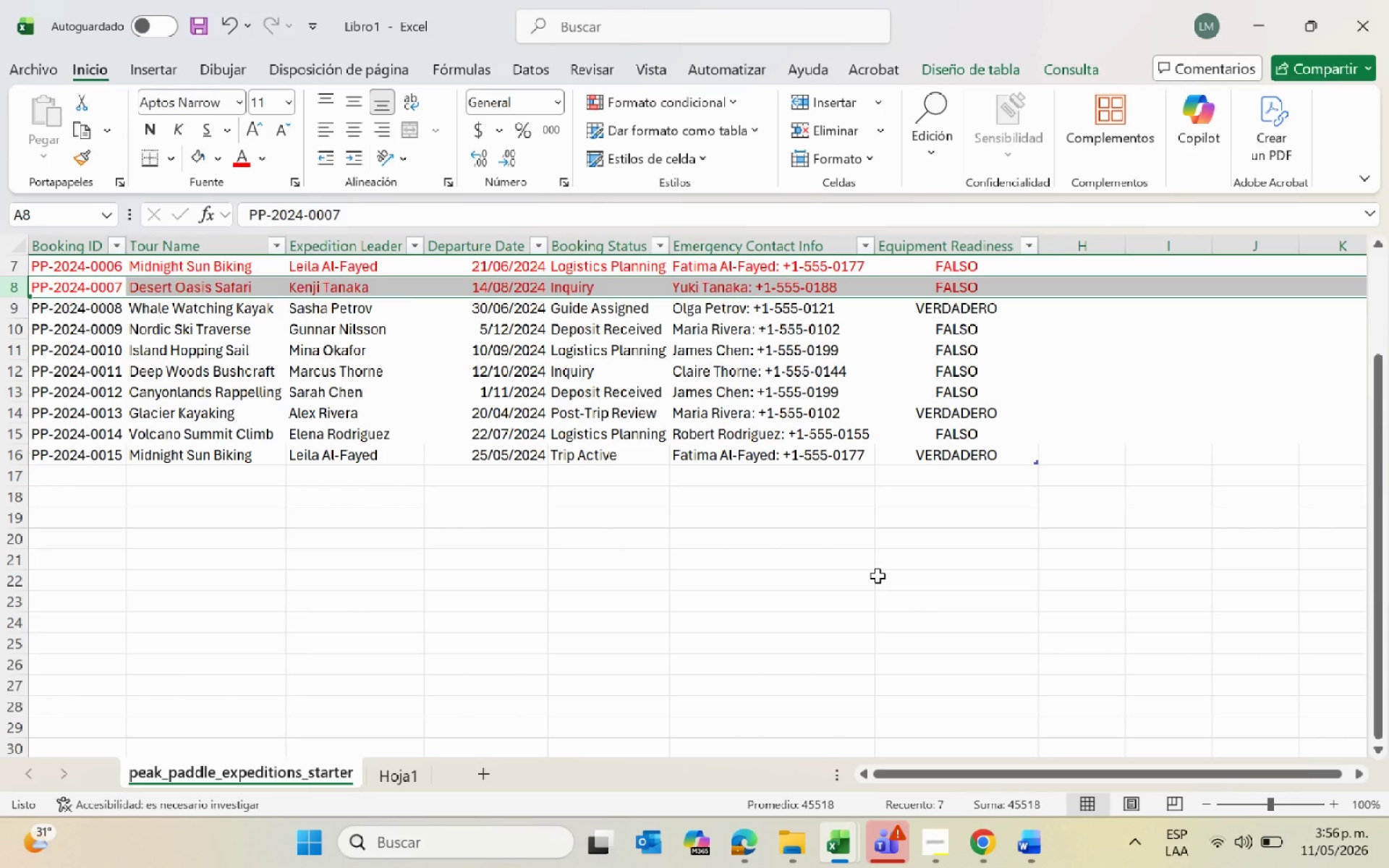 
key(Alt+Tab)
 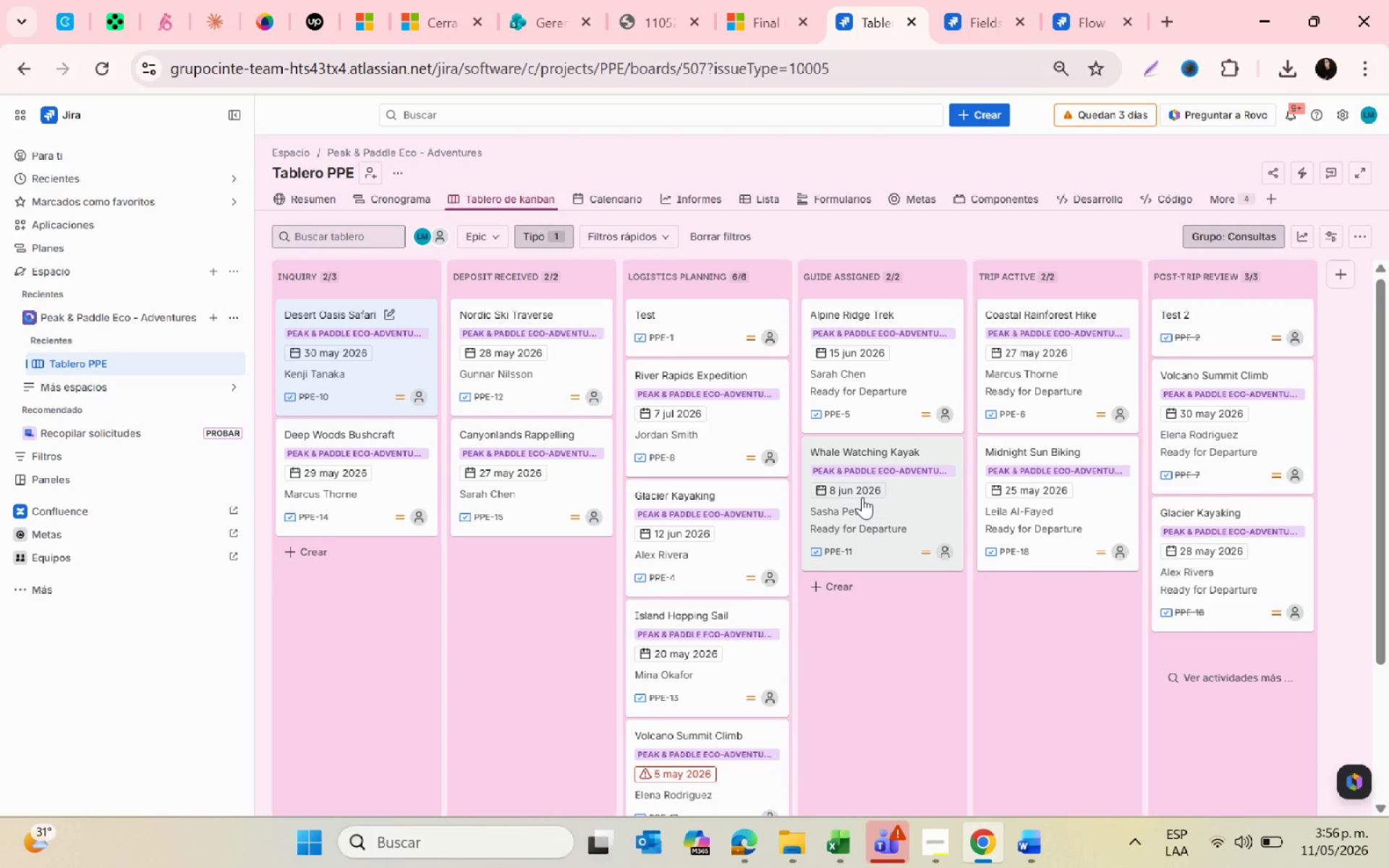 
left_click([858, 493])
 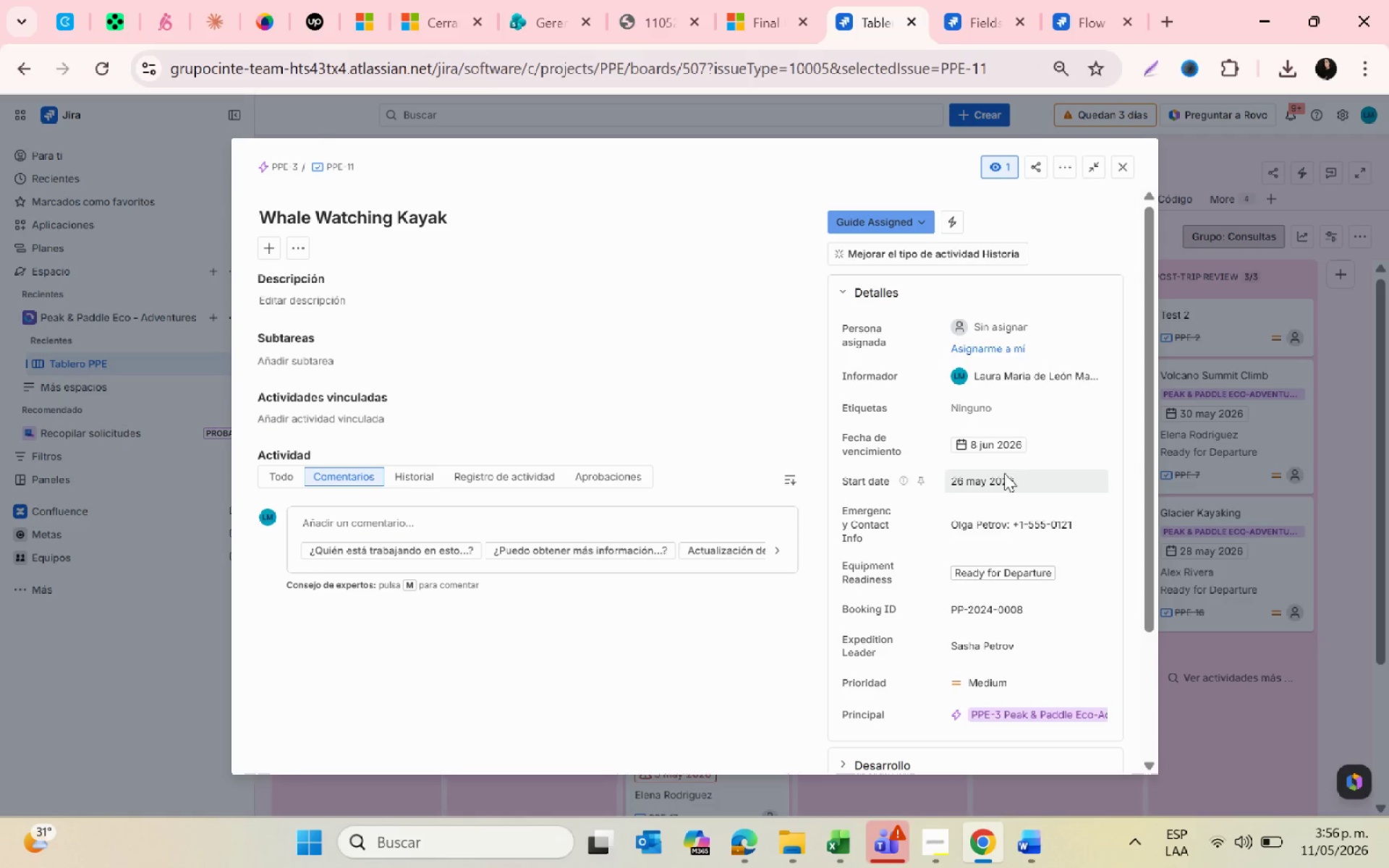 
left_click([957, 480])
 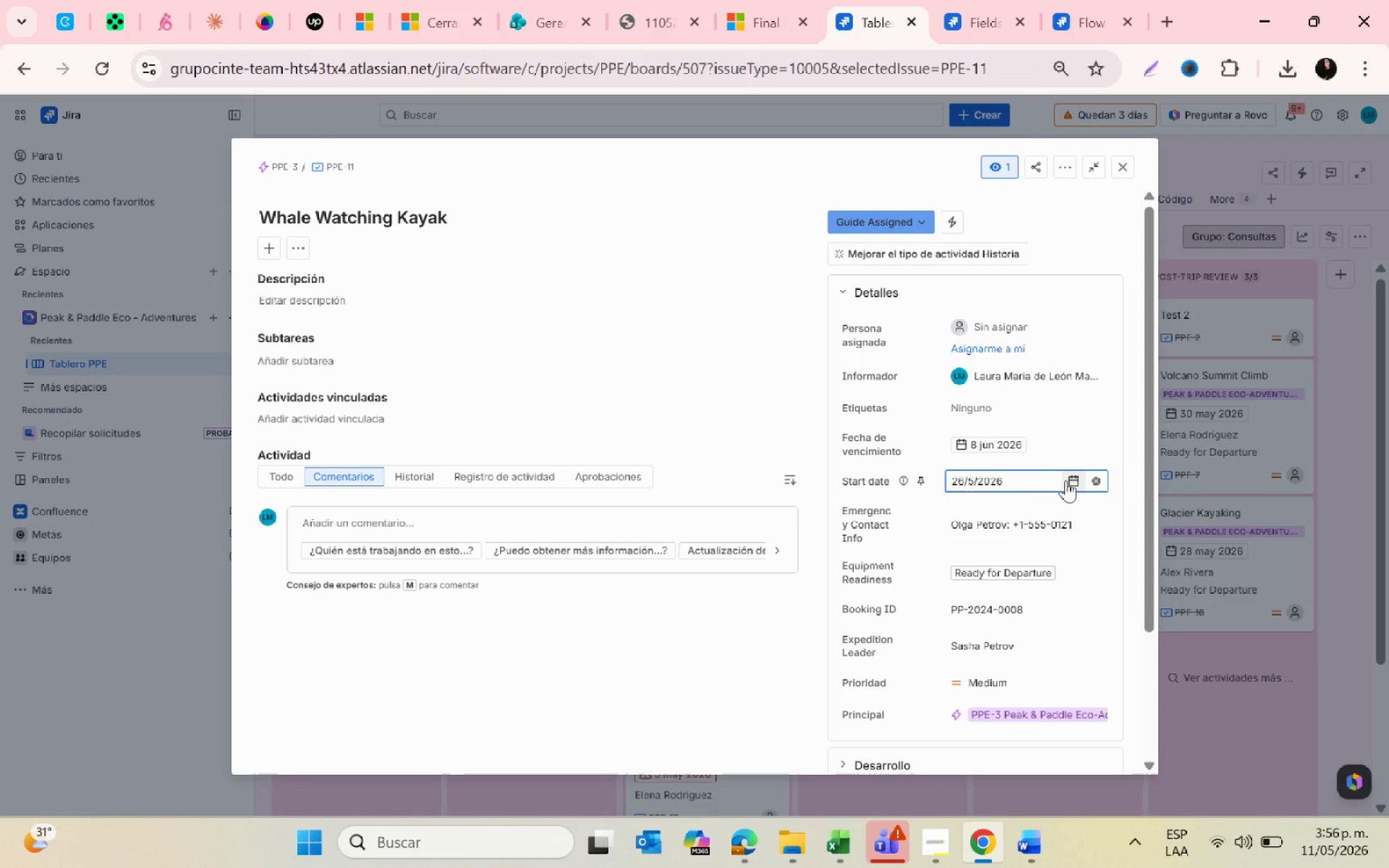 
left_click([1066, 480])
 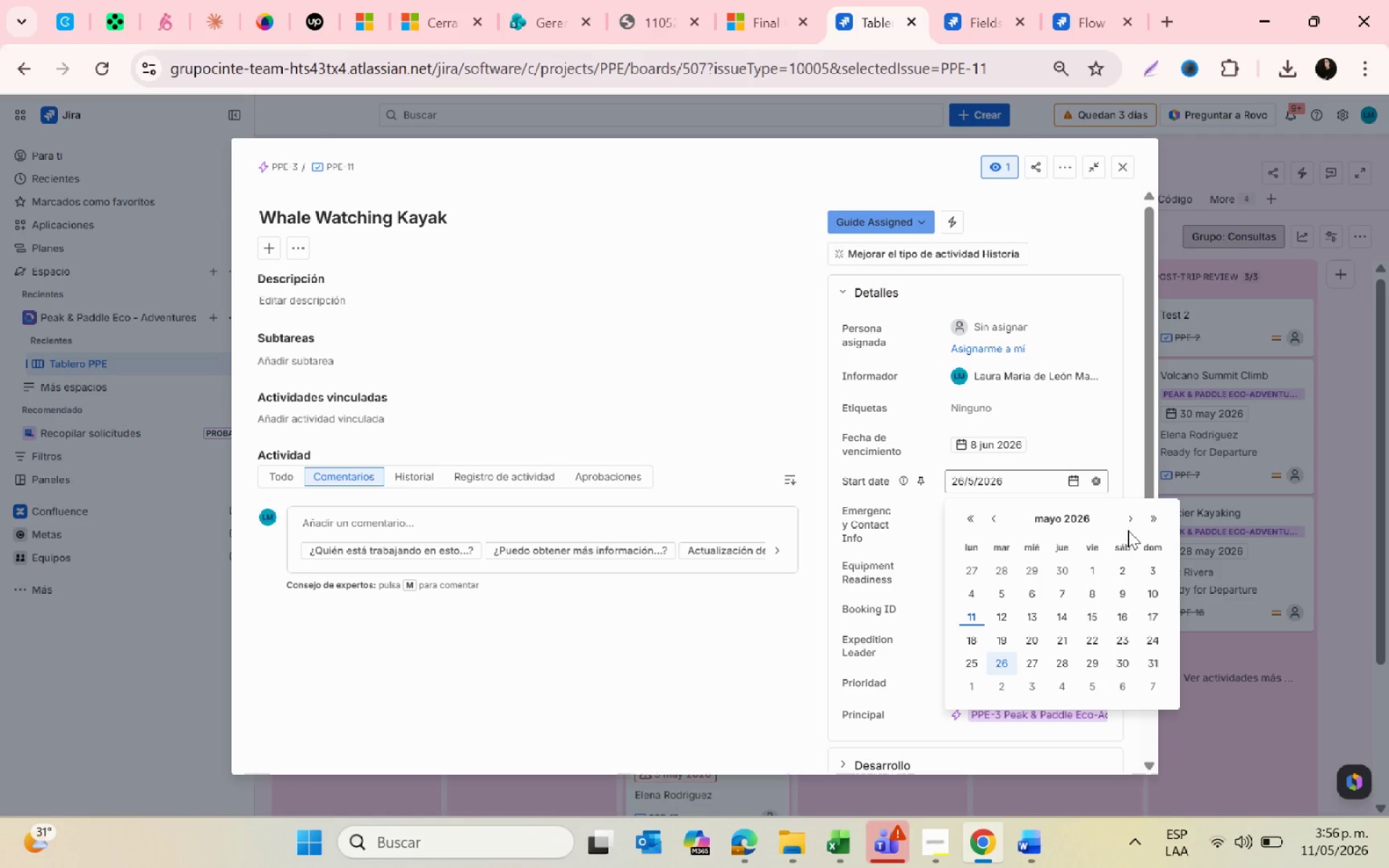 
left_click([1124, 515])
 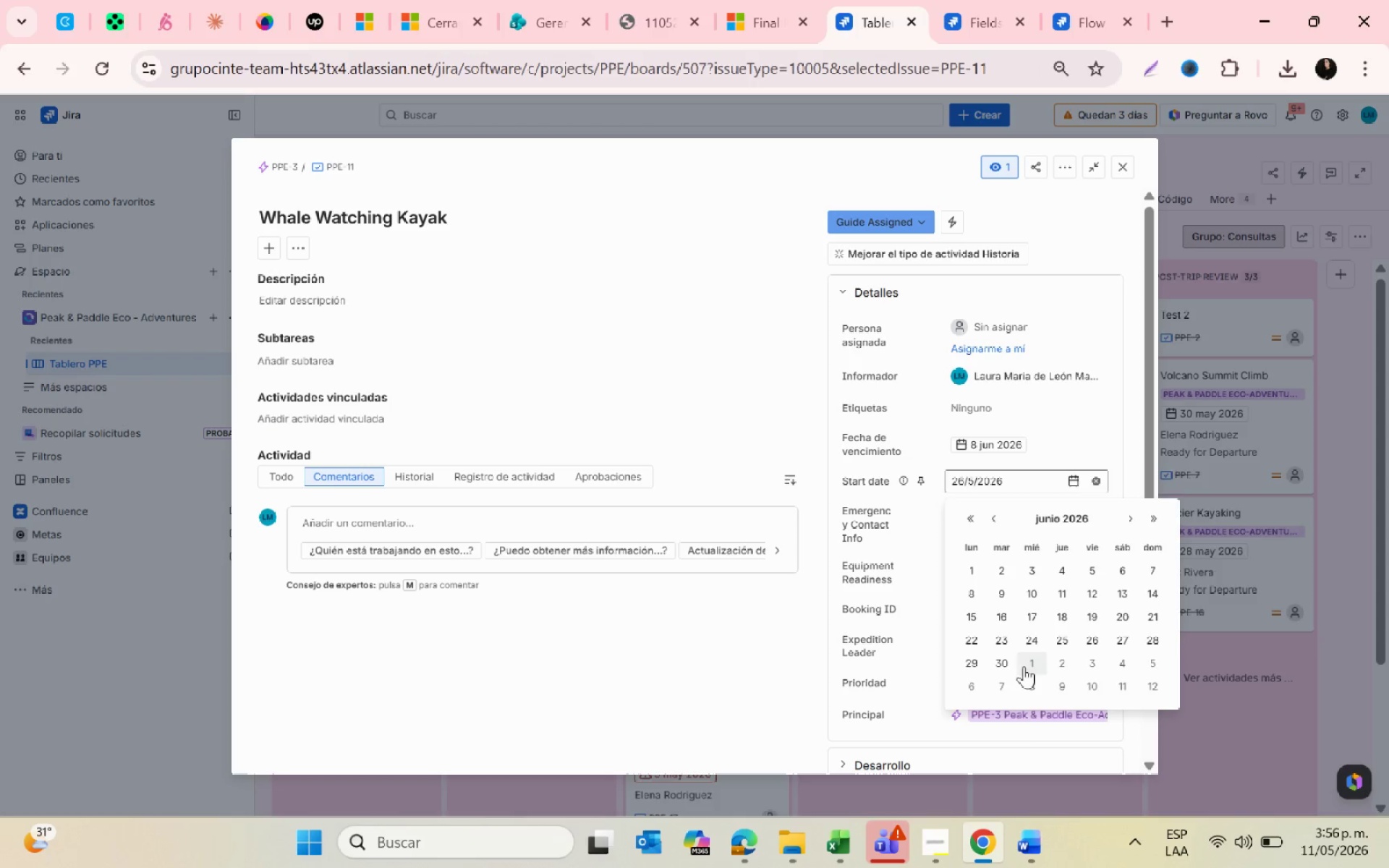 
left_click([999, 662])
 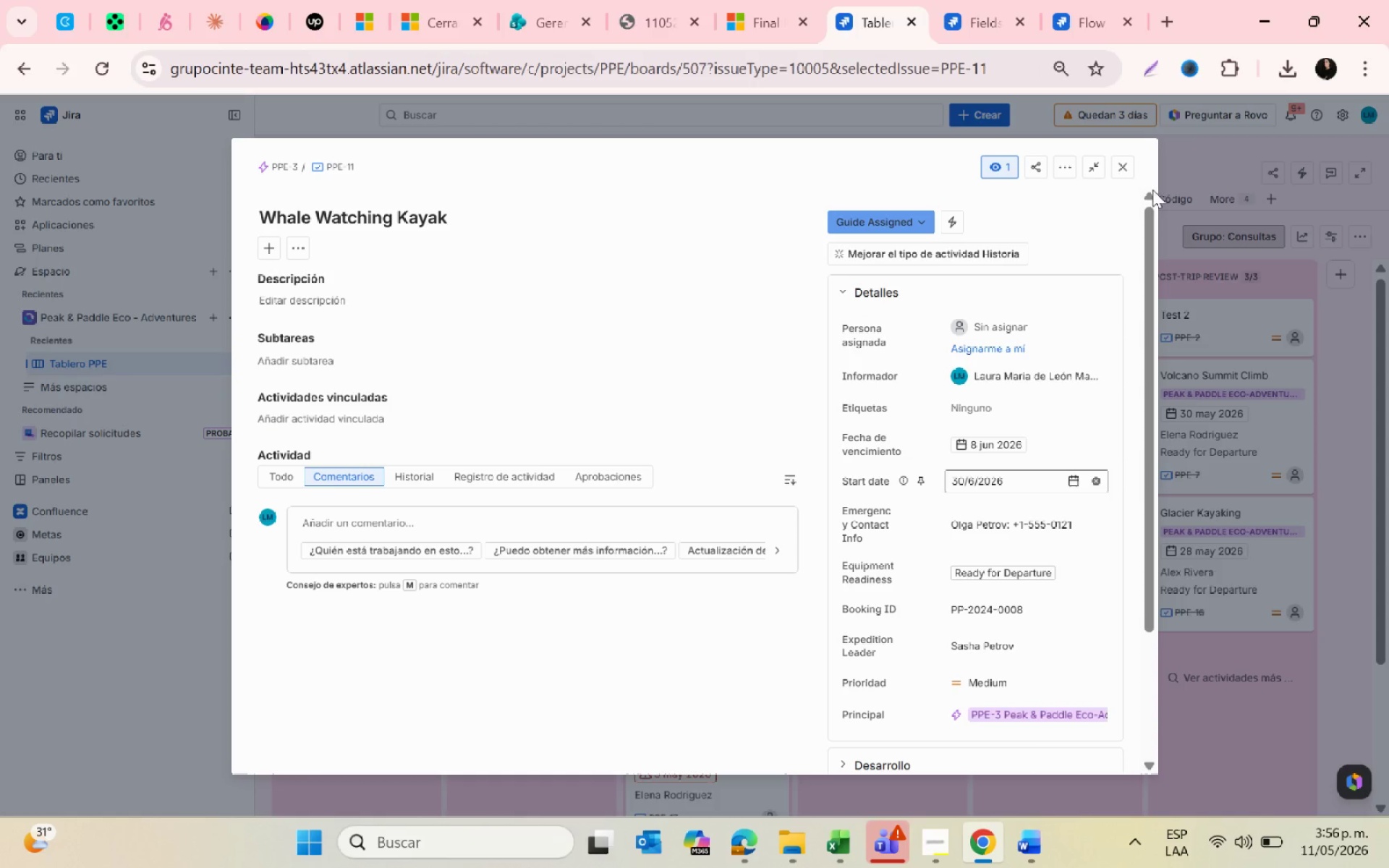 
left_click([1116, 165])
 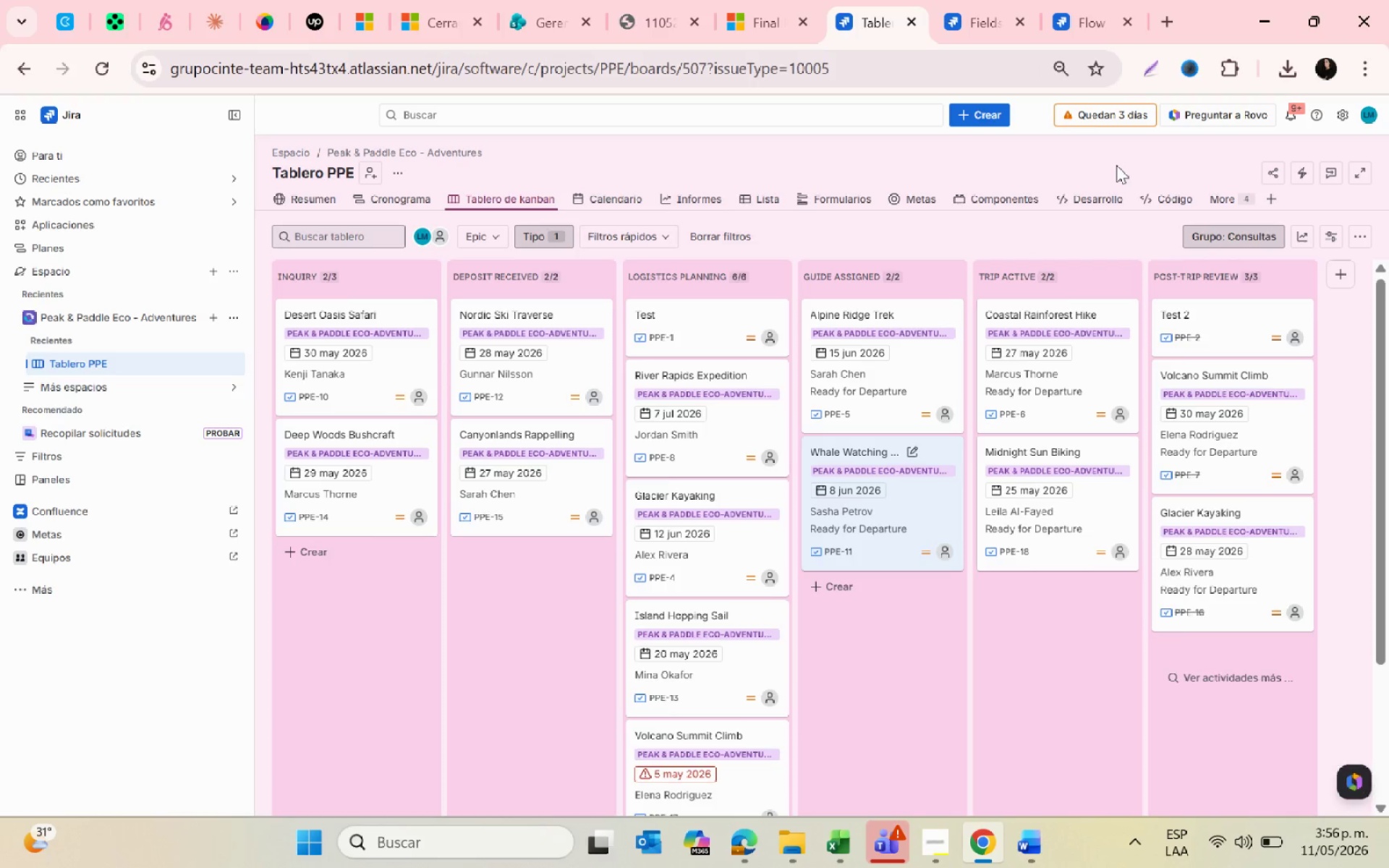 
key(Alt+AltLeft)
 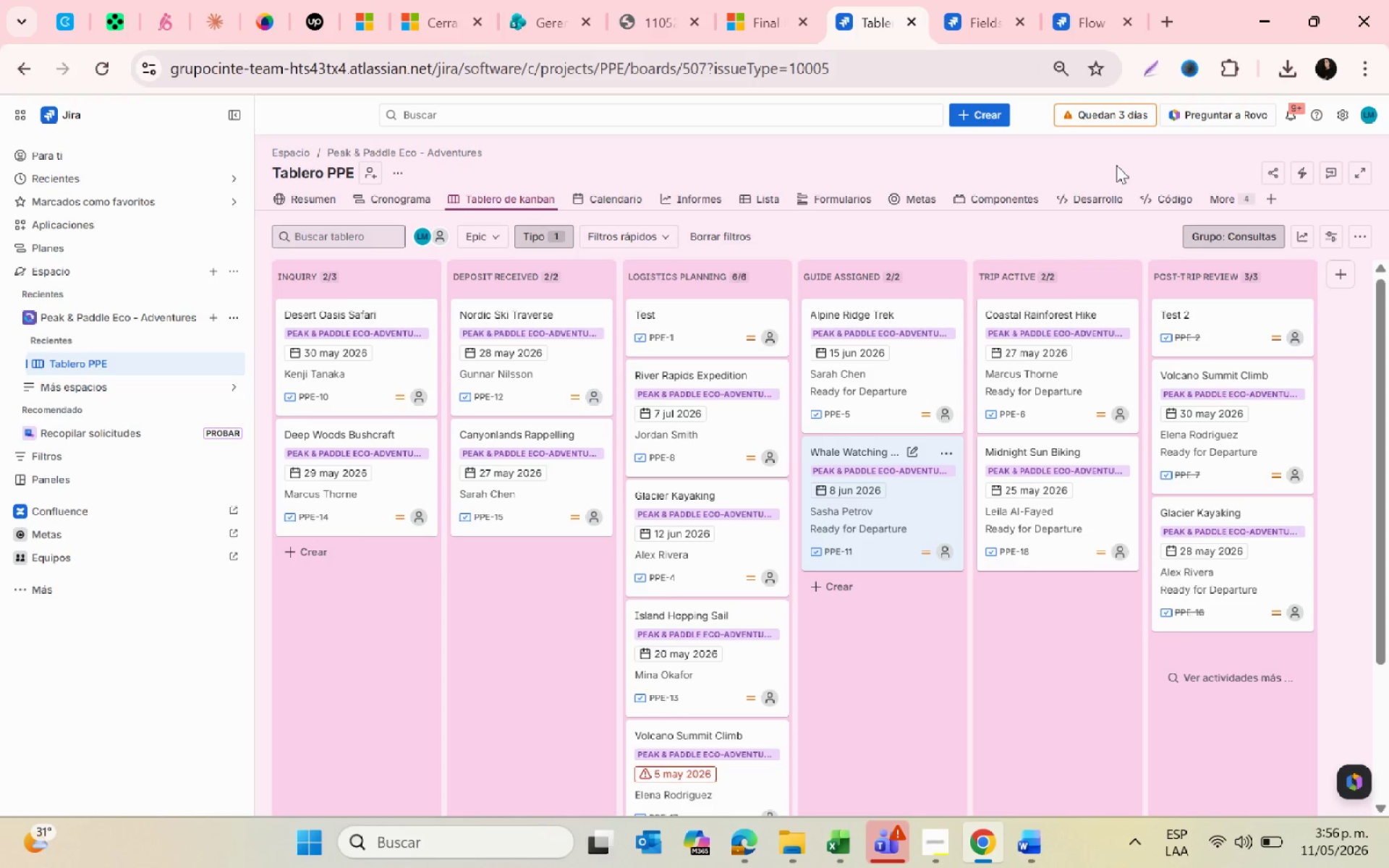 
key(Alt+Tab)
 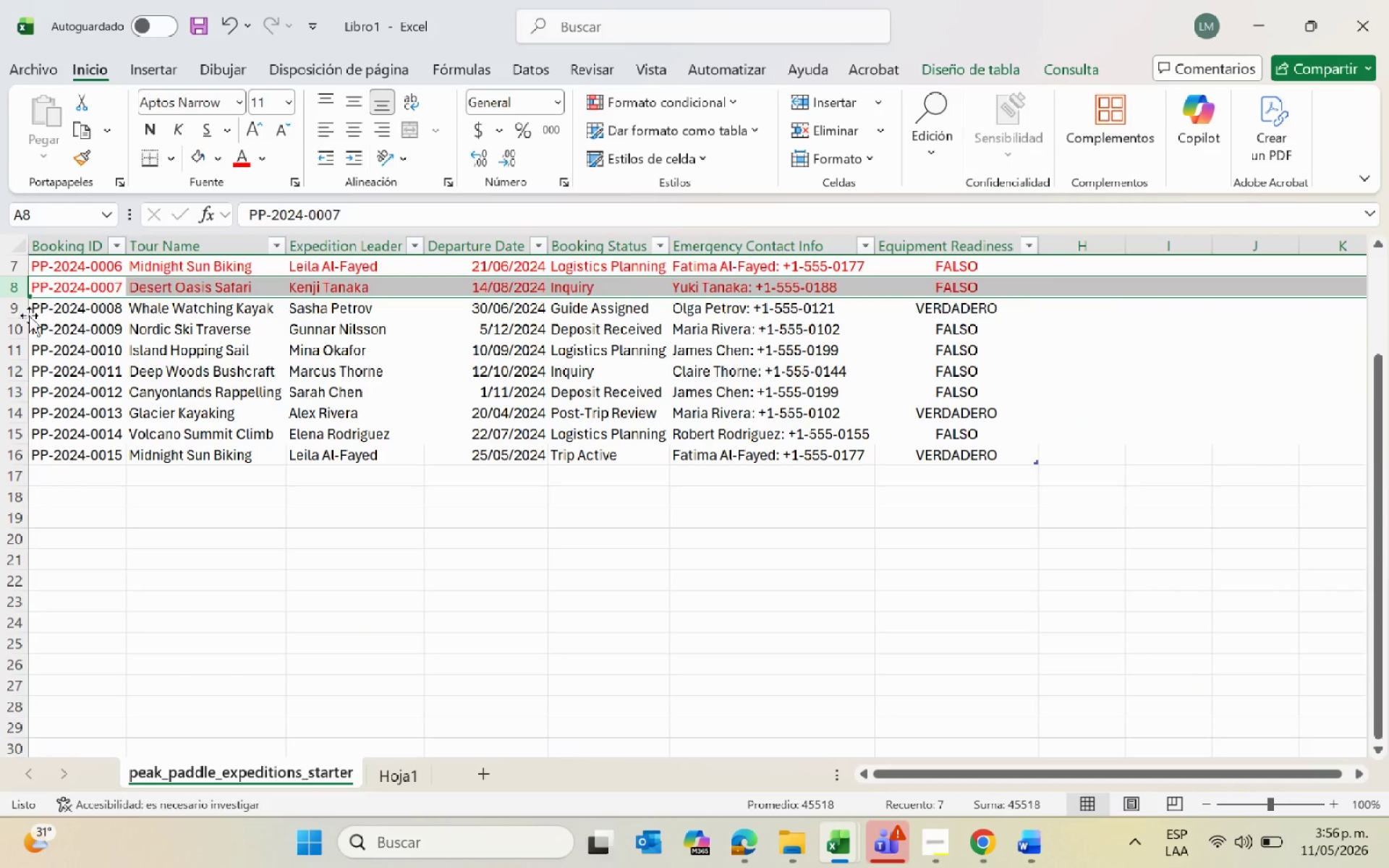 
left_click([15, 310])
 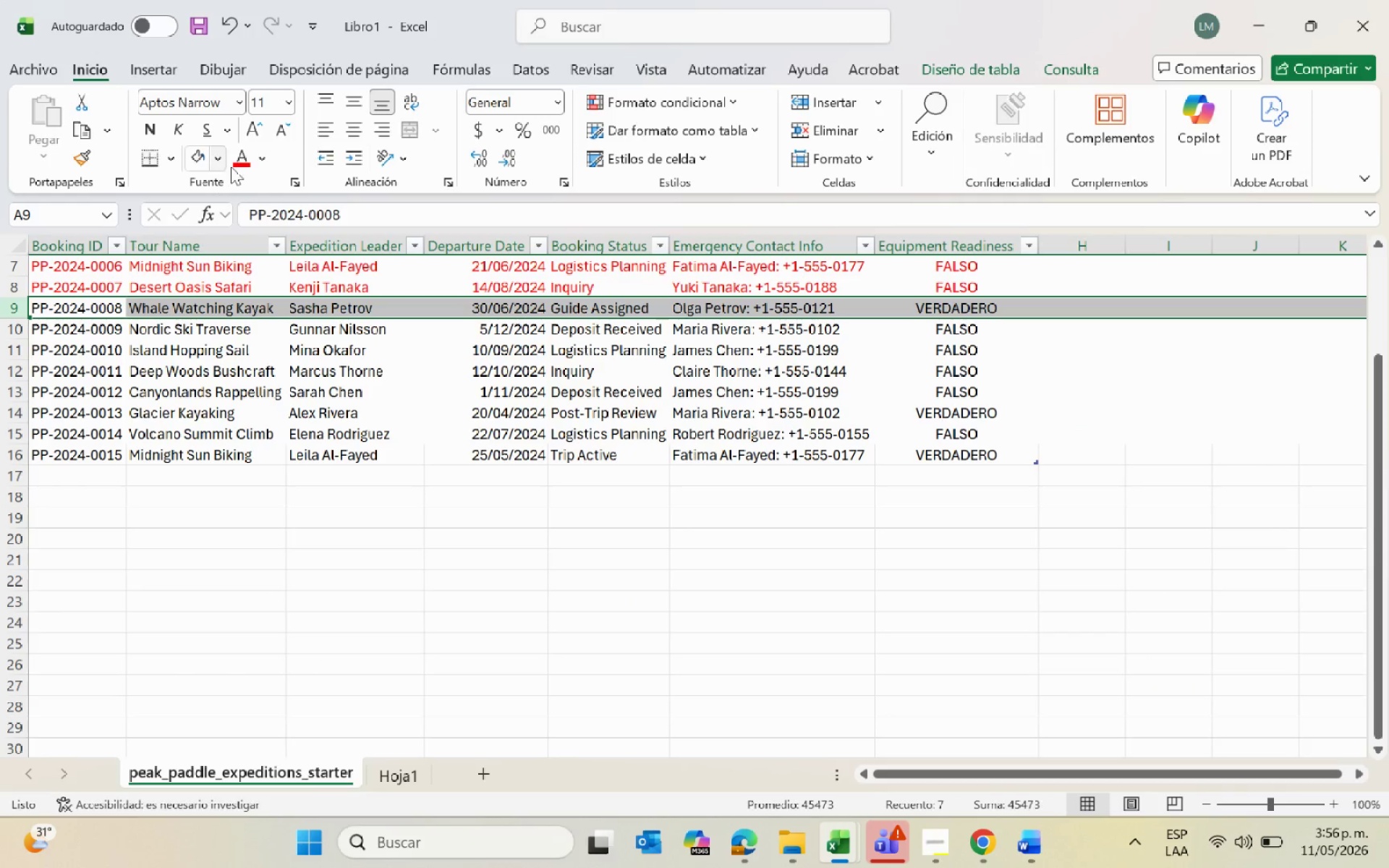 
left_click([238, 161])
 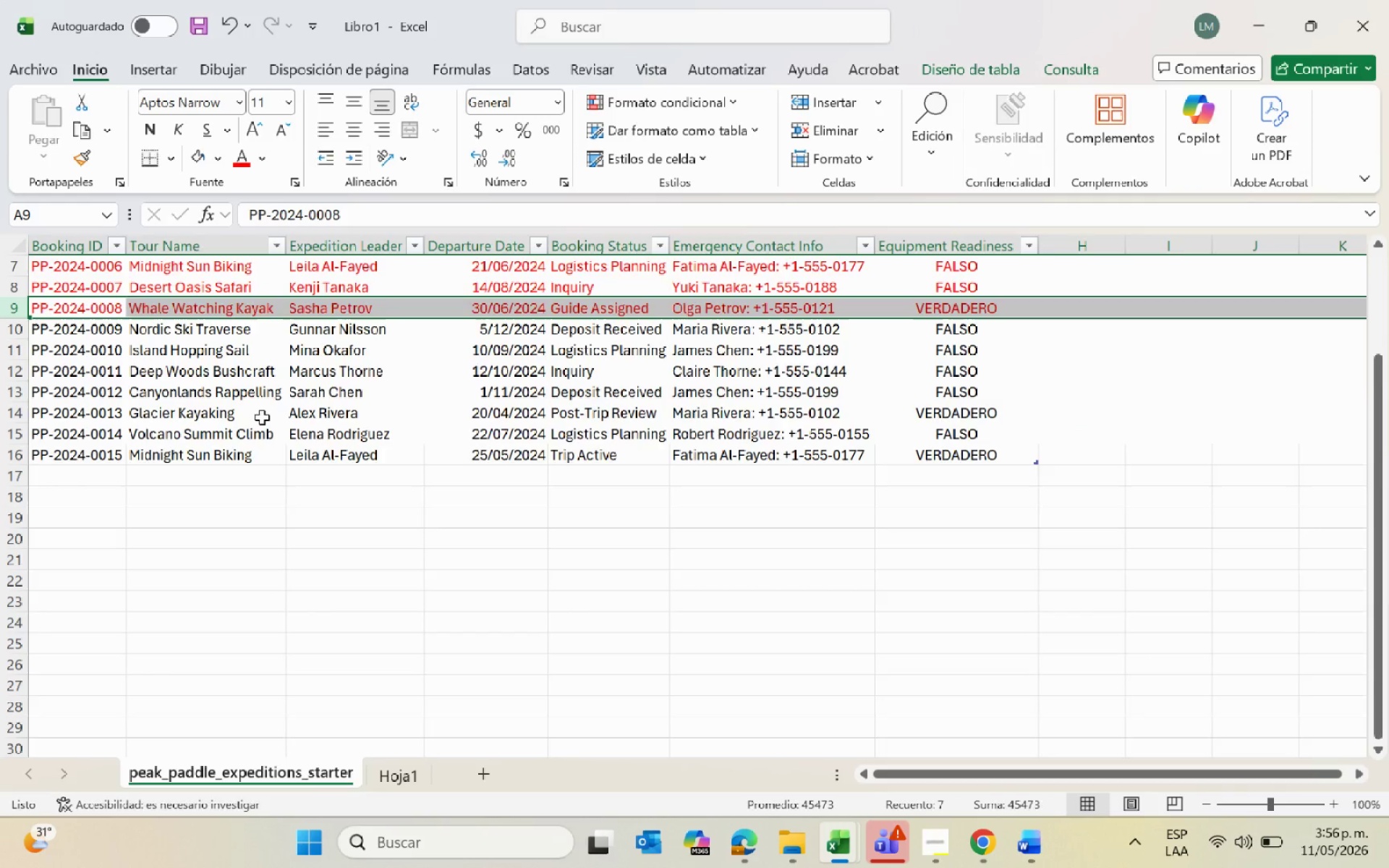 
scroll: coordinate [262, 418], scroll_direction: down, amount: 1.0
 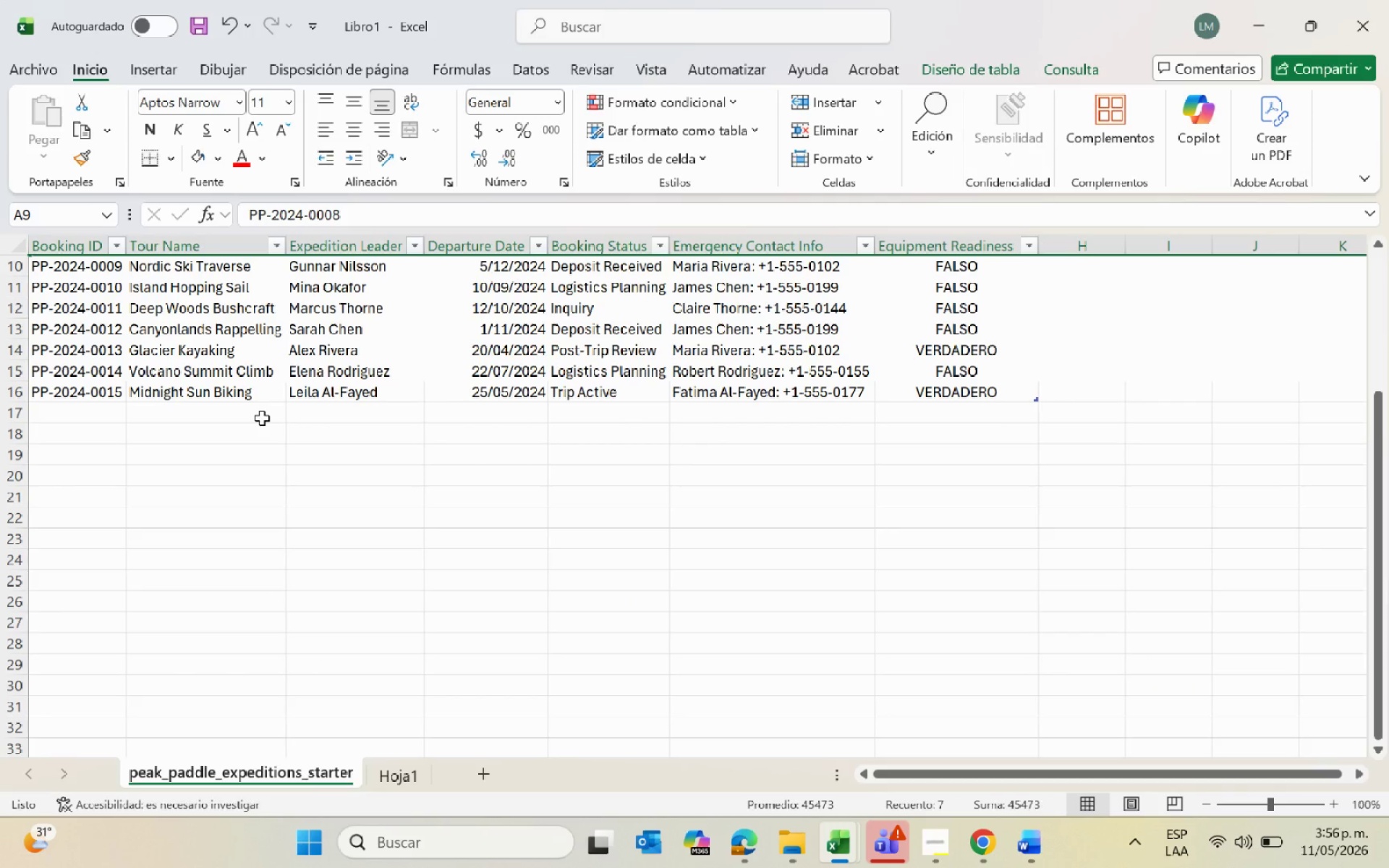 
key(Alt+AltLeft)
 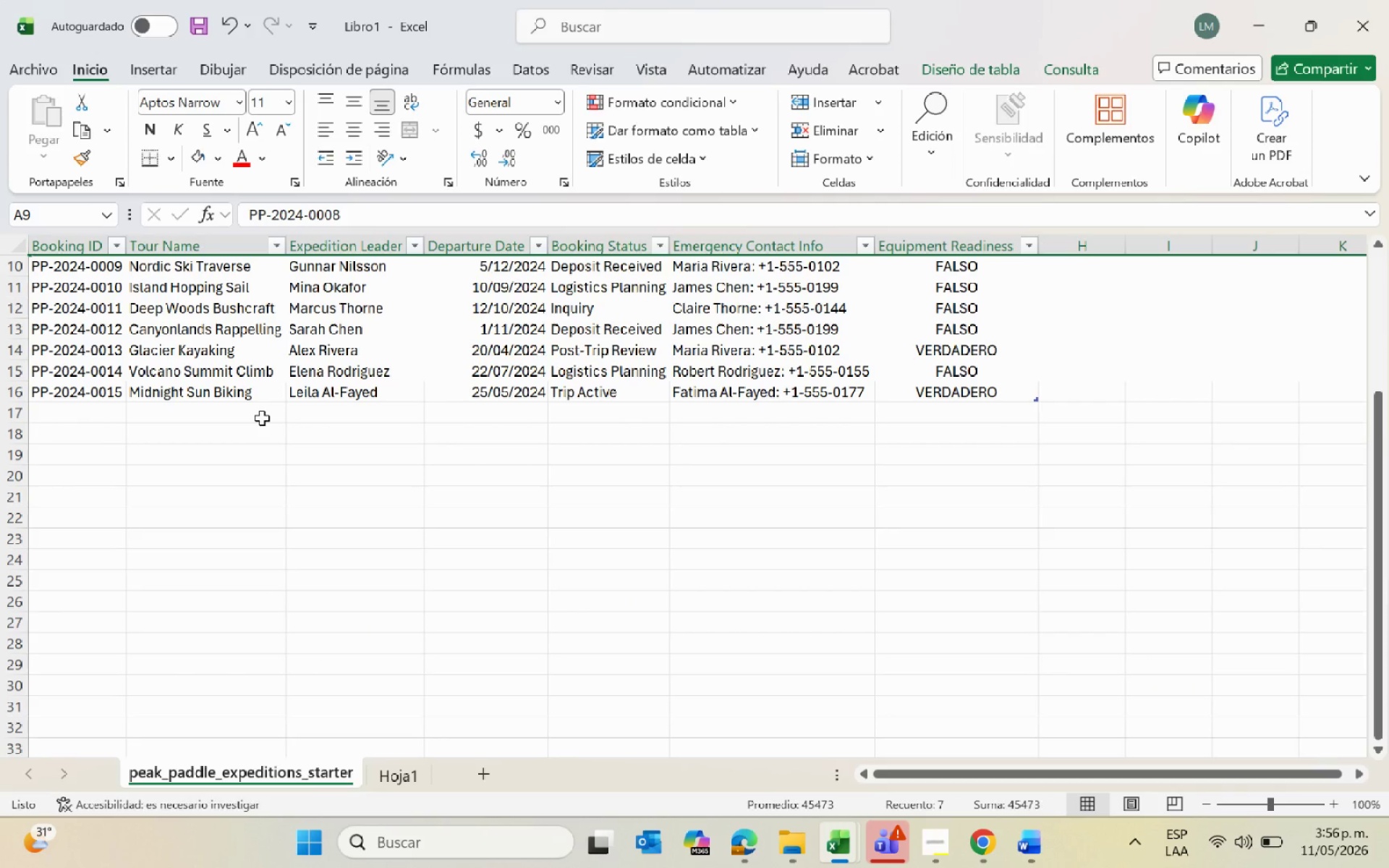 
key(Alt+Tab)
 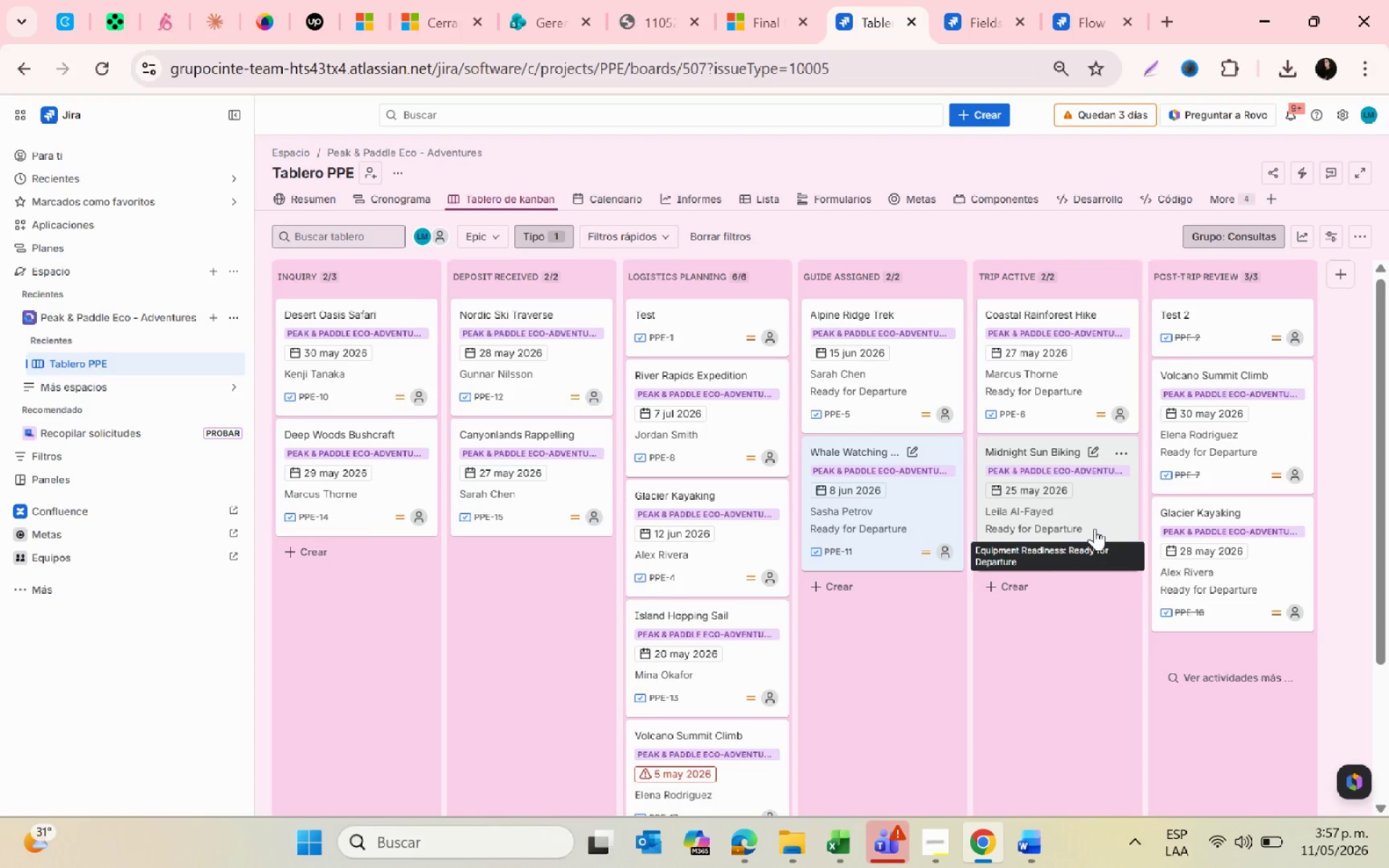 
wait(5.69)
 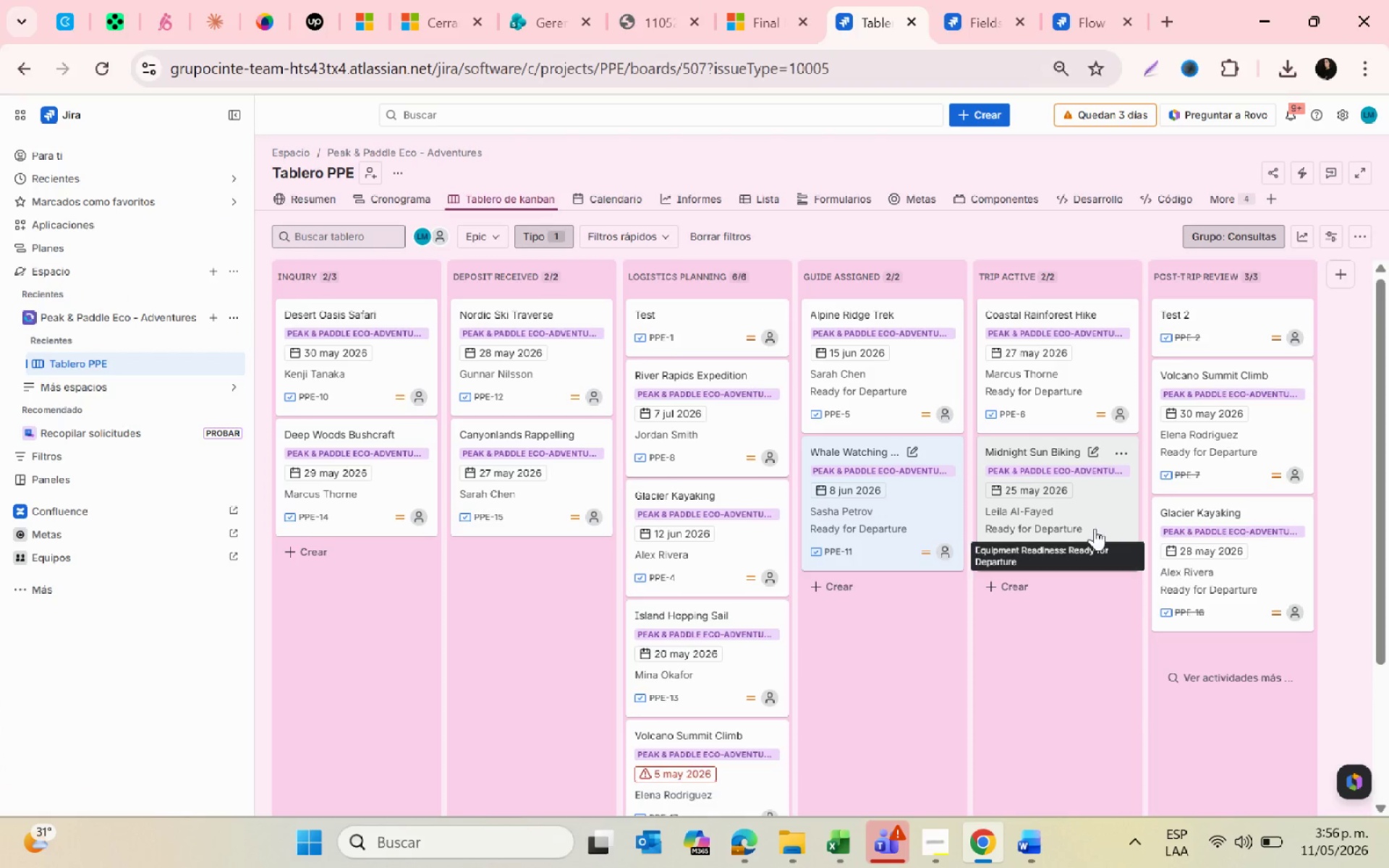 
left_click([516, 347])
 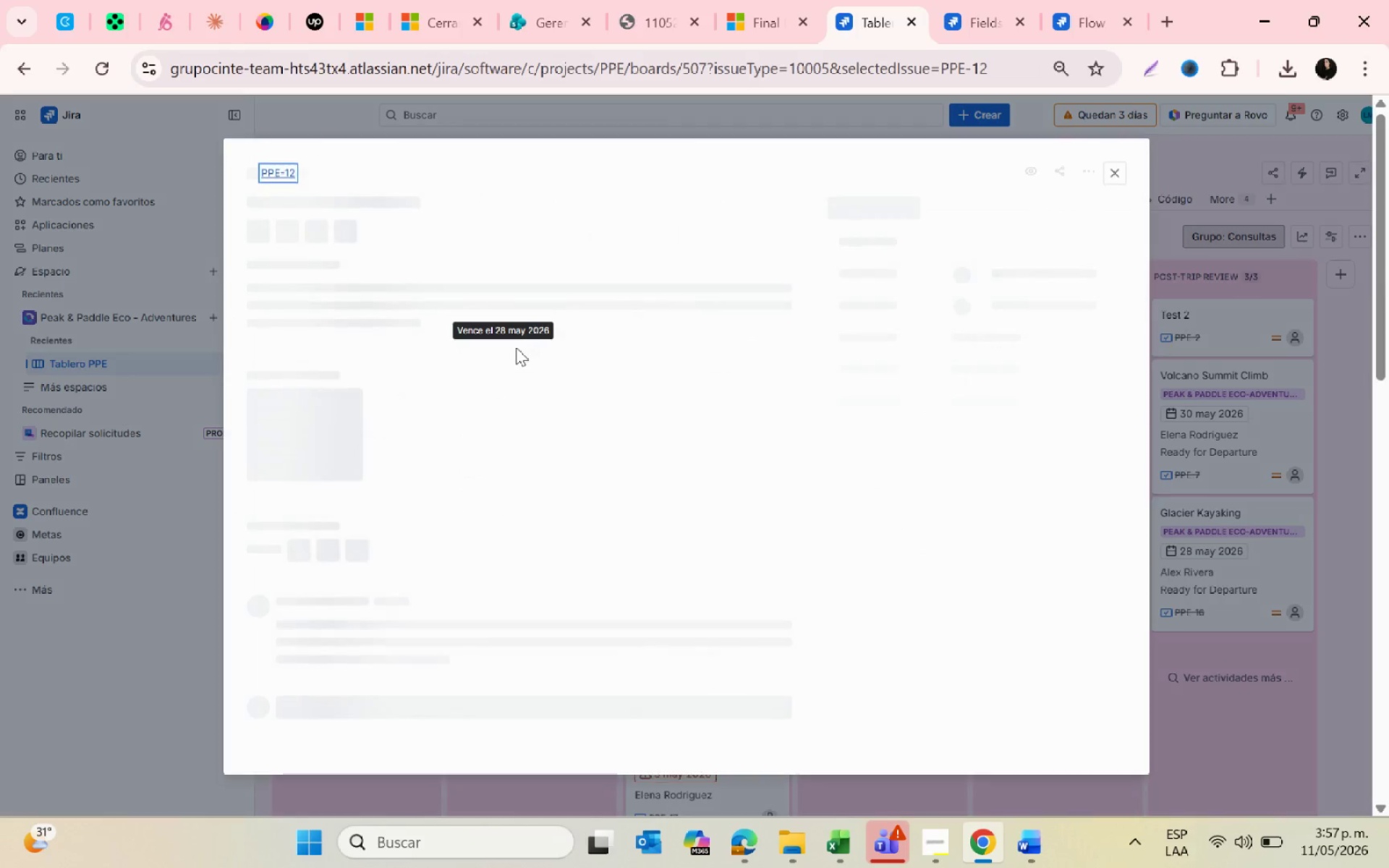 
key(Alt+AltLeft)
 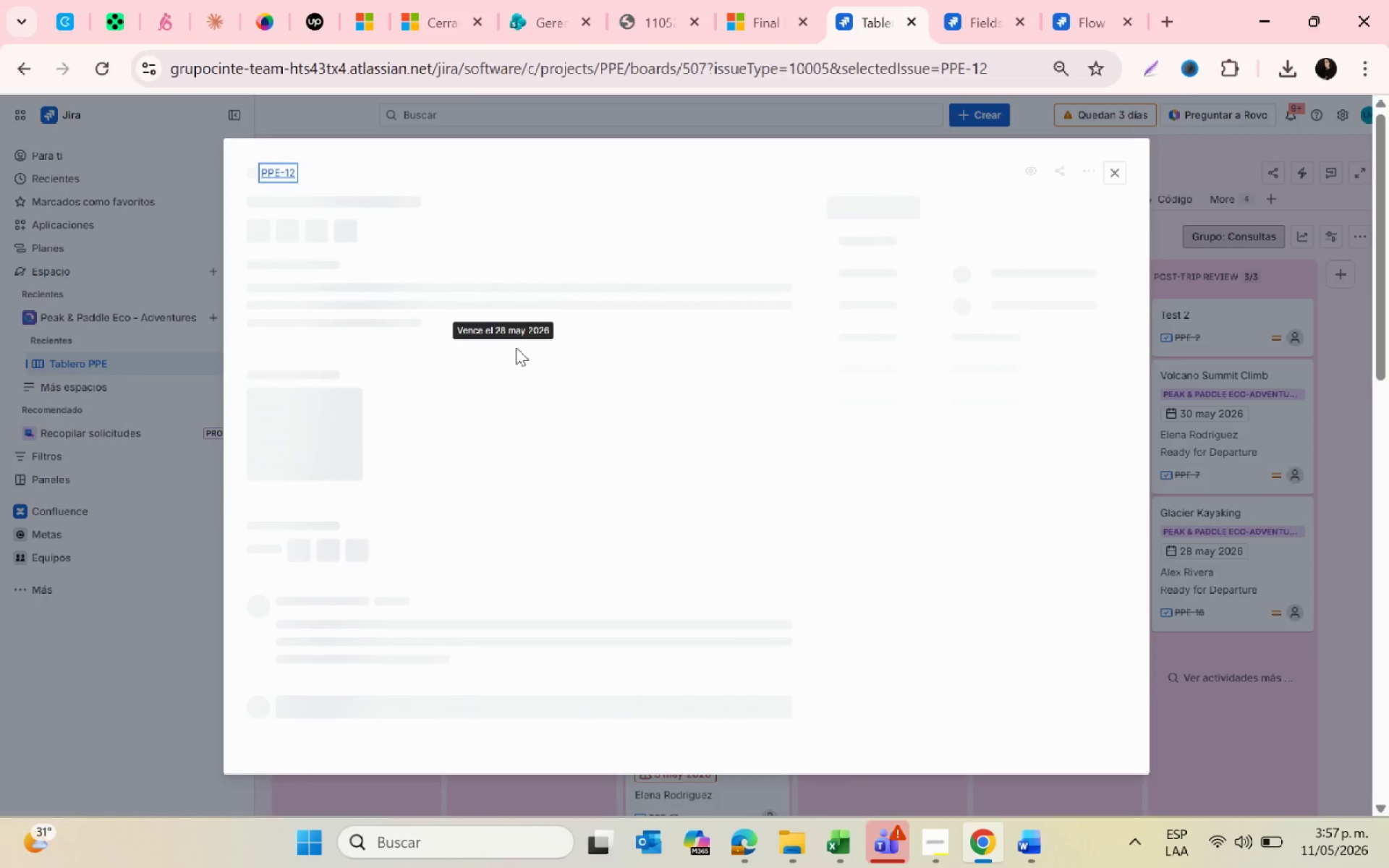 
key(Alt+Tab)
 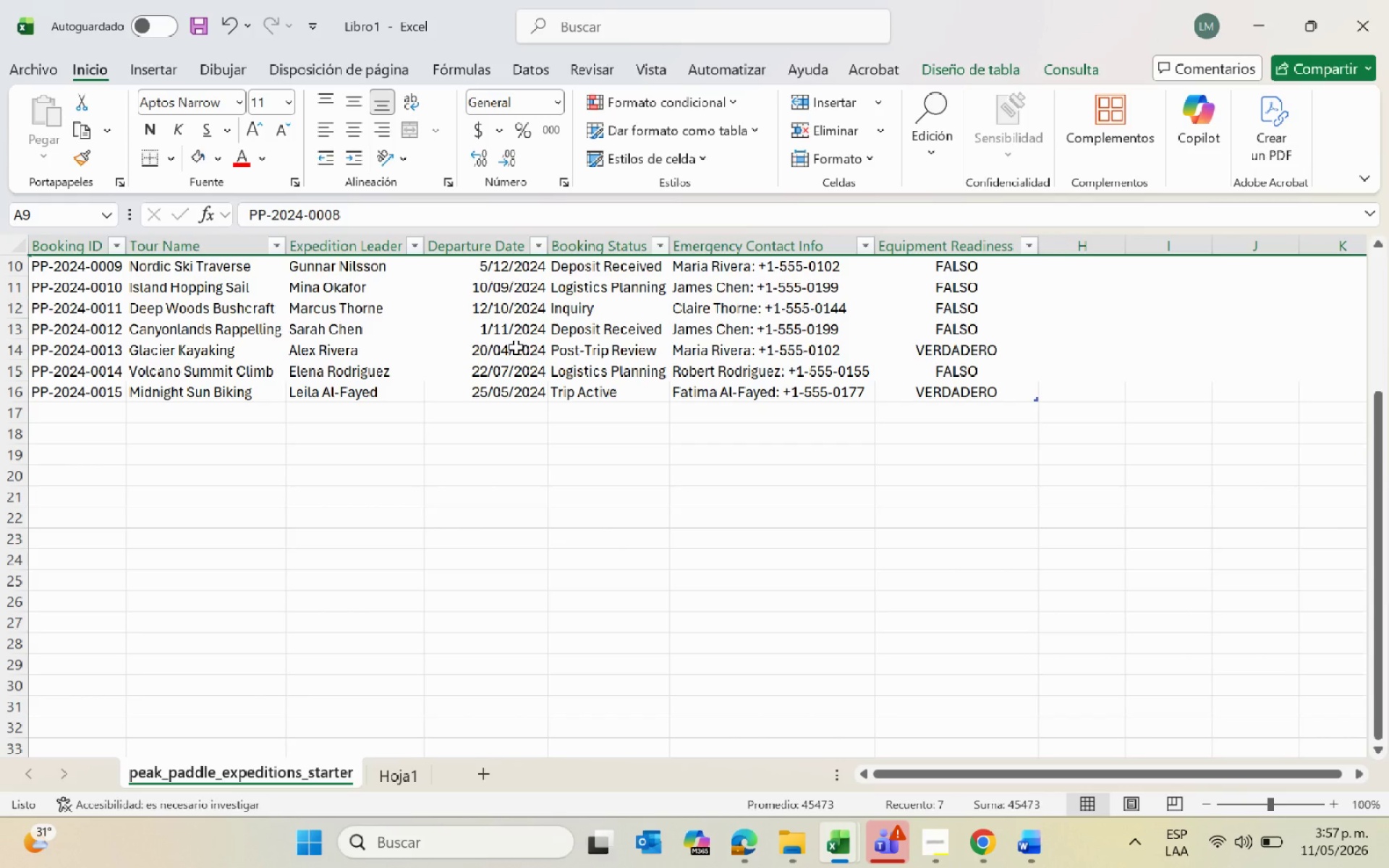 
key(Alt+AltLeft)
 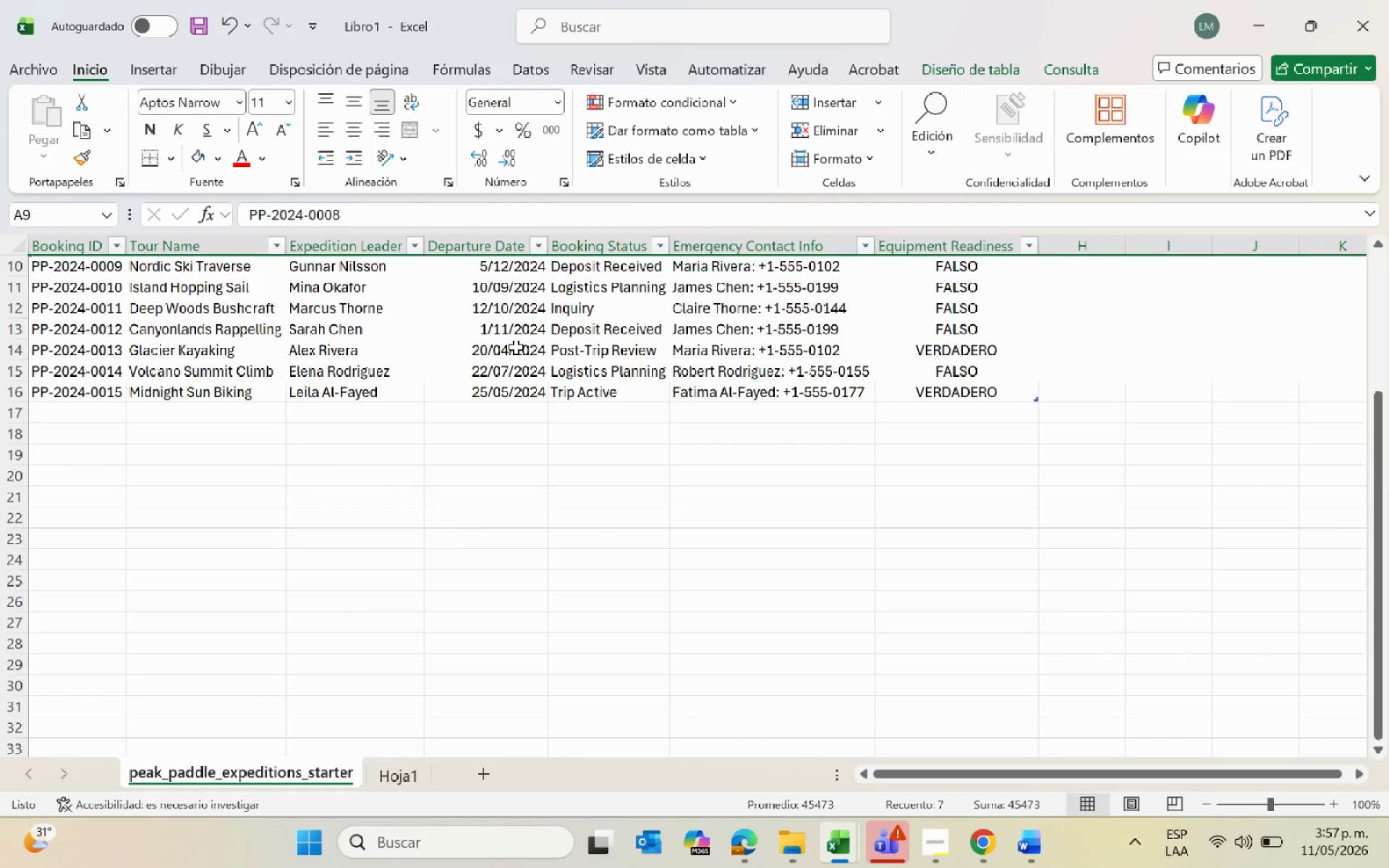 
key(Alt+Tab)
 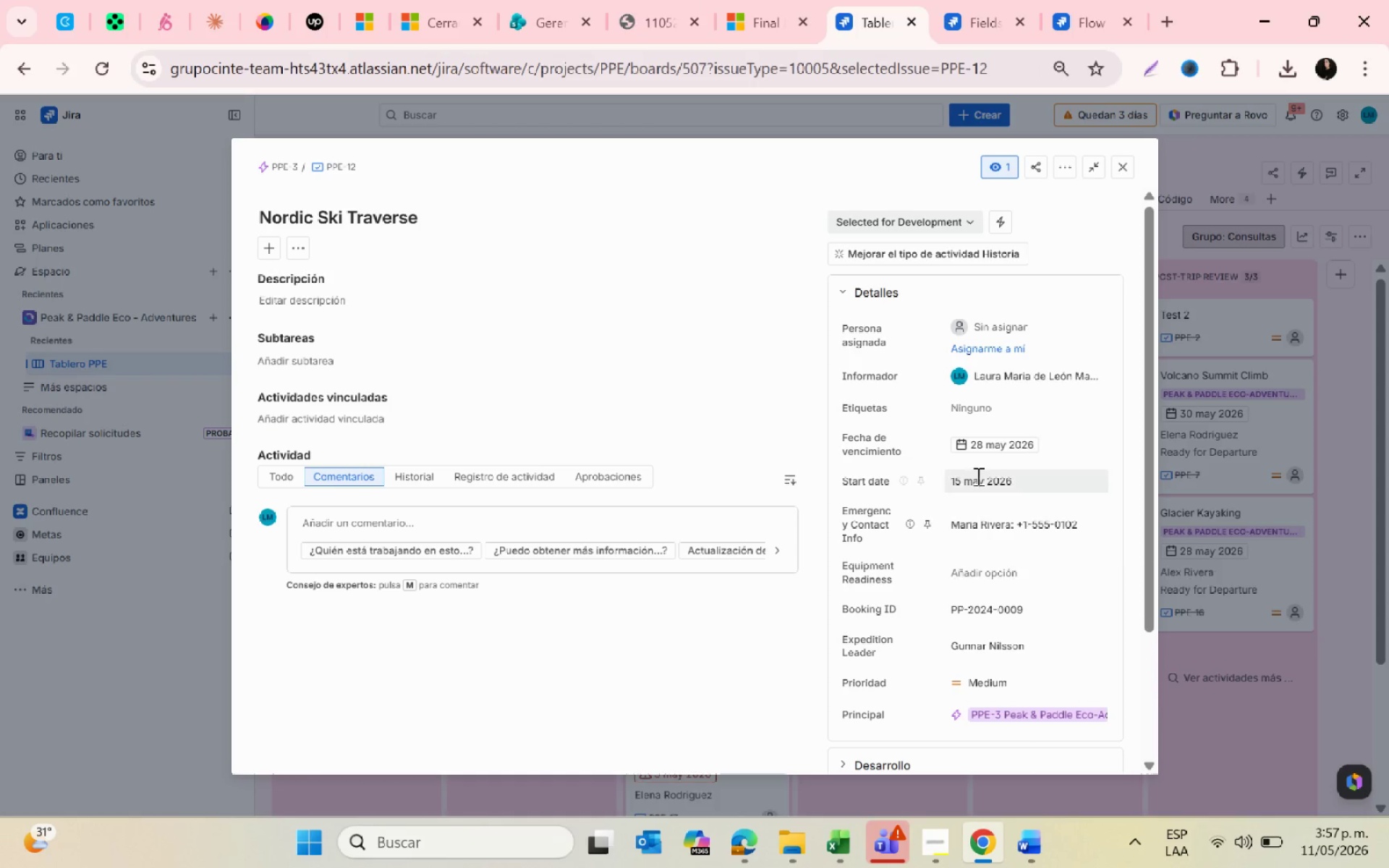 
left_click([976, 454])
 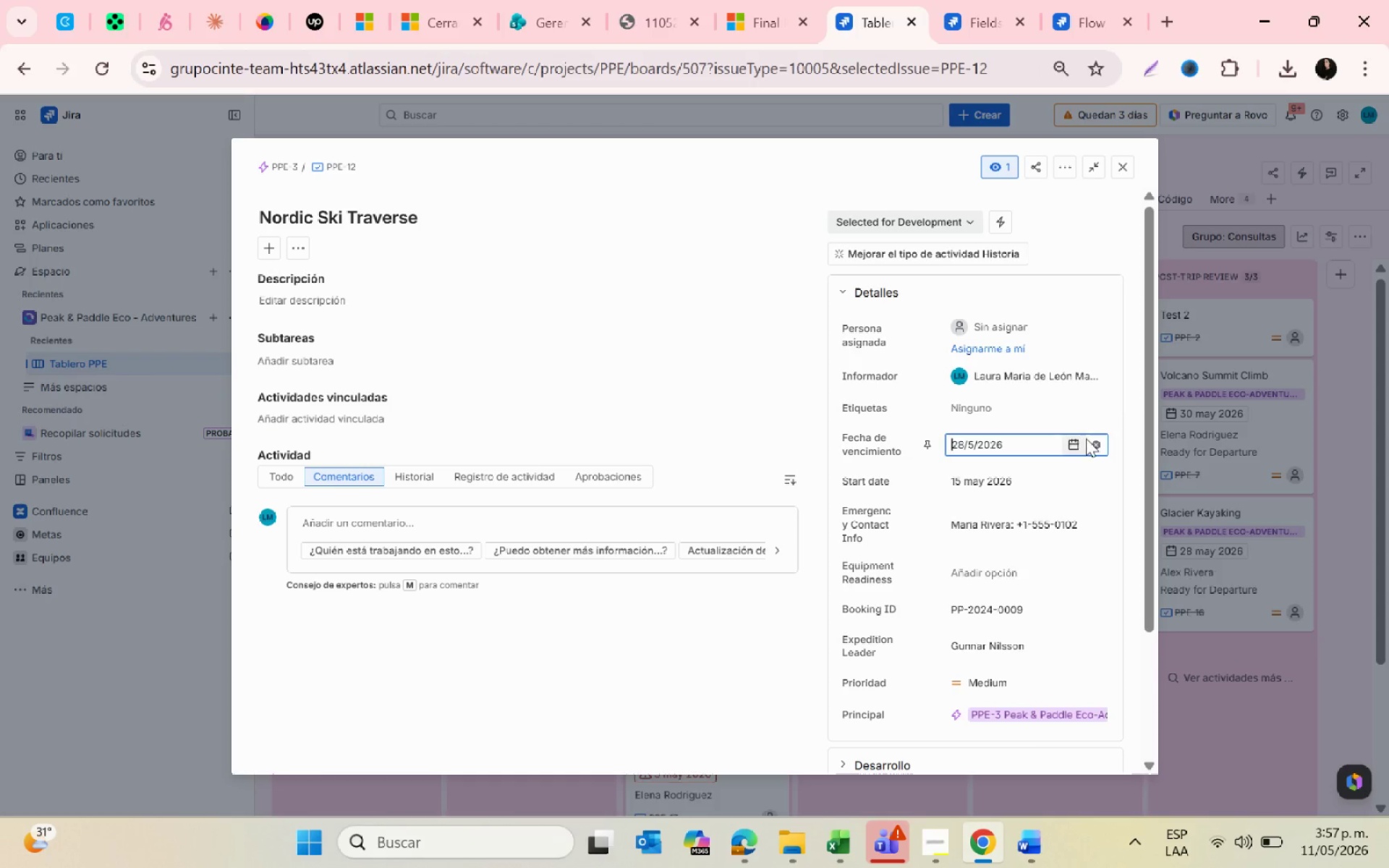 
left_click([1079, 441])
 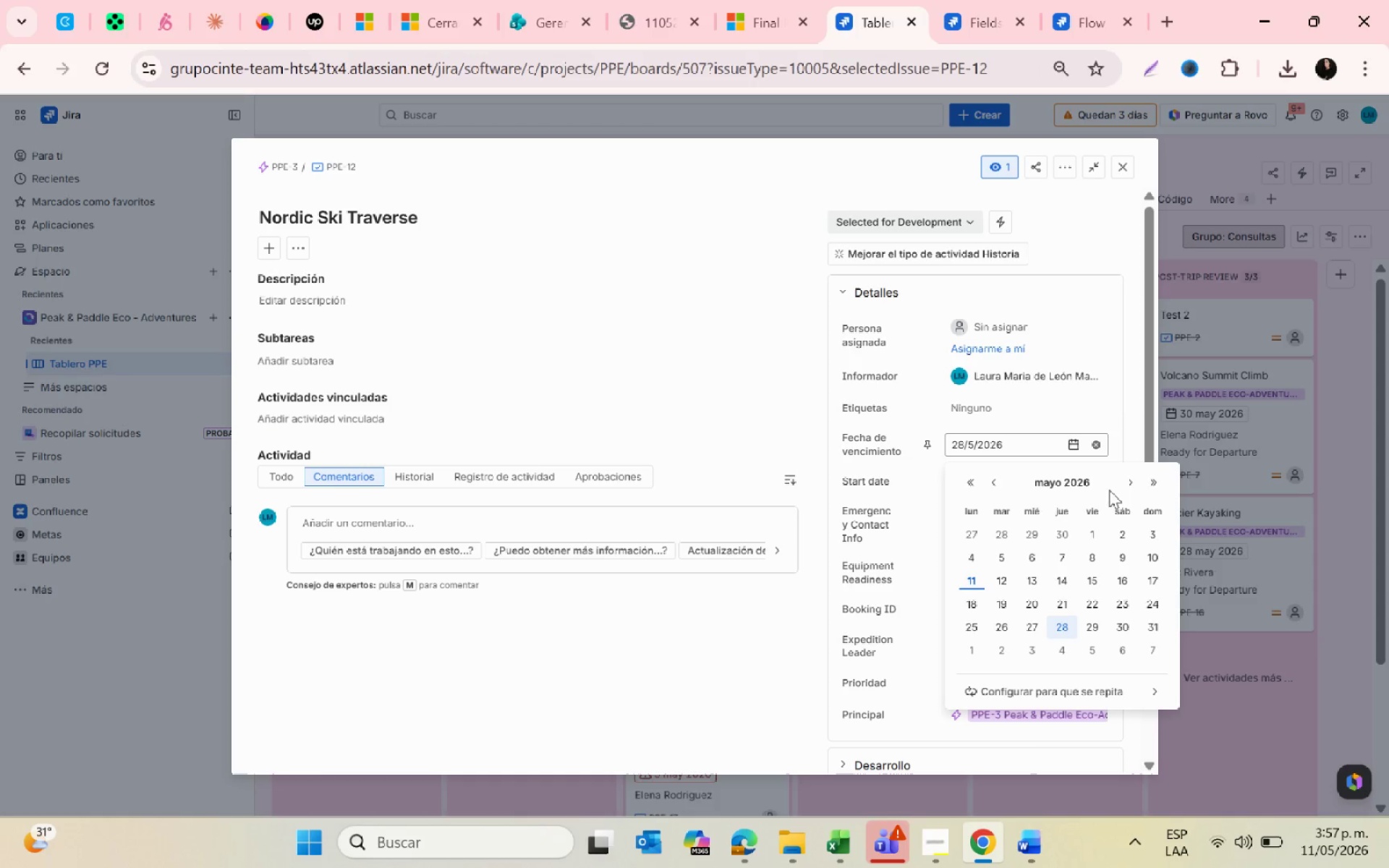 
left_click([1122, 483])
 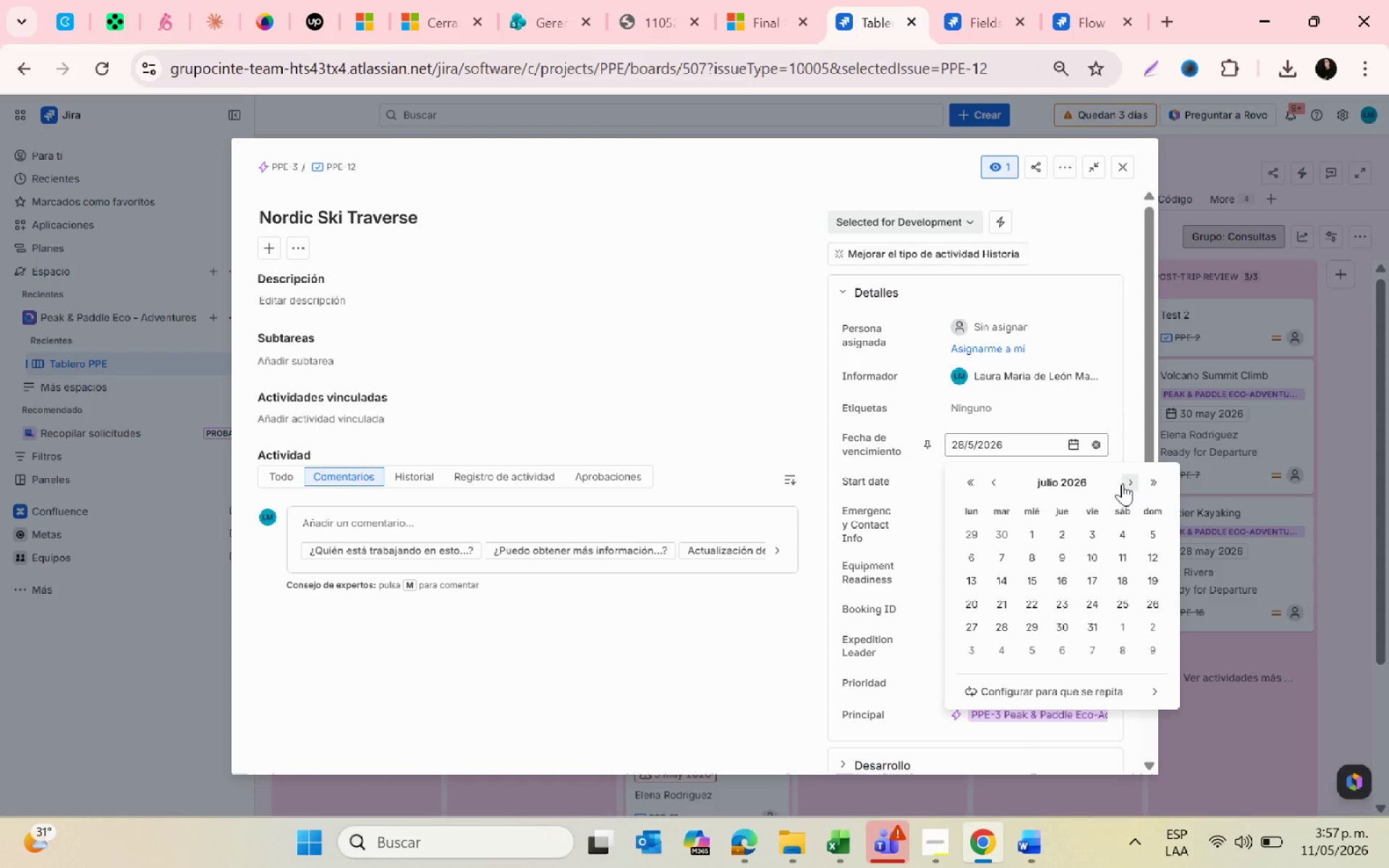 
double_click([1122, 483])
 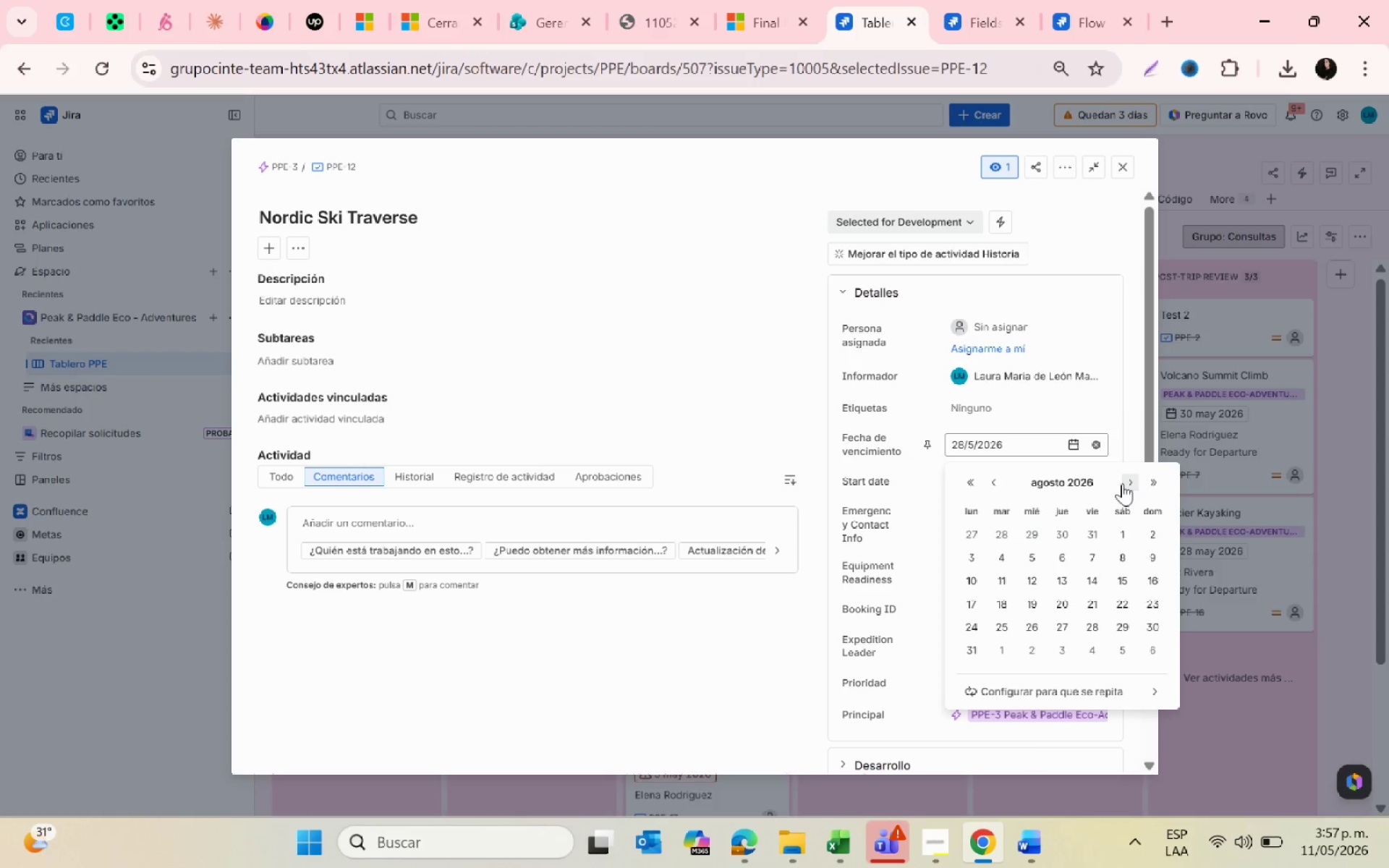 
triple_click([1122, 483])
 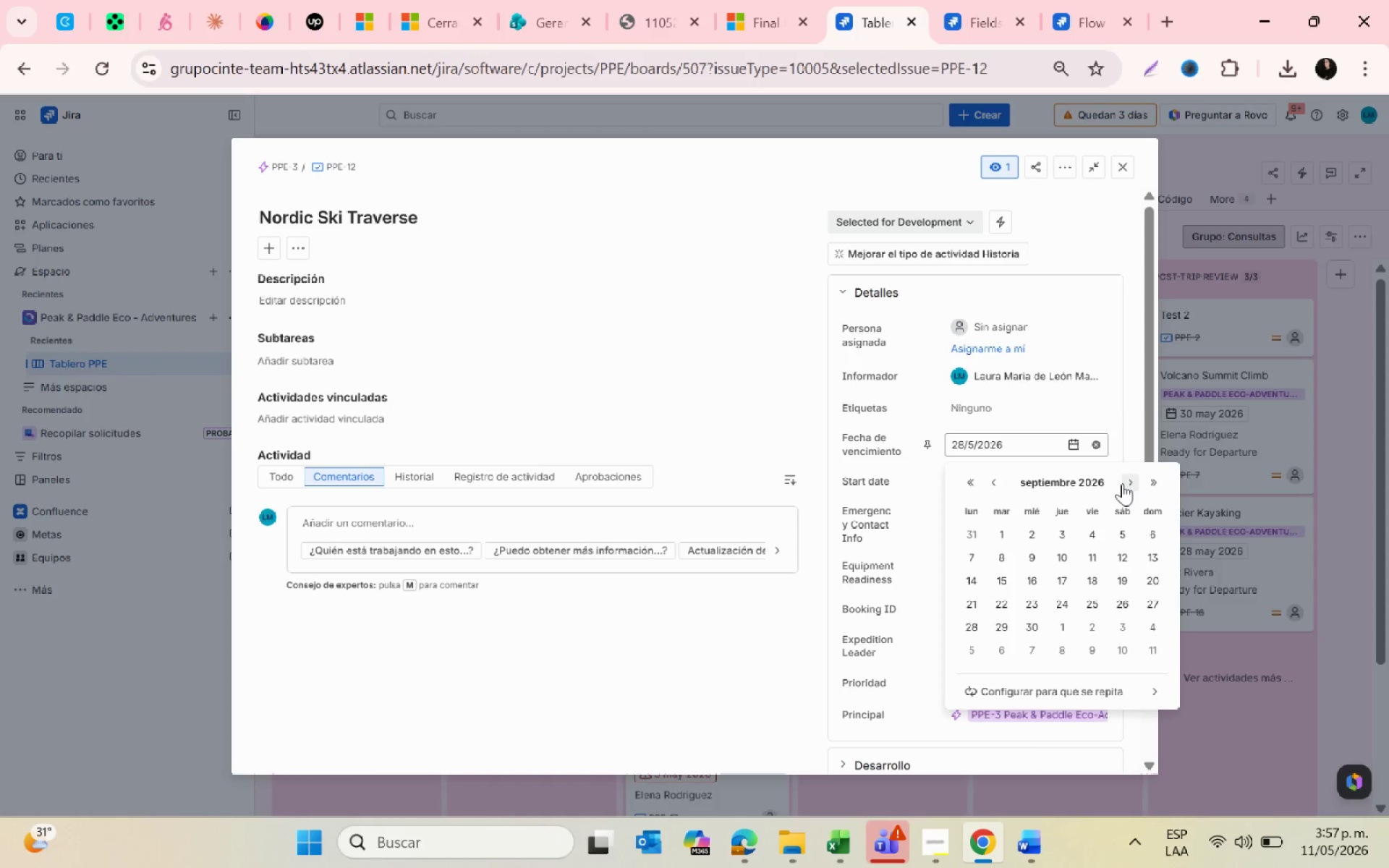 
left_click([1122, 483])
 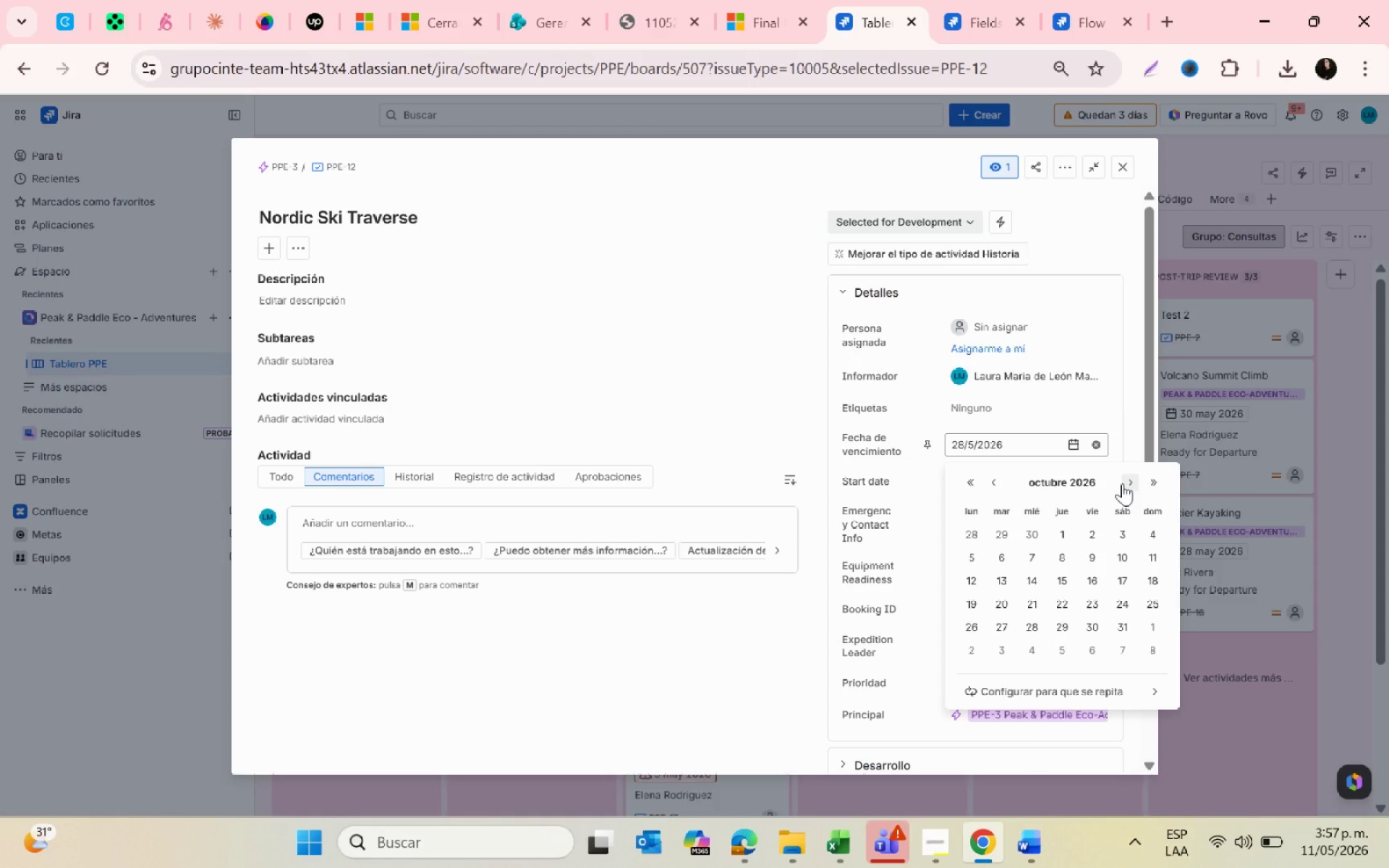 
left_click([1122, 483])
 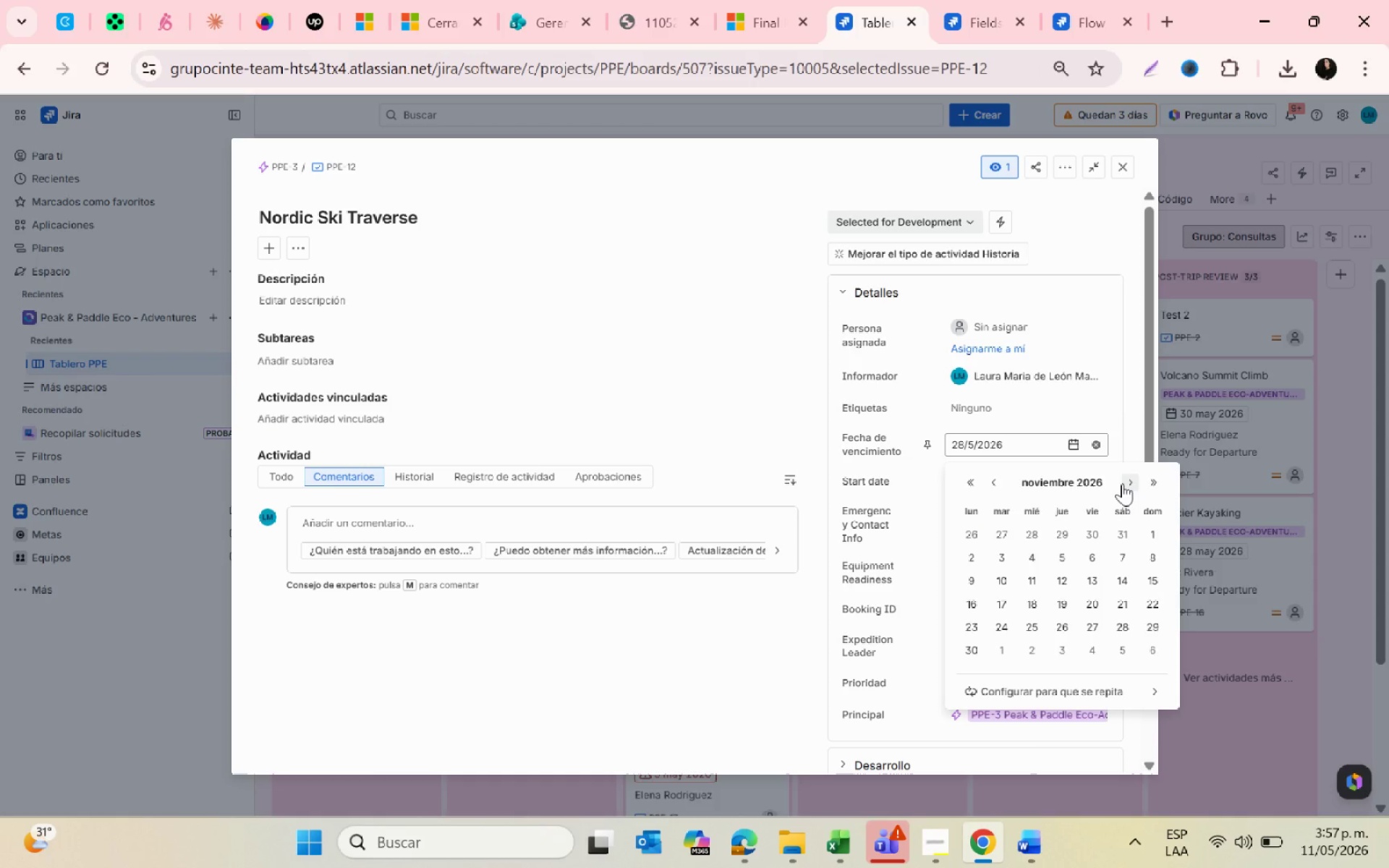 
left_click([1122, 483])
 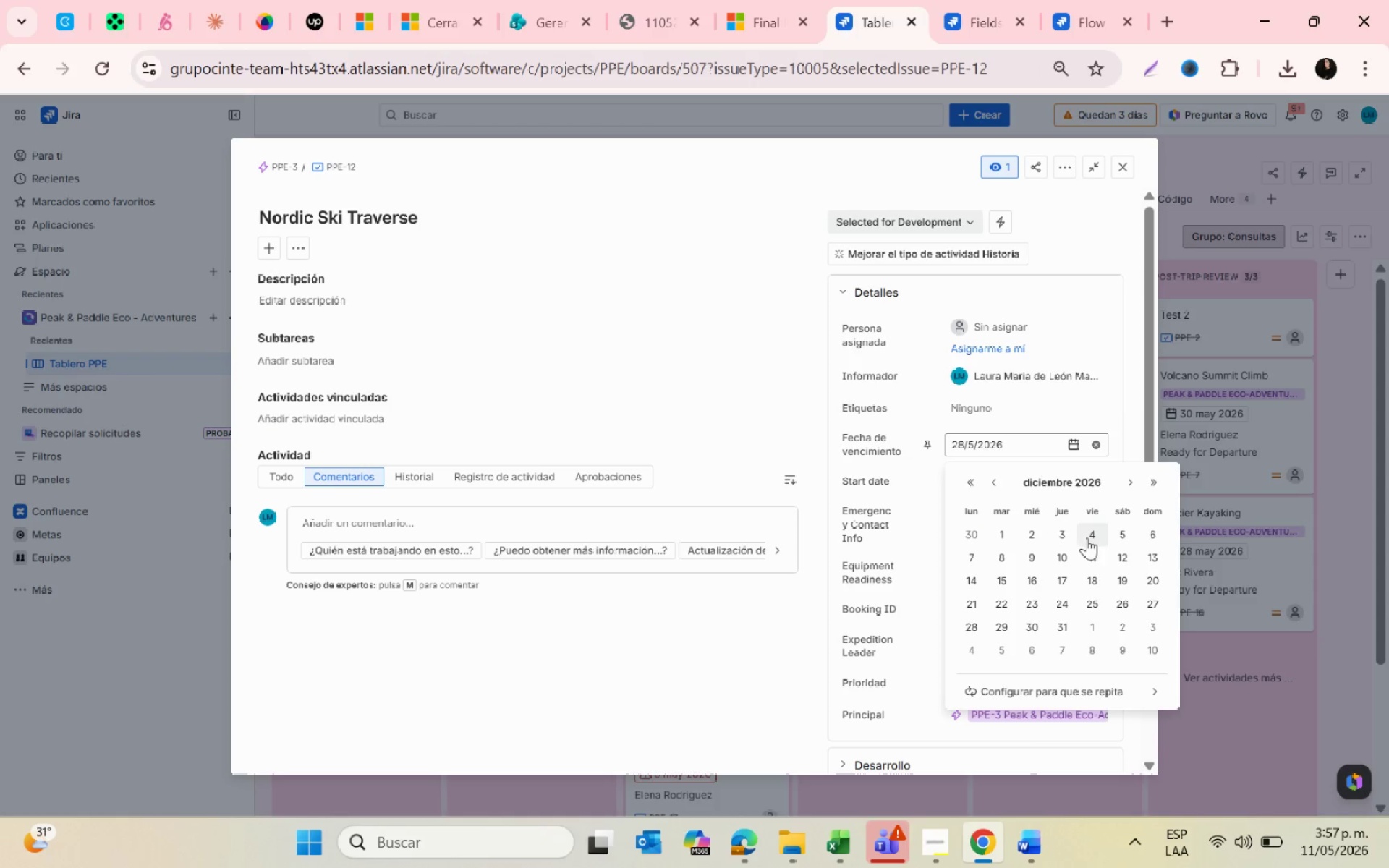 
left_click([1123, 532])
 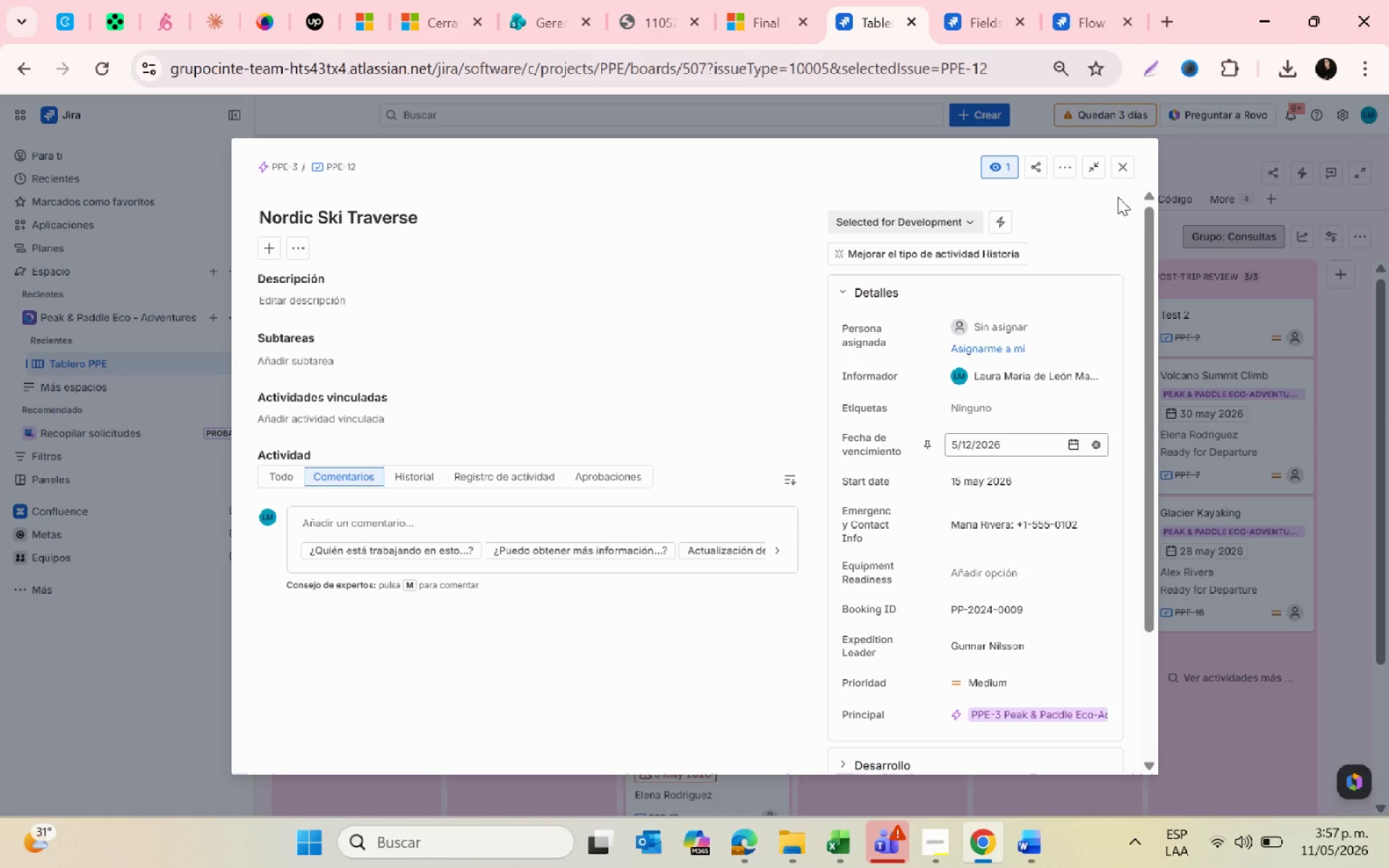 
left_click([1123, 163])
 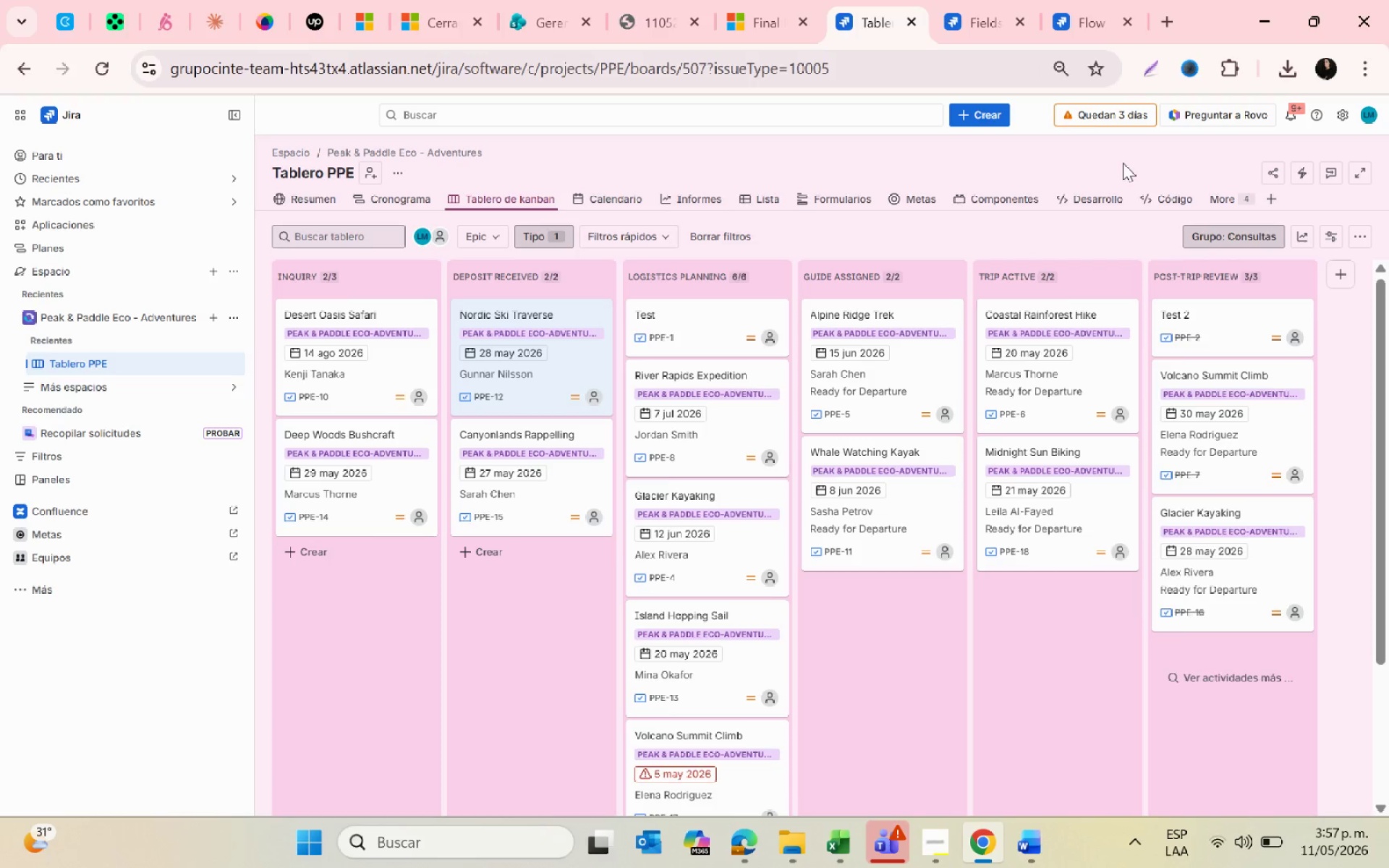 
key(Alt+AltLeft)
 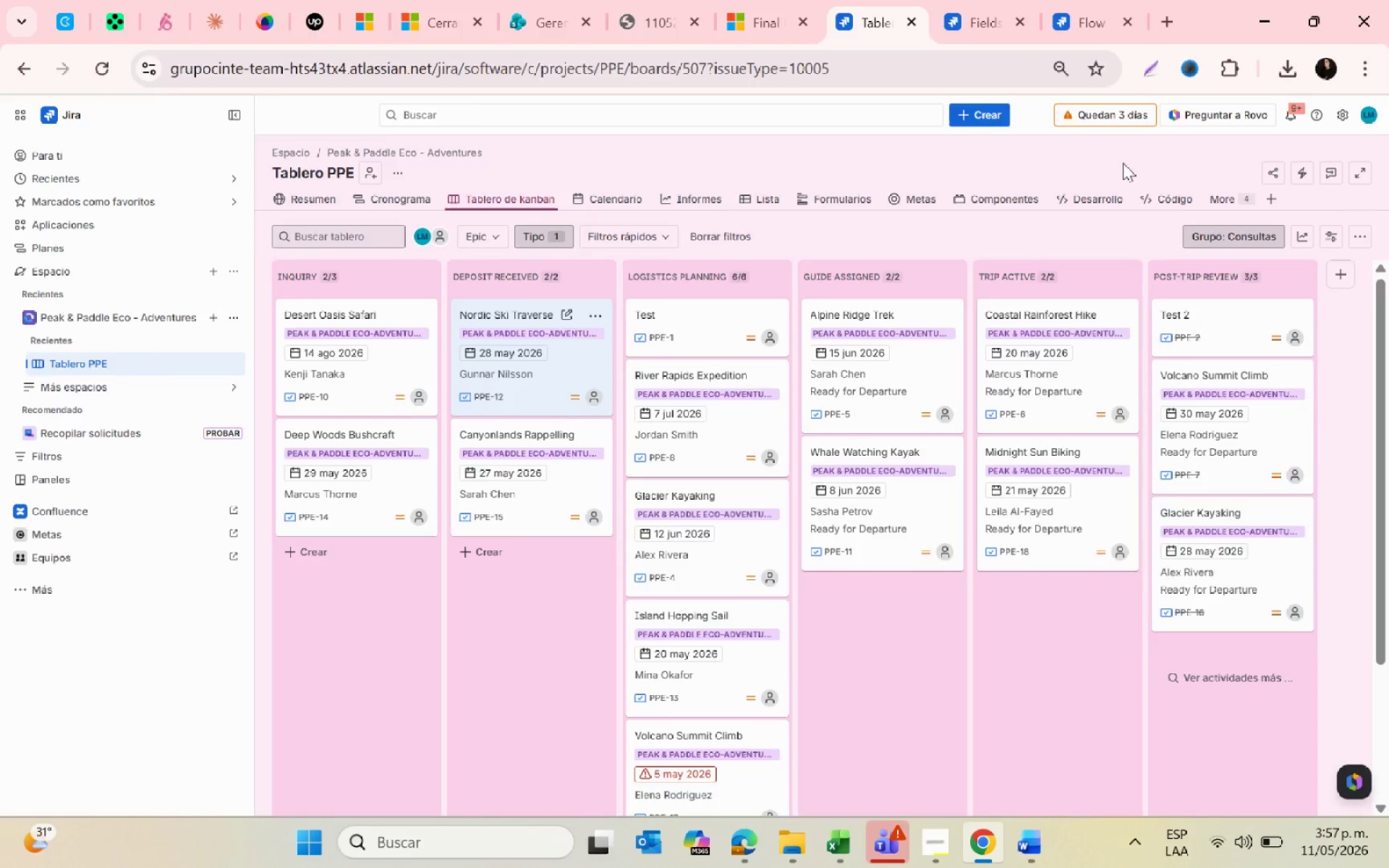 
key(Alt+Tab)
 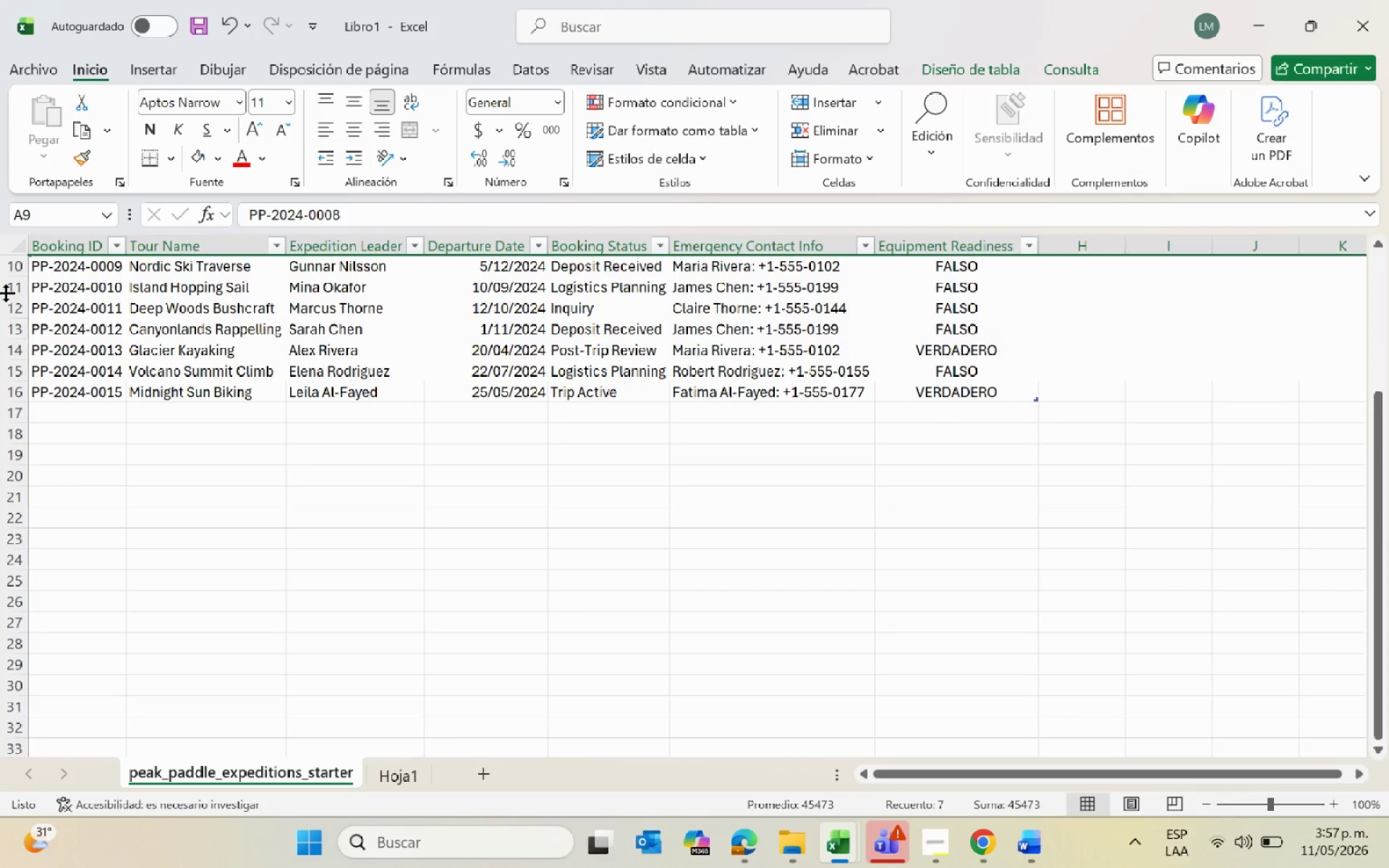 
left_click([6, 273])
 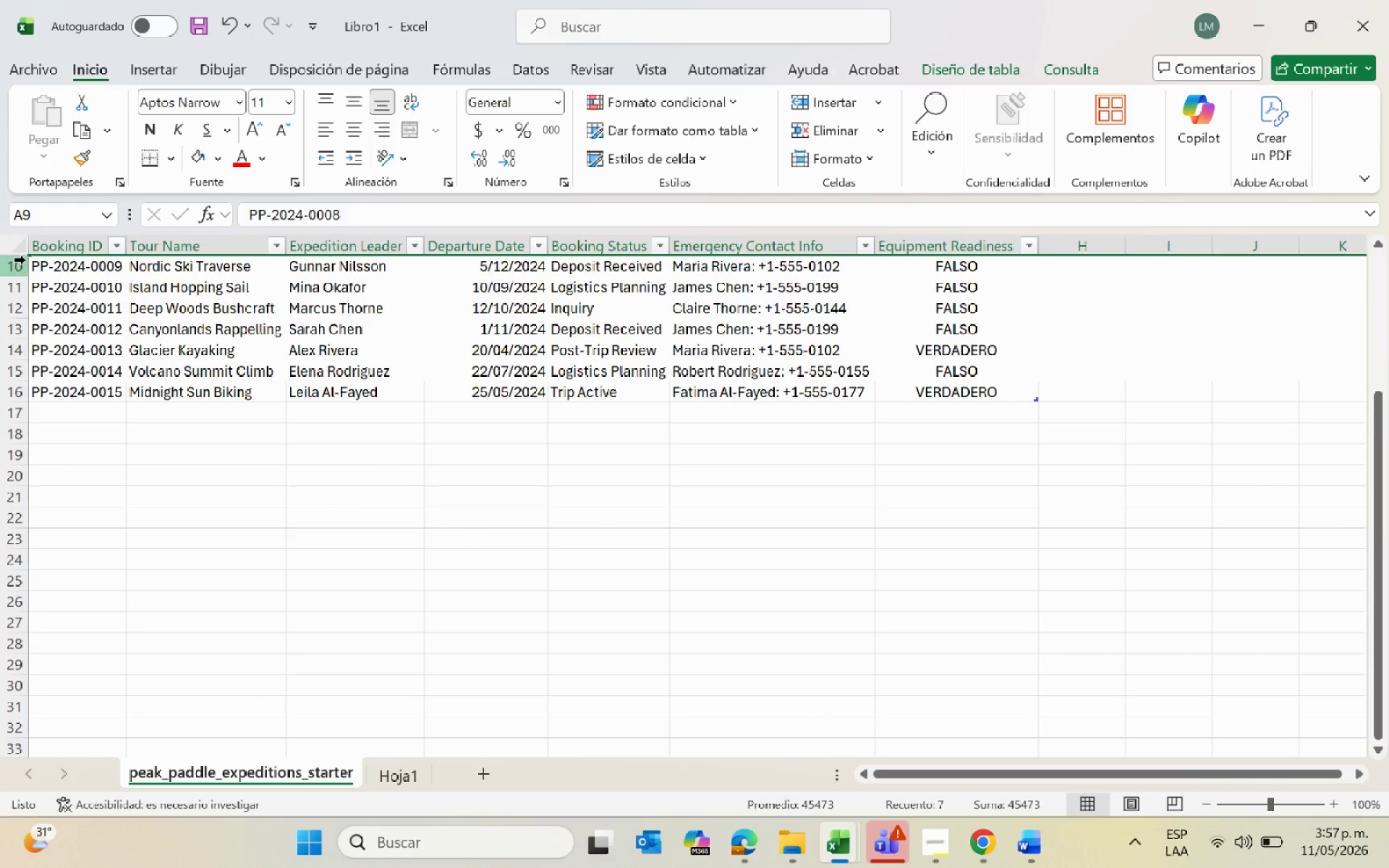 
left_click([25, 260])
 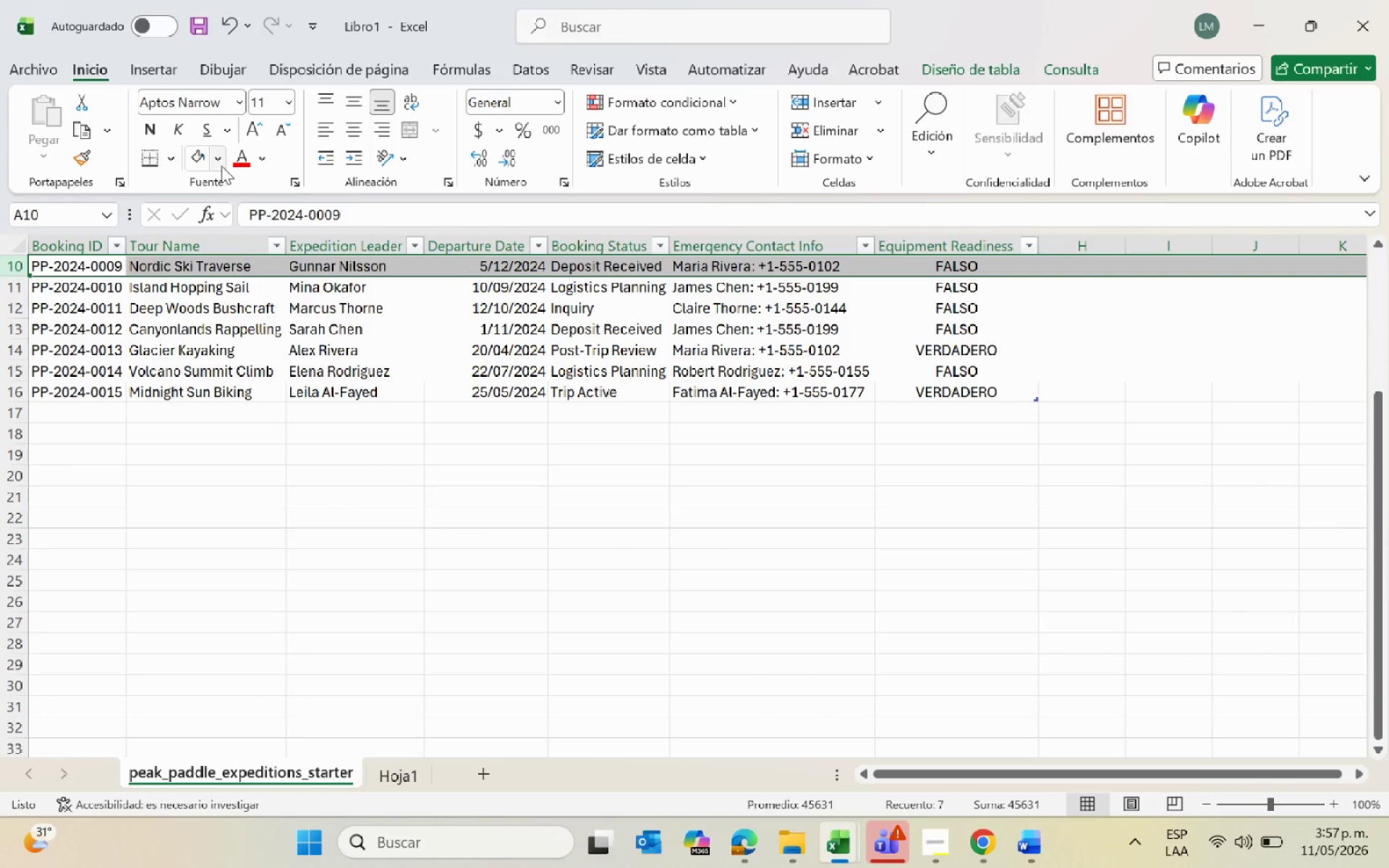 
left_click([243, 157])
 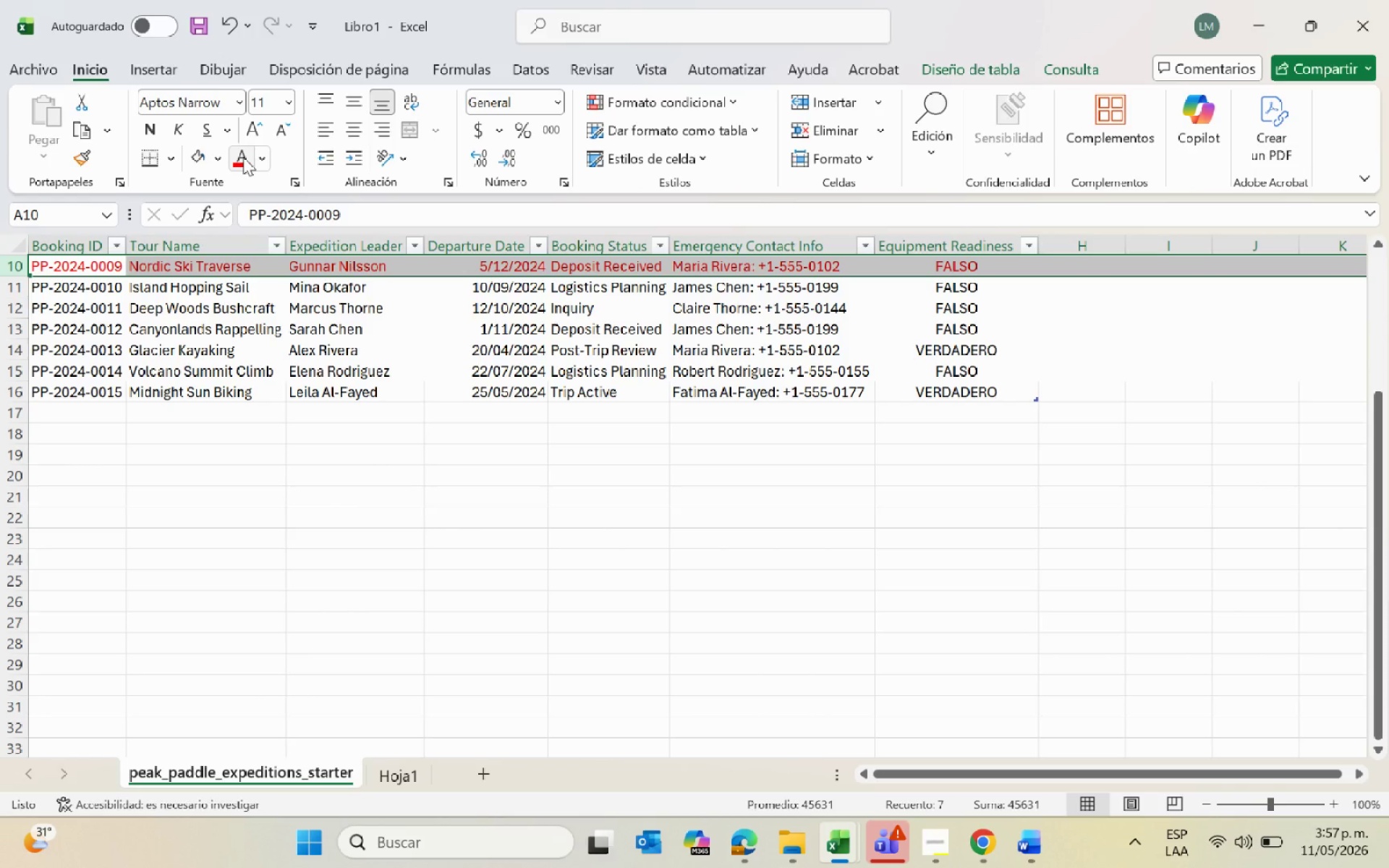 
wait(15.17)
 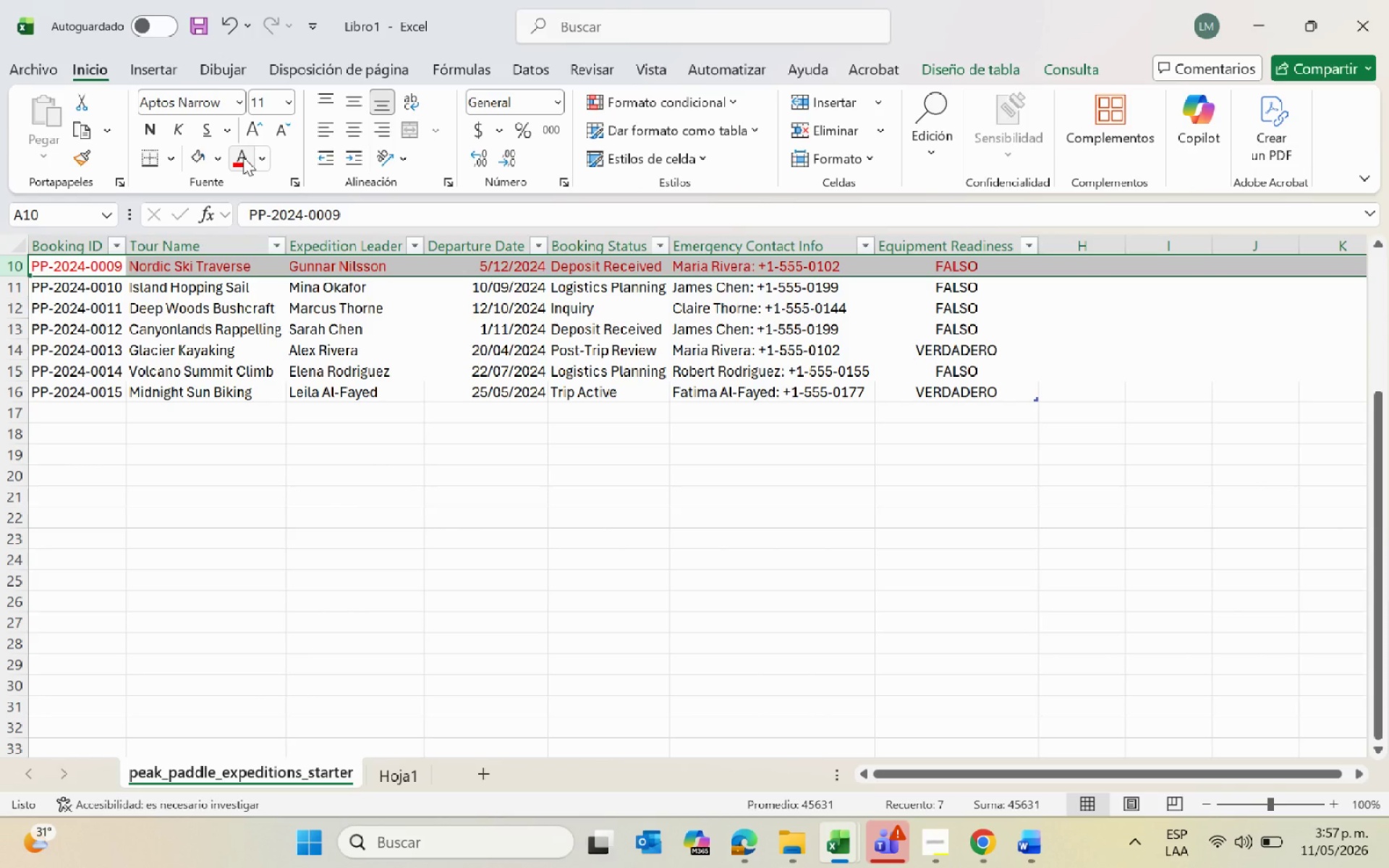 
key(Alt+AltLeft)
 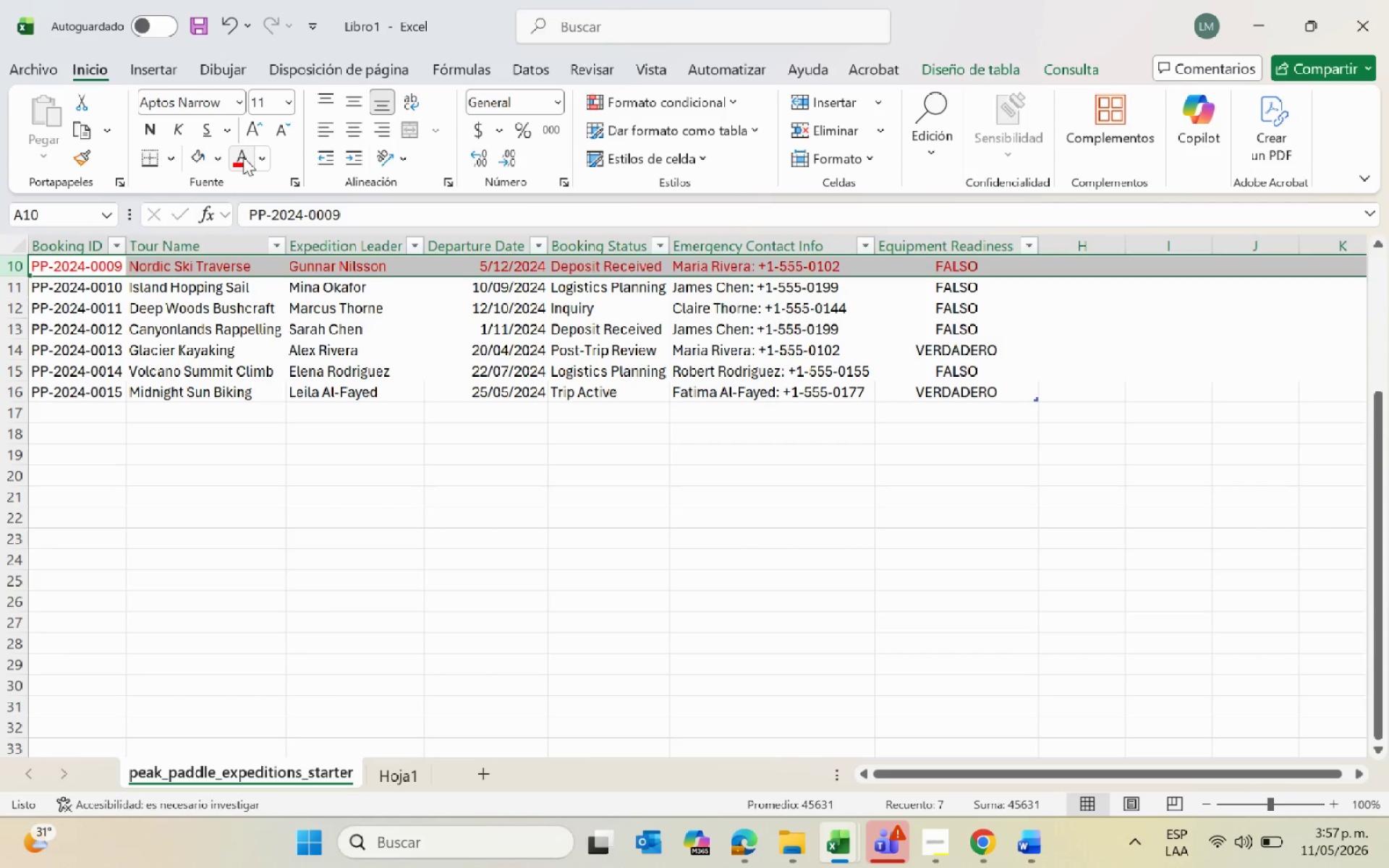 
key(Alt+Tab)
 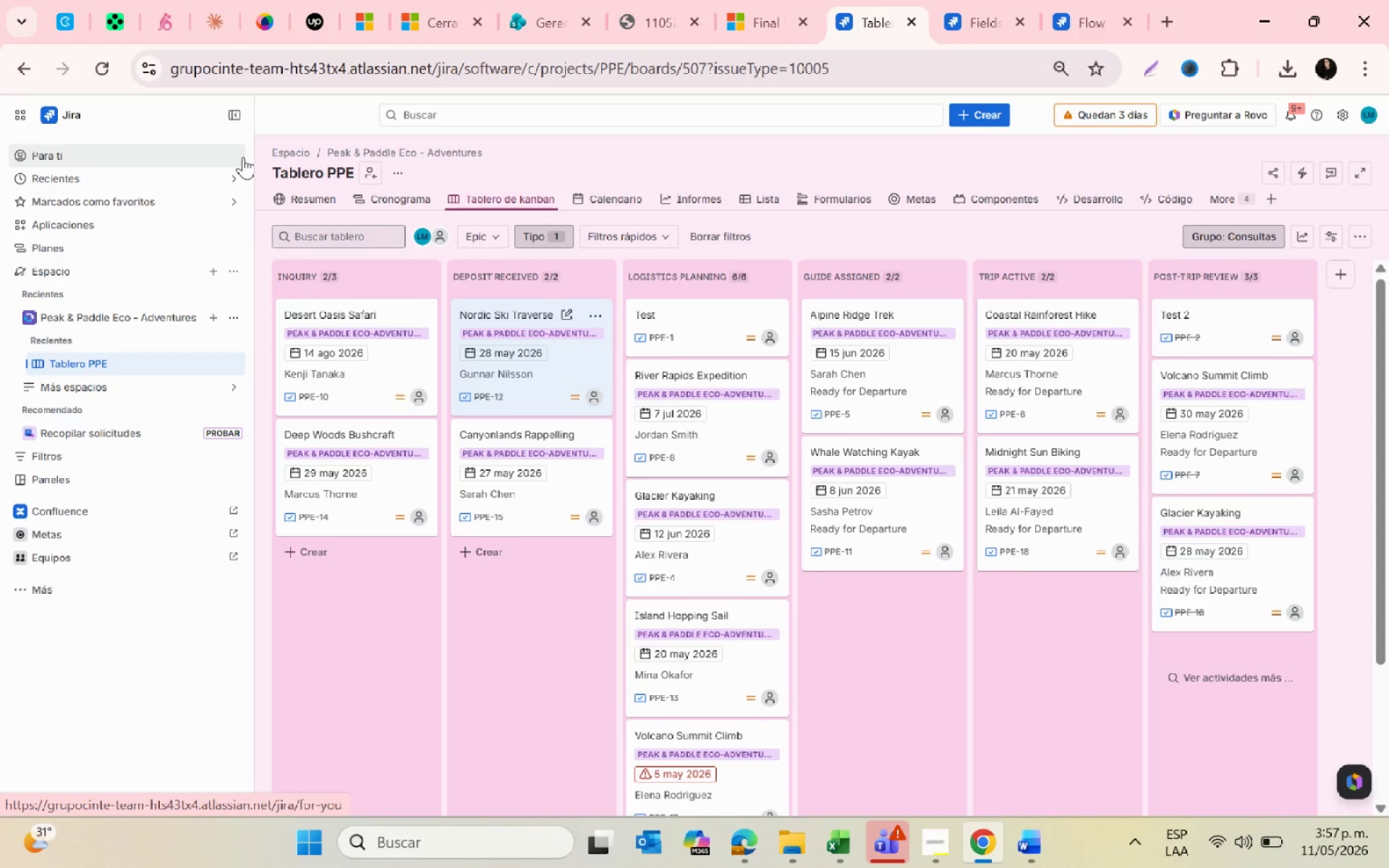 
key(Alt+AltLeft)
 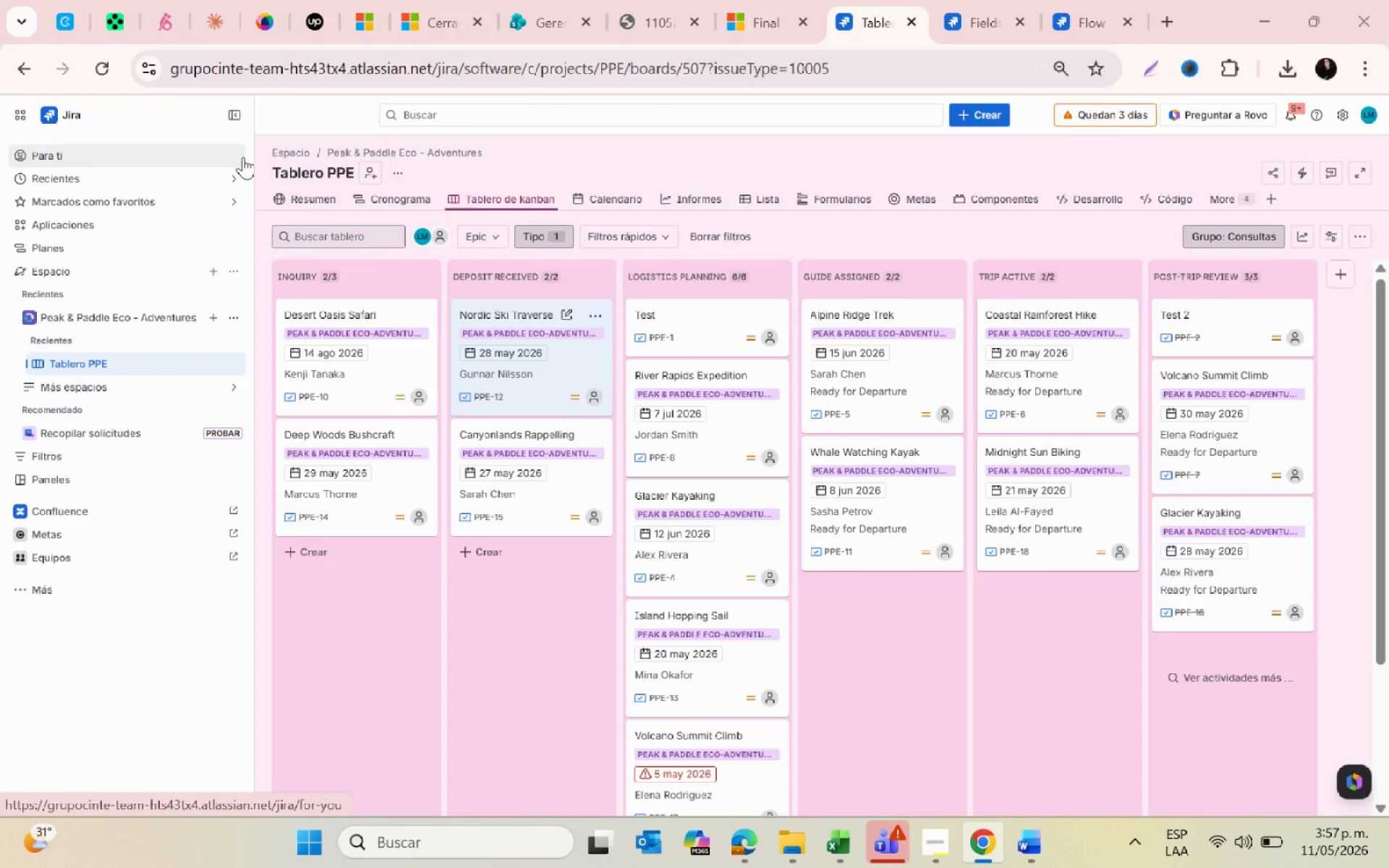 
key(Alt+Tab)
 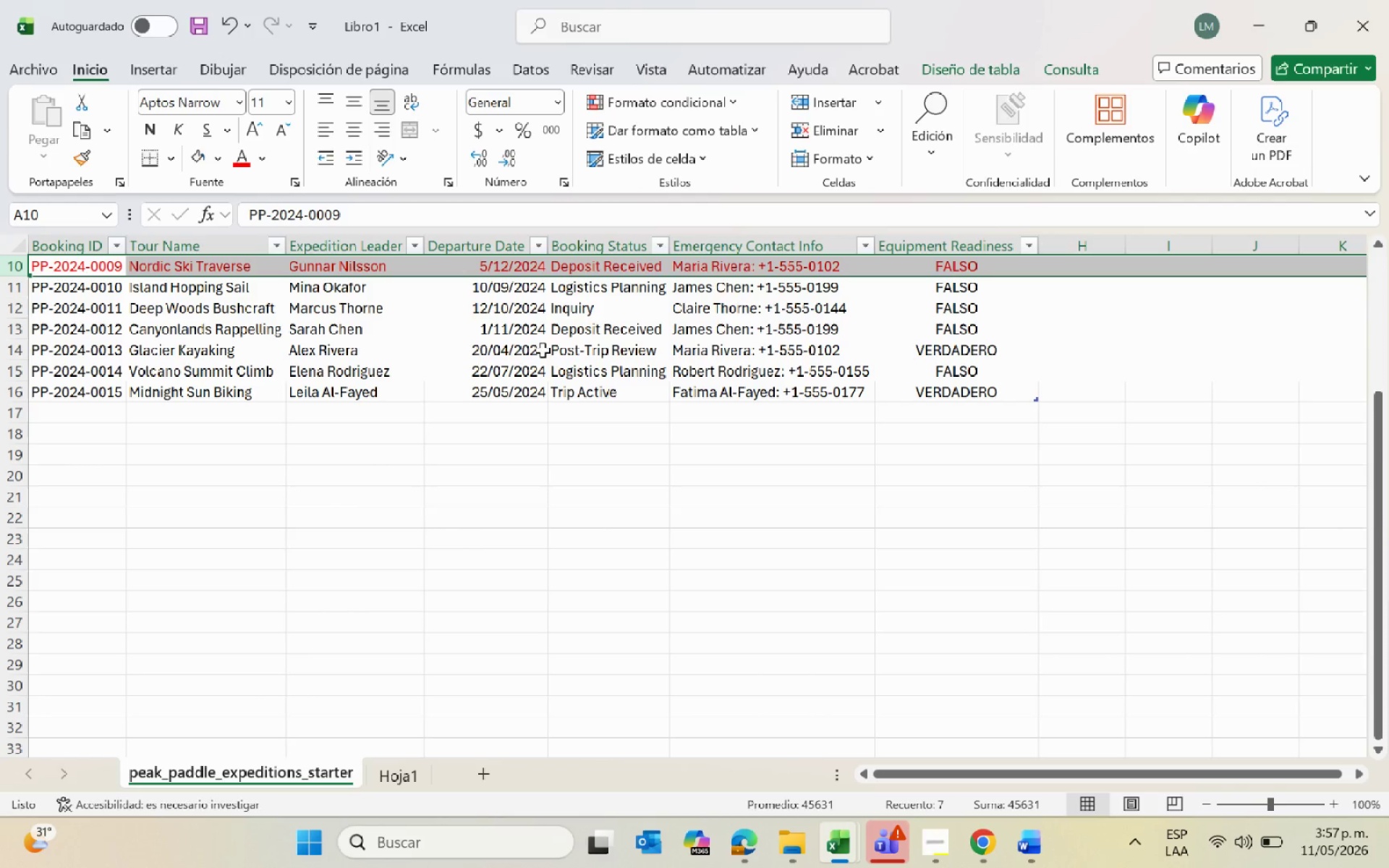 
key(Alt+AltLeft)
 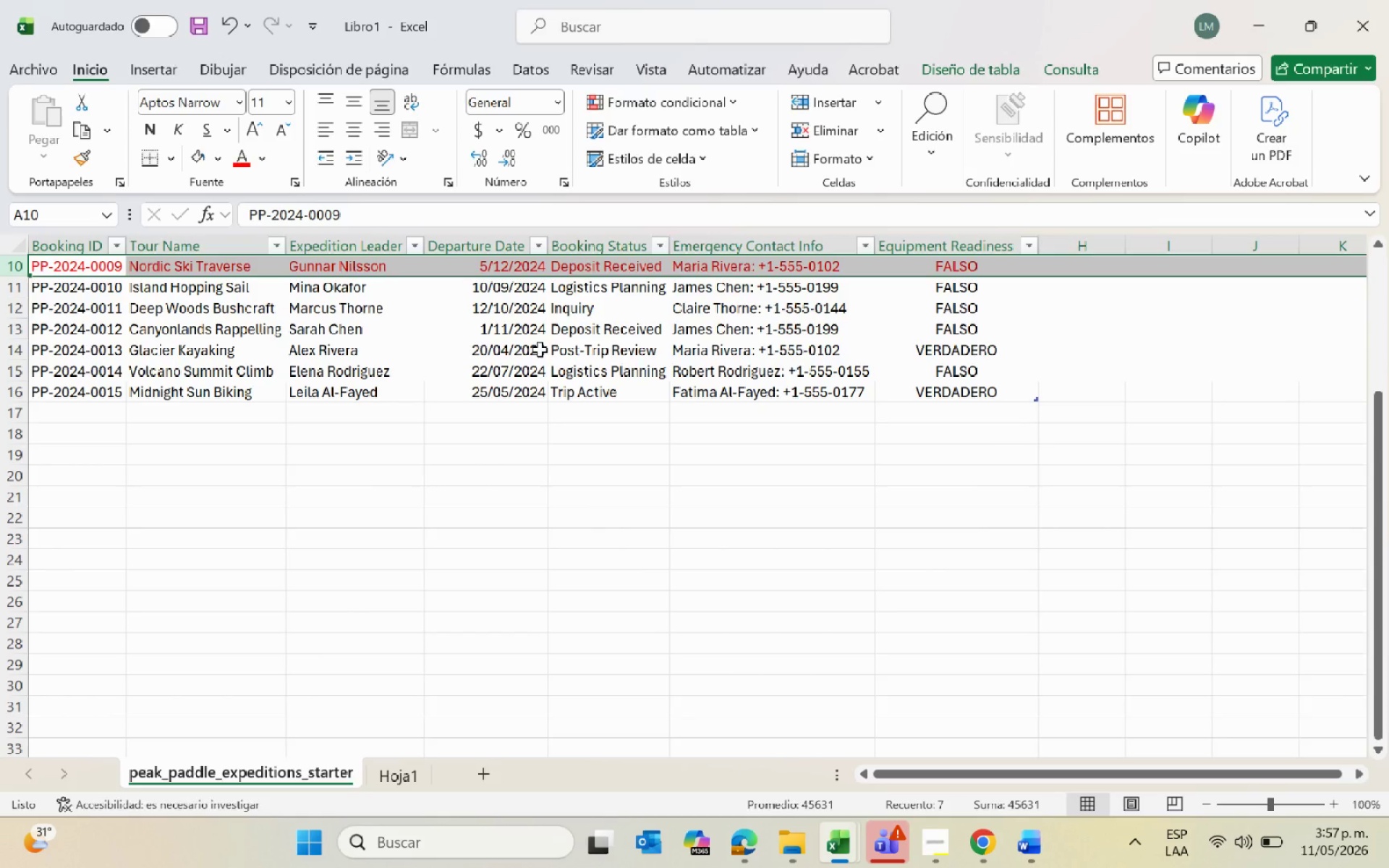 
key(Alt+Tab)
 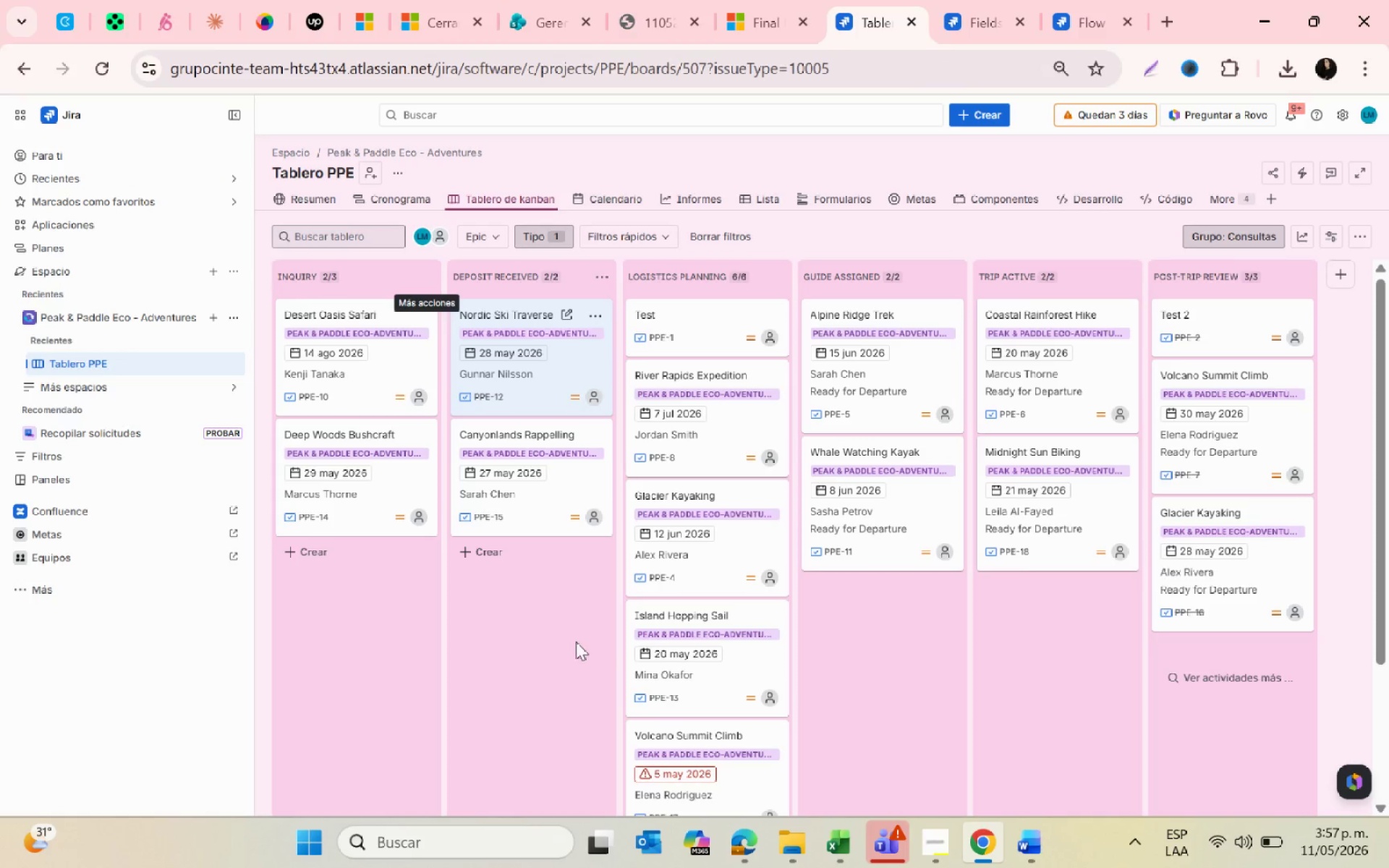 
left_click([705, 649])
 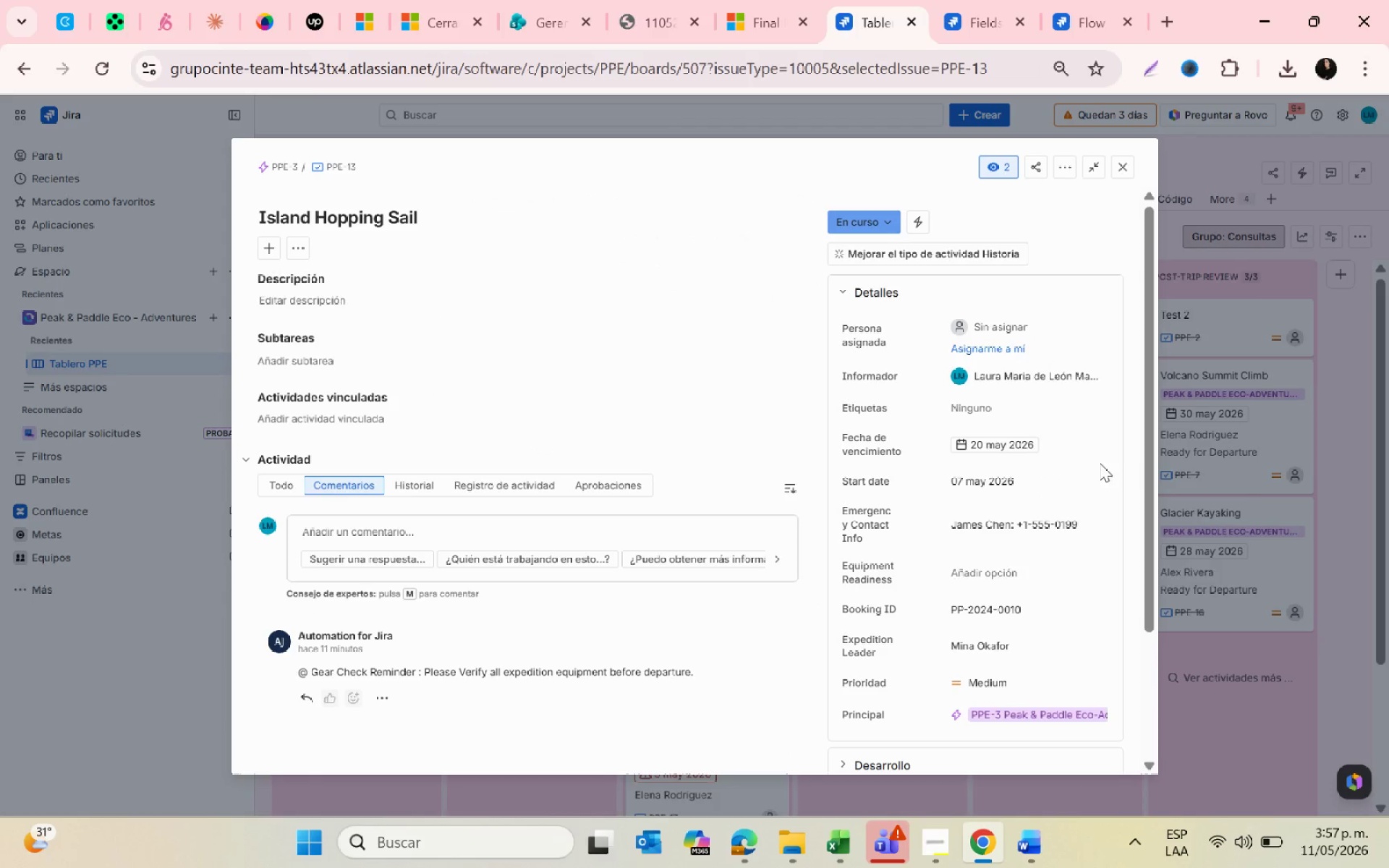 
left_click([1019, 445])
 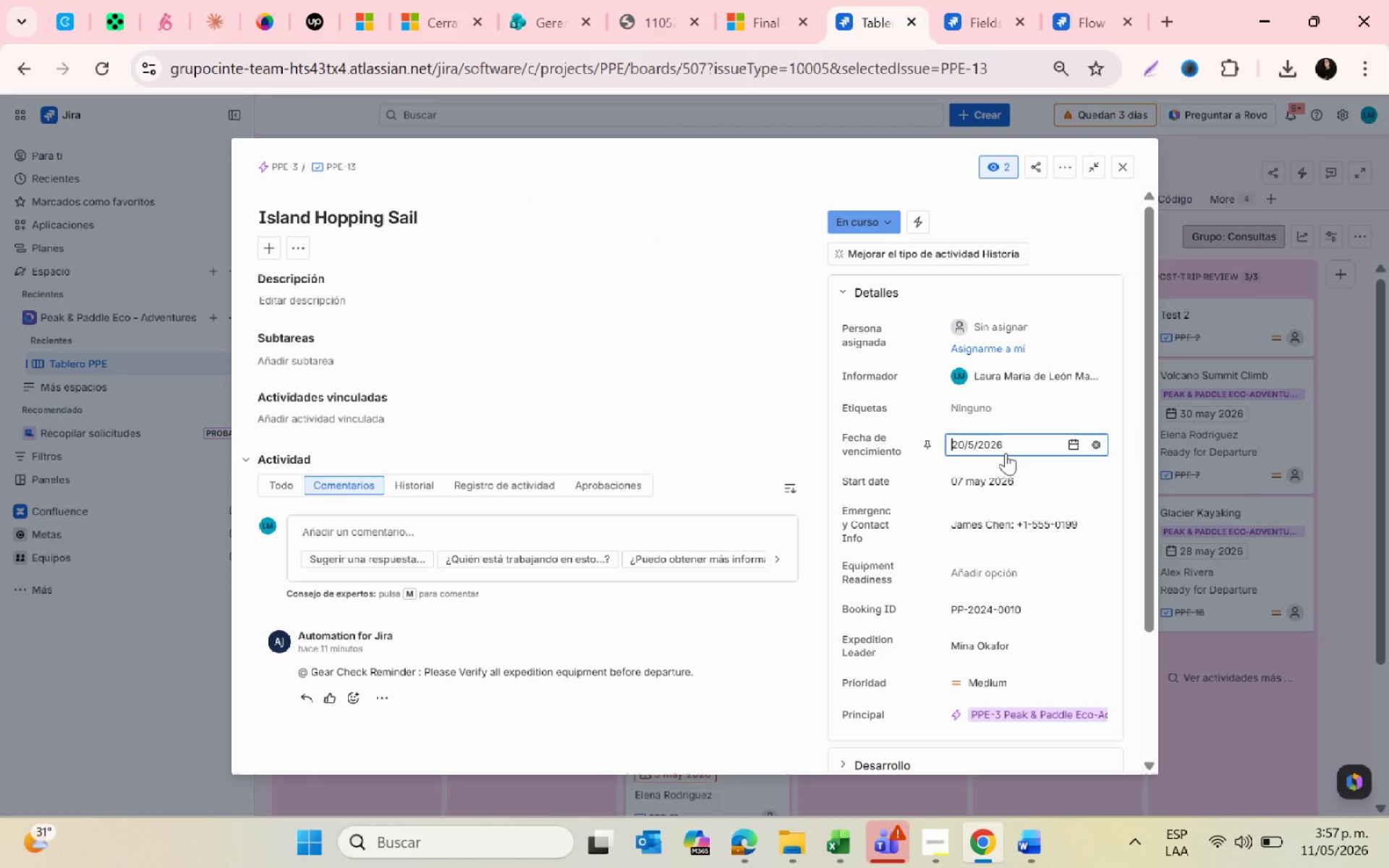 
type(10)
 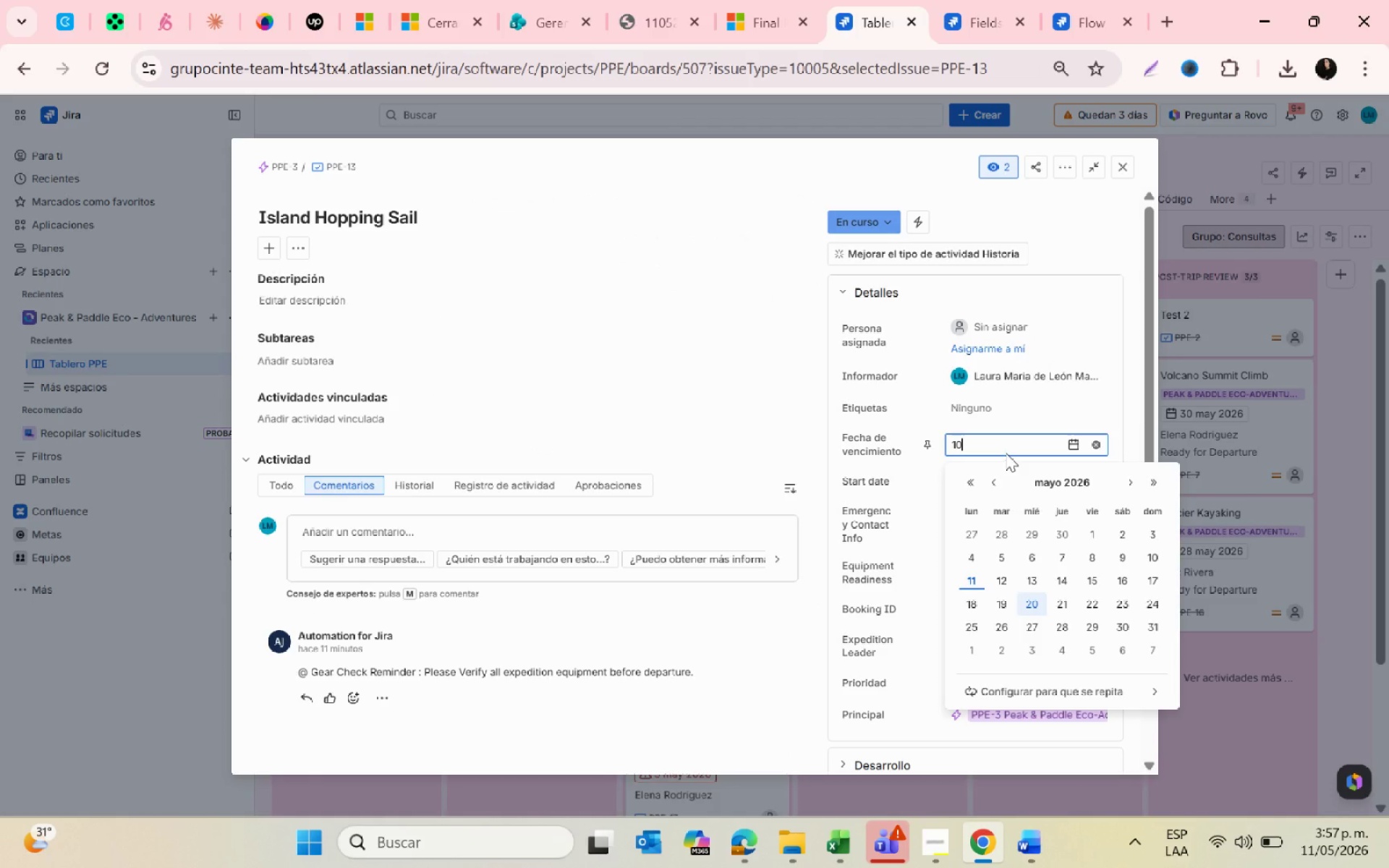 
hold_key(key=ShiftRight, duration=0.62)
 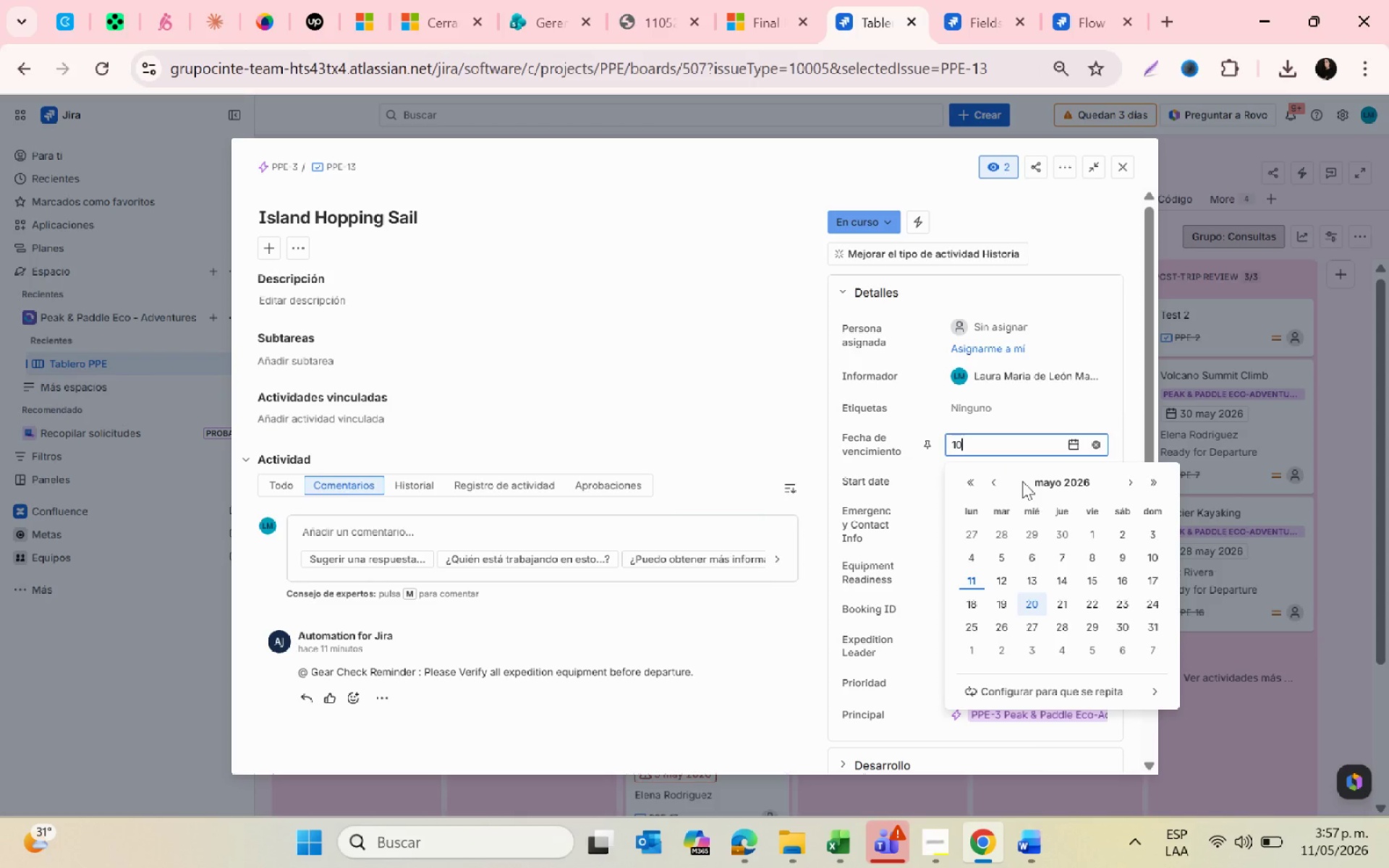 
type(&09)
 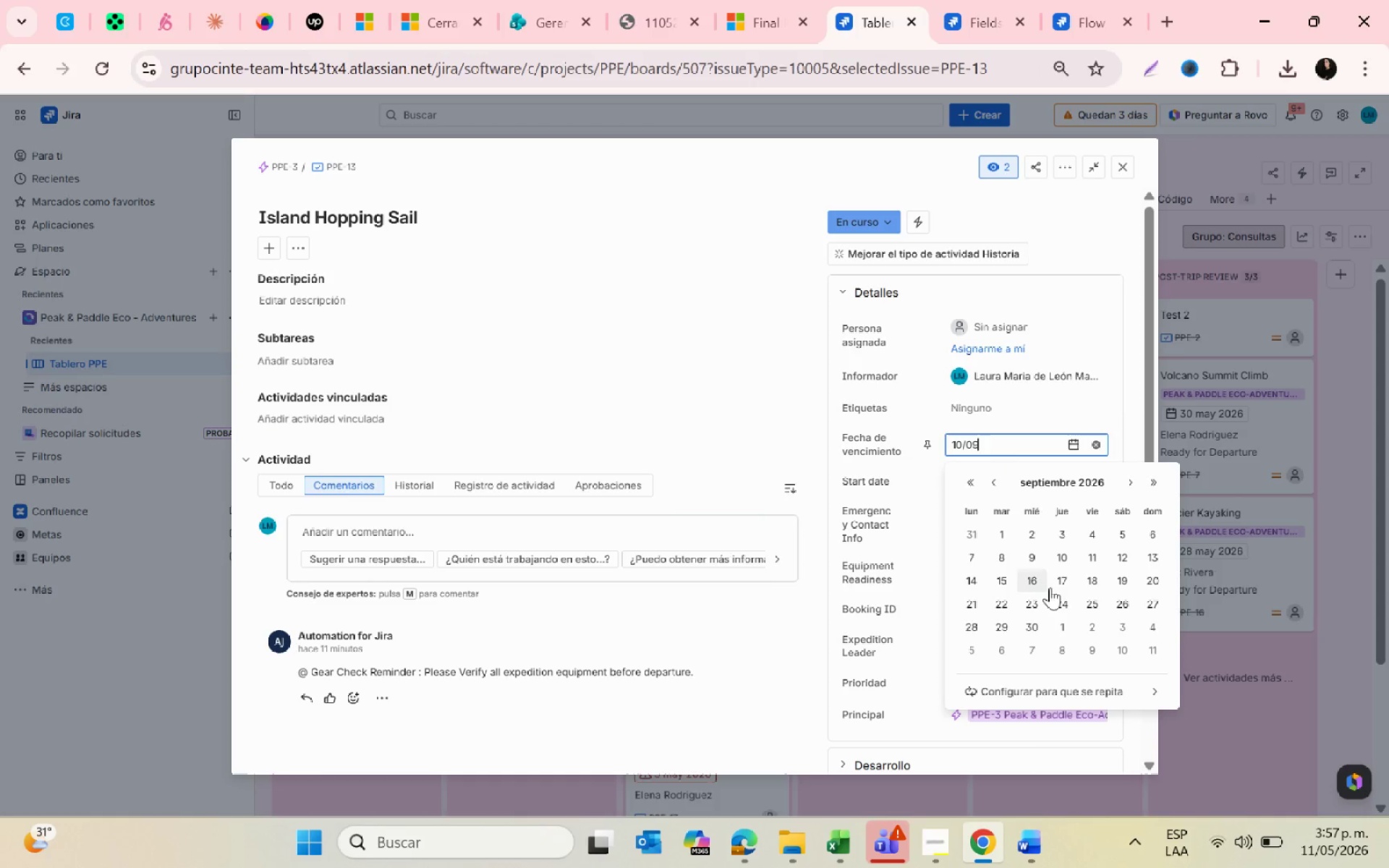 
left_click([1069, 563])
 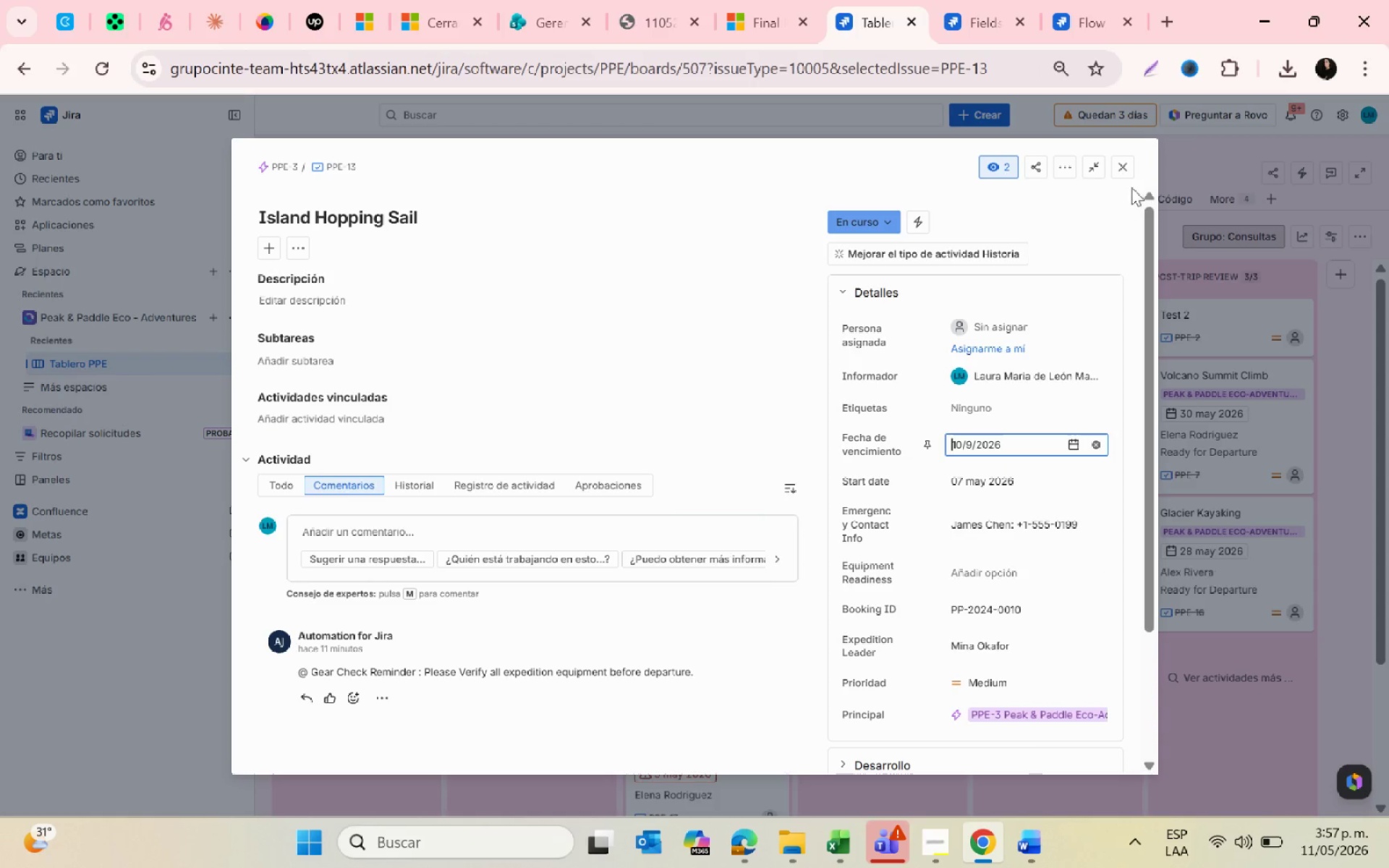 
left_click([1125, 170])
 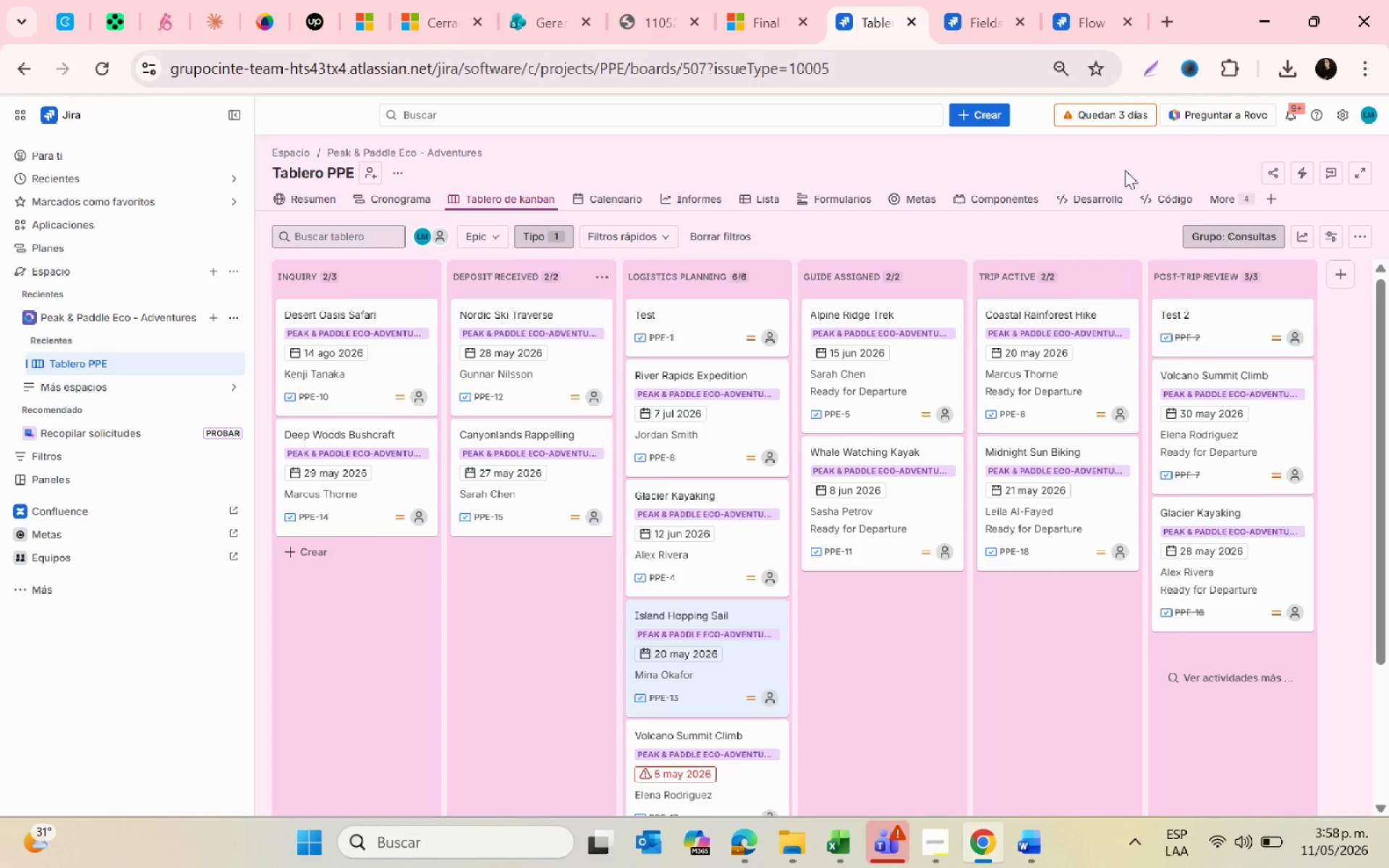 
key(Alt+AltLeft)
 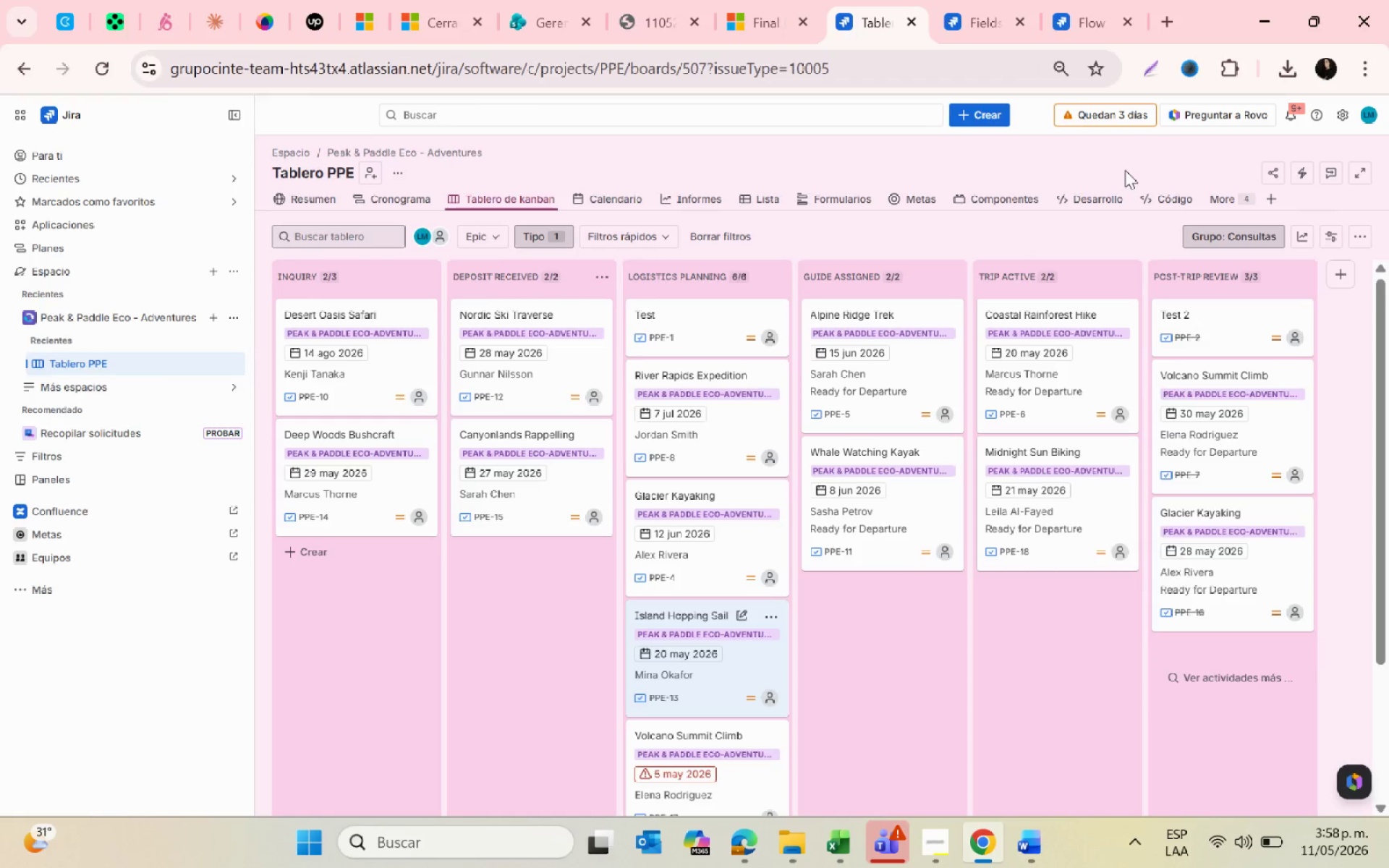 
key(Alt+Tab)
 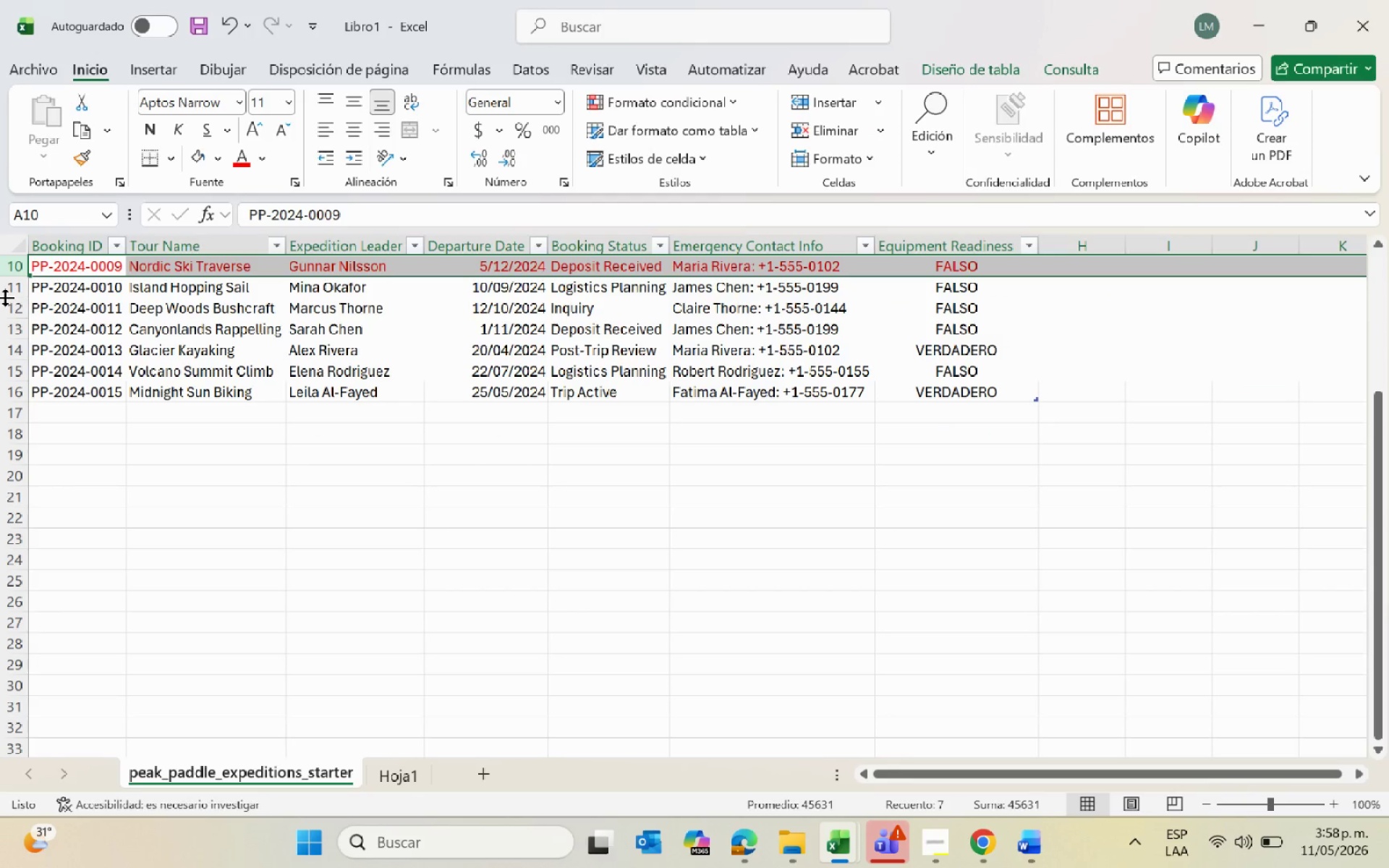 
left_click([4, 295])
 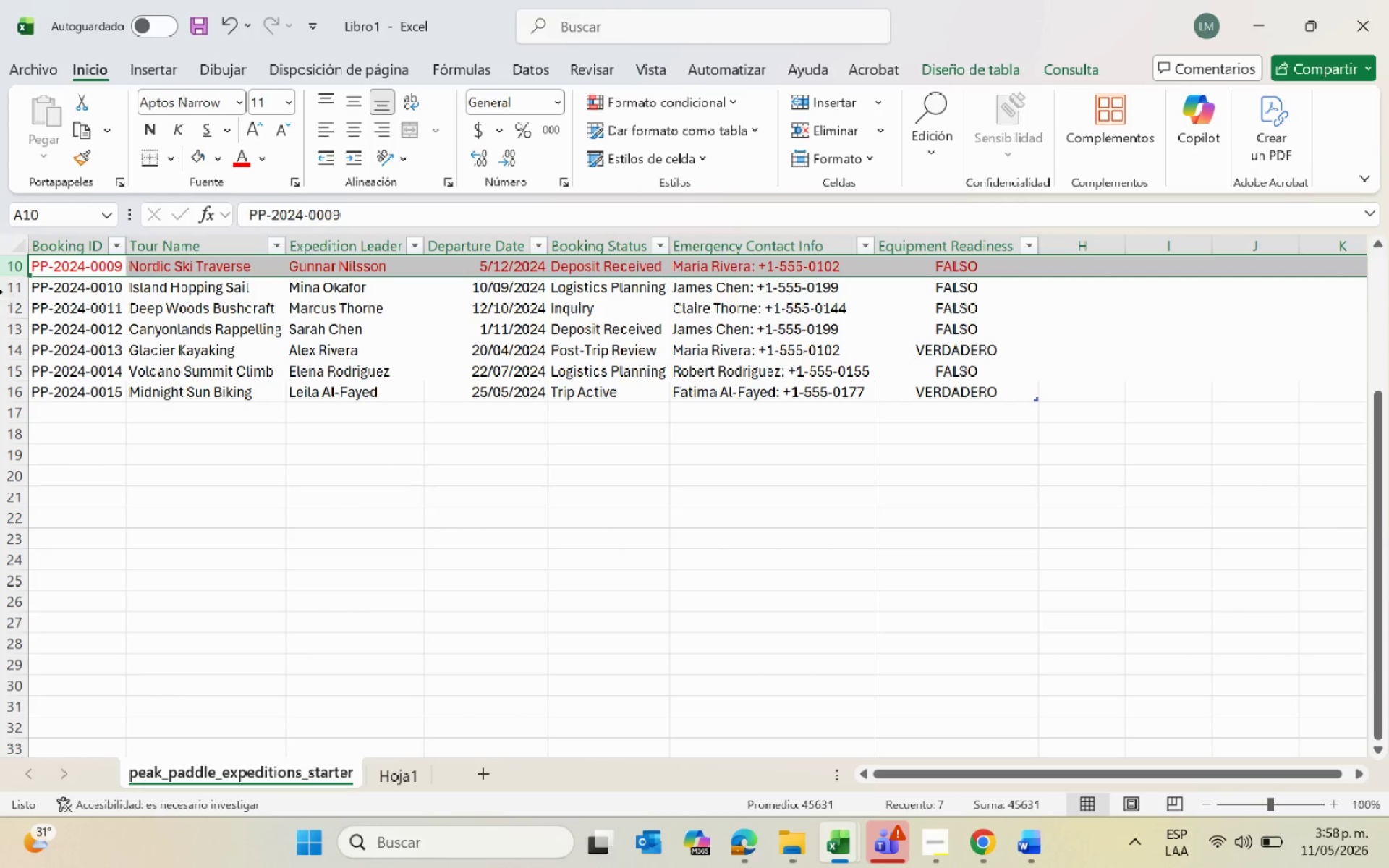 
left_click([3, 292])
 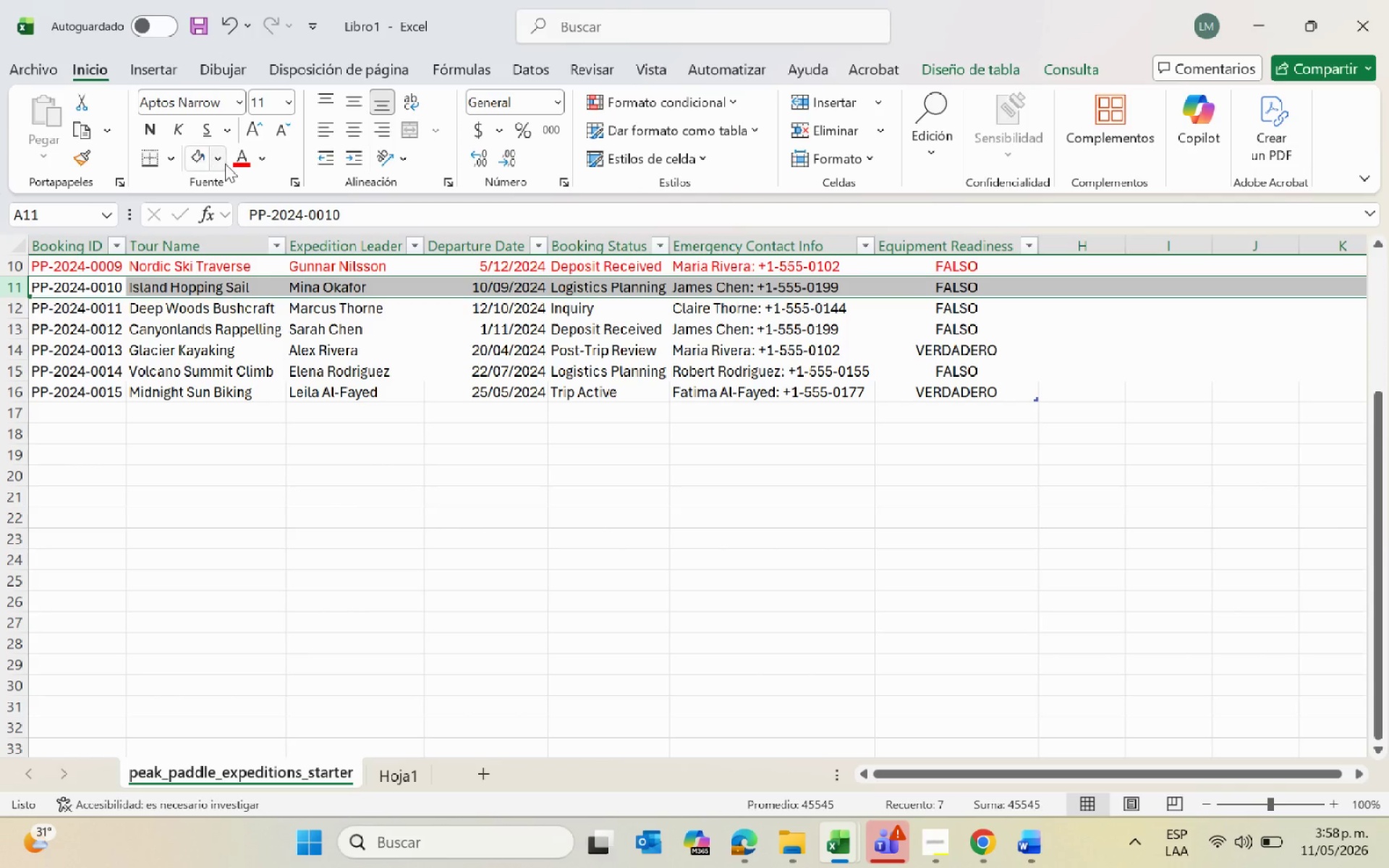 
left_click([235, 162])
 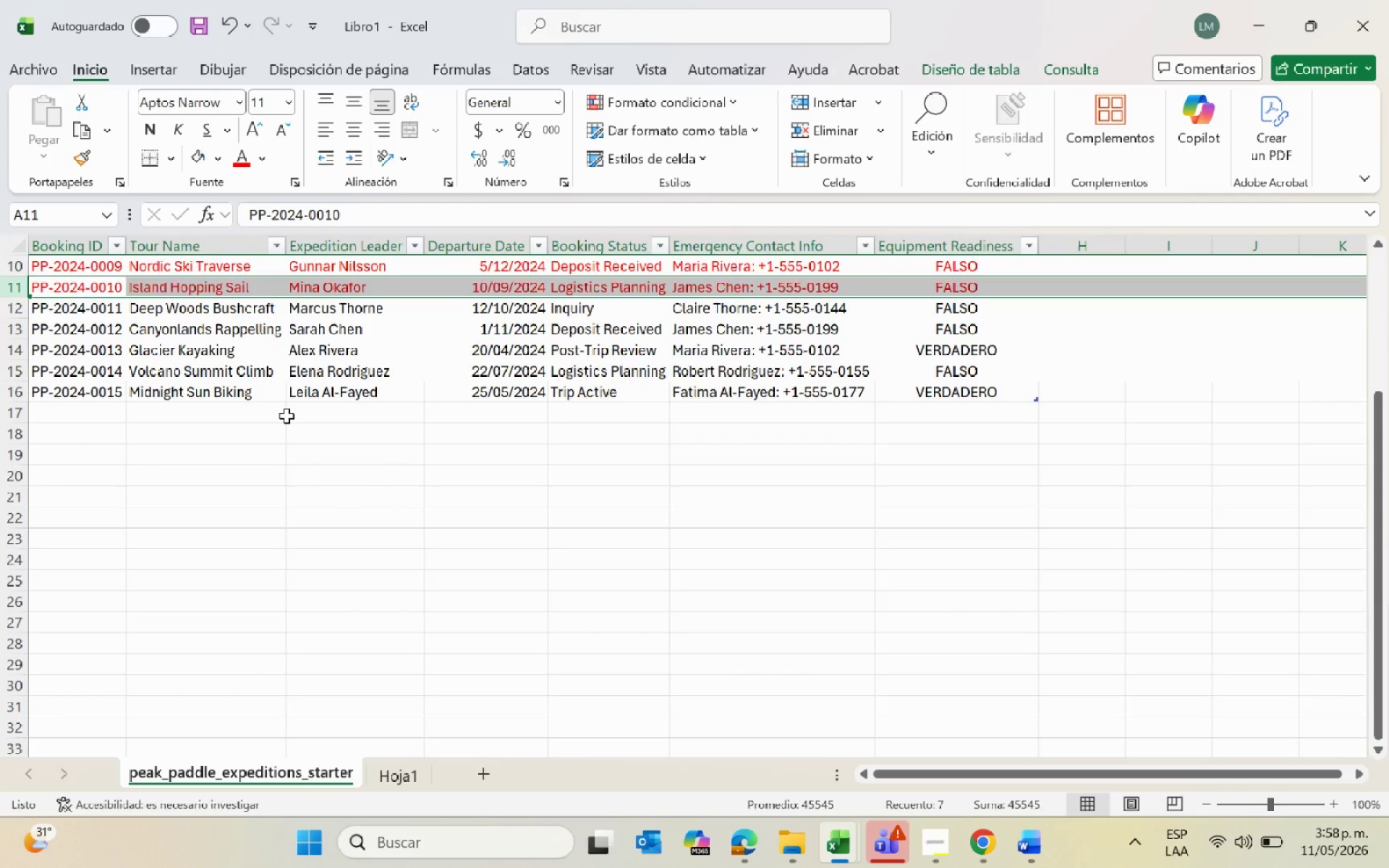 
scroll: coordinate [286, 416], scroll_direction: down, amount: 1.0
 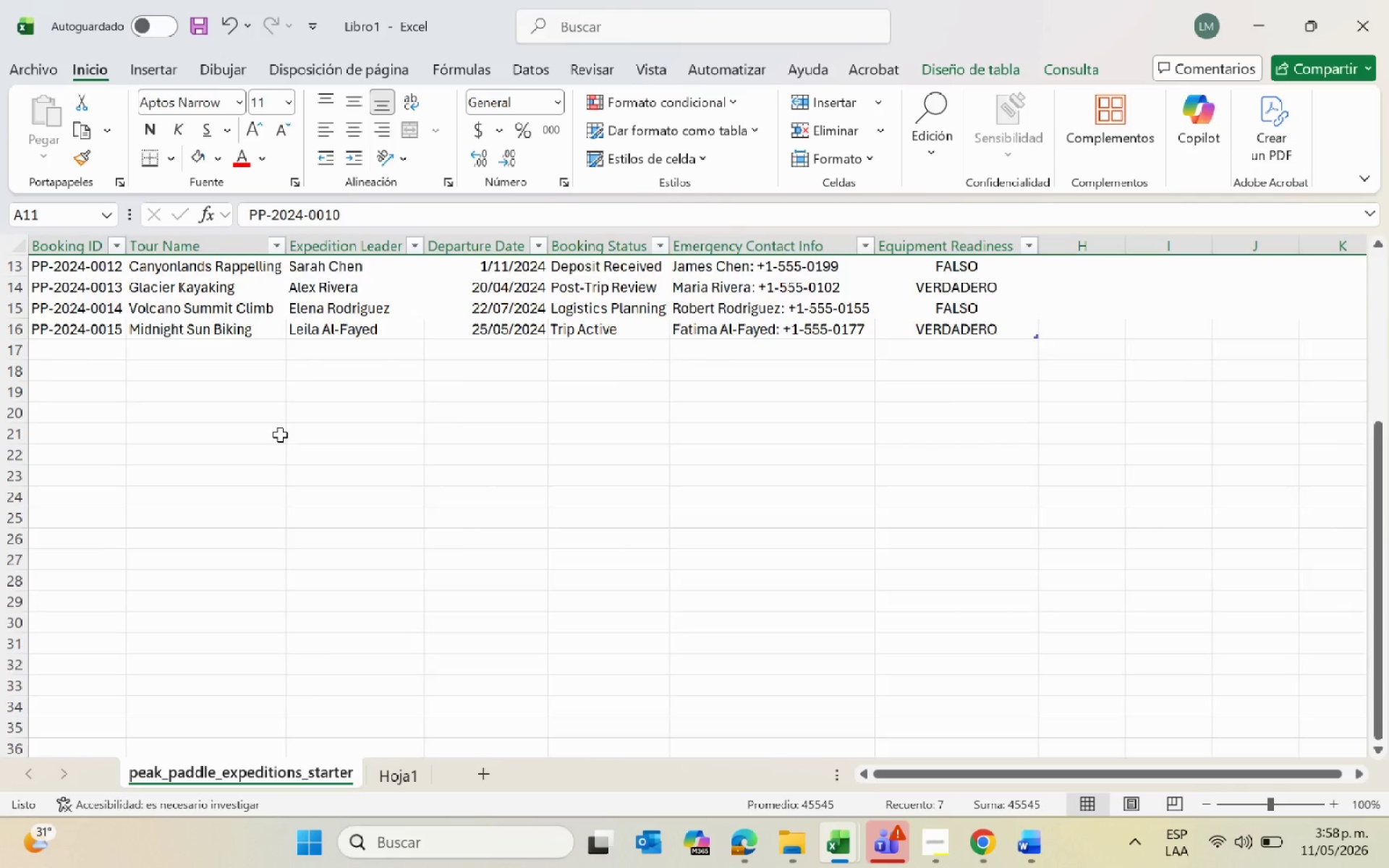 
scroll: coordinate [280, 435], scroll_direction: up, amount: 1.0
 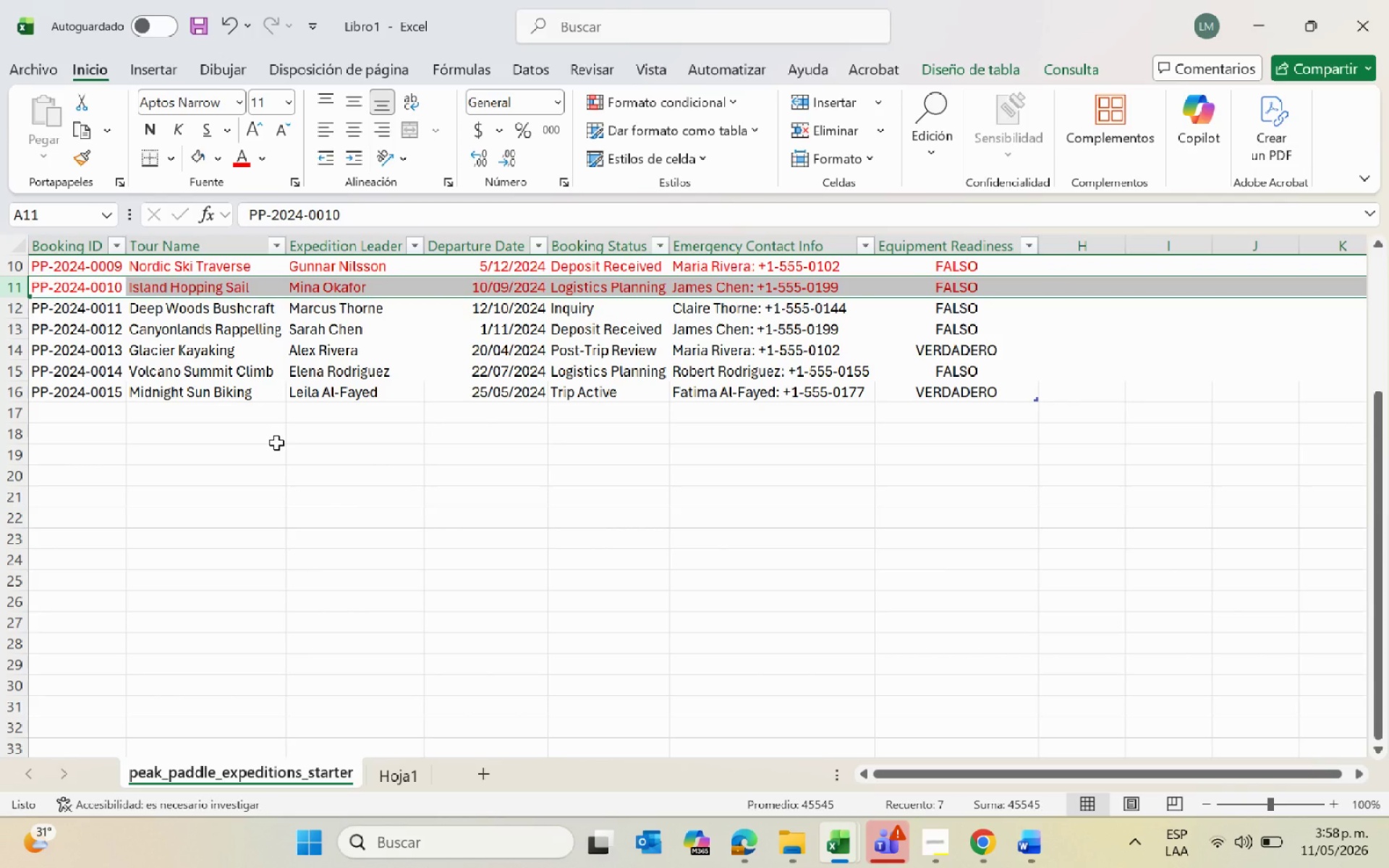 
key(Alt+AltLeft)
 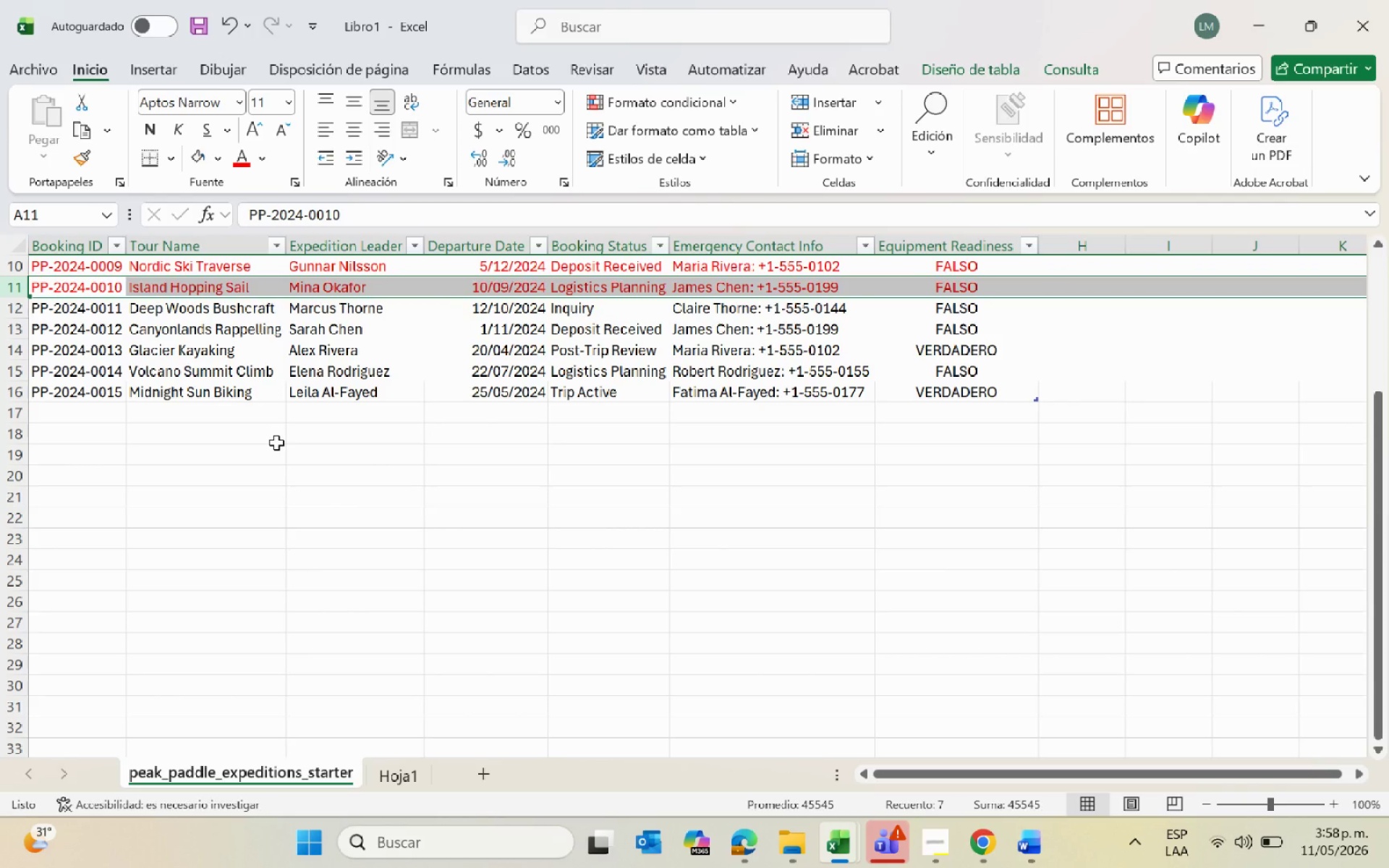 
key(Alt+Tab)
 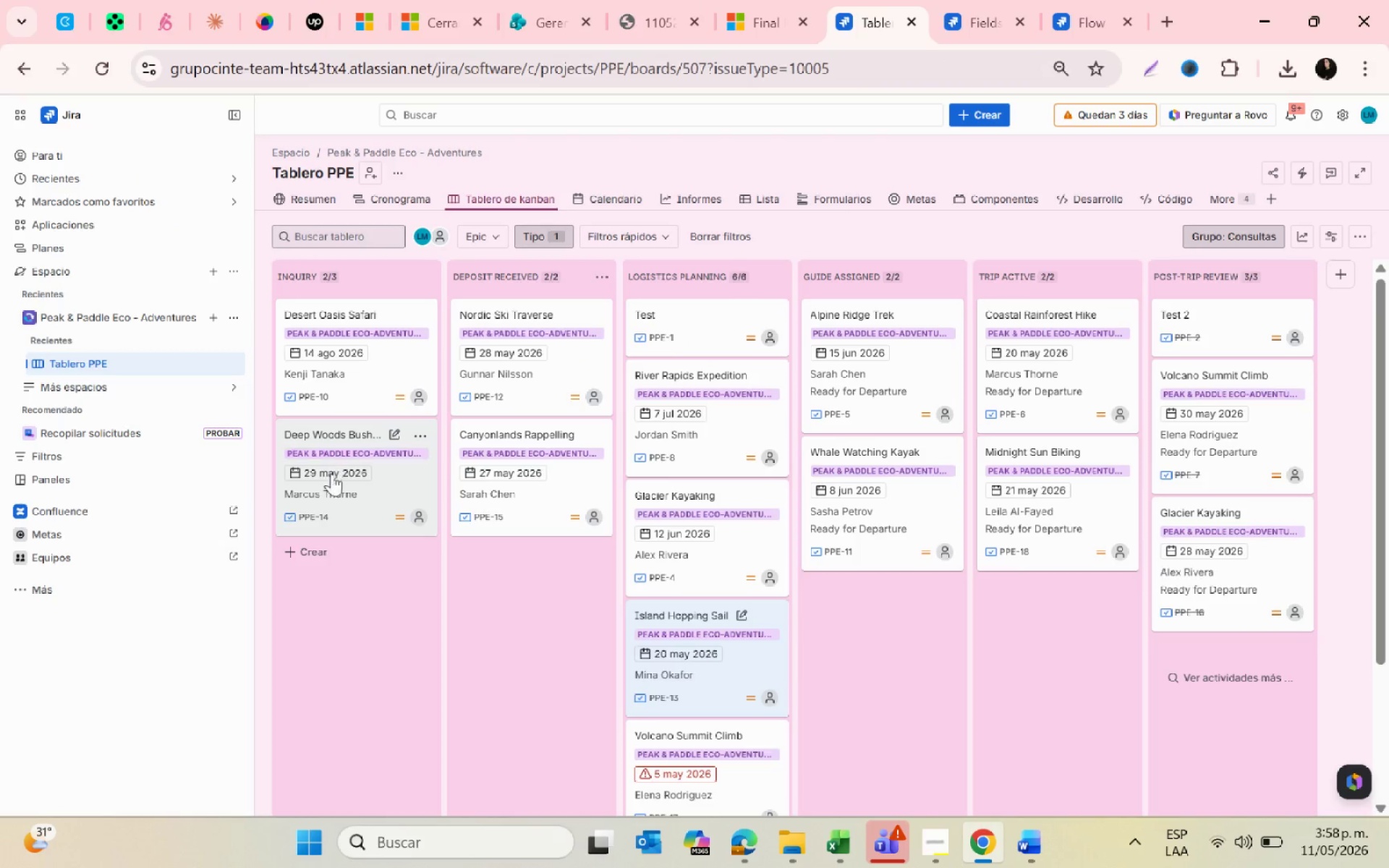 
left_click([318, 475])
 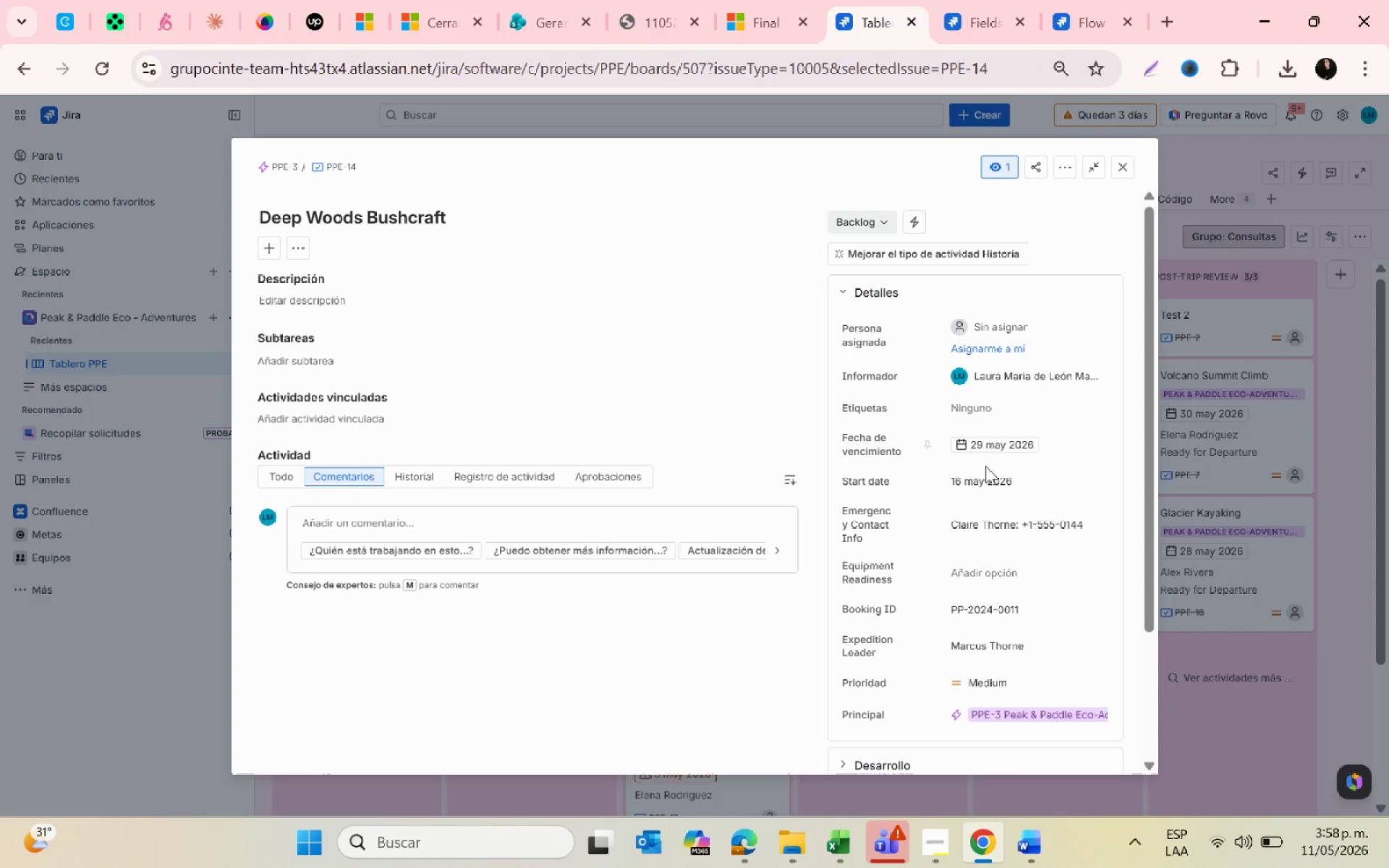 
left_click([991, 444])
 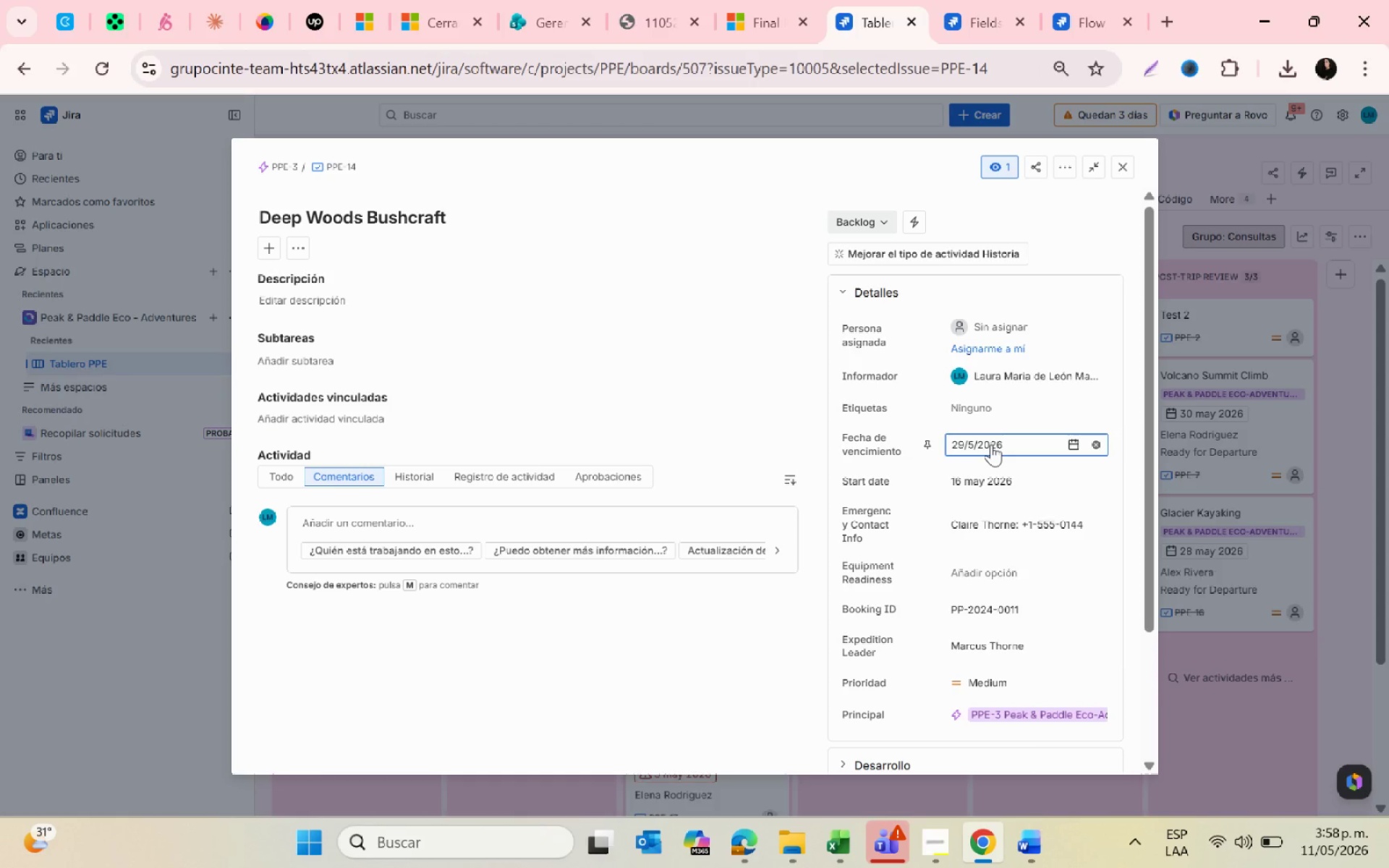 
type(12&10)
 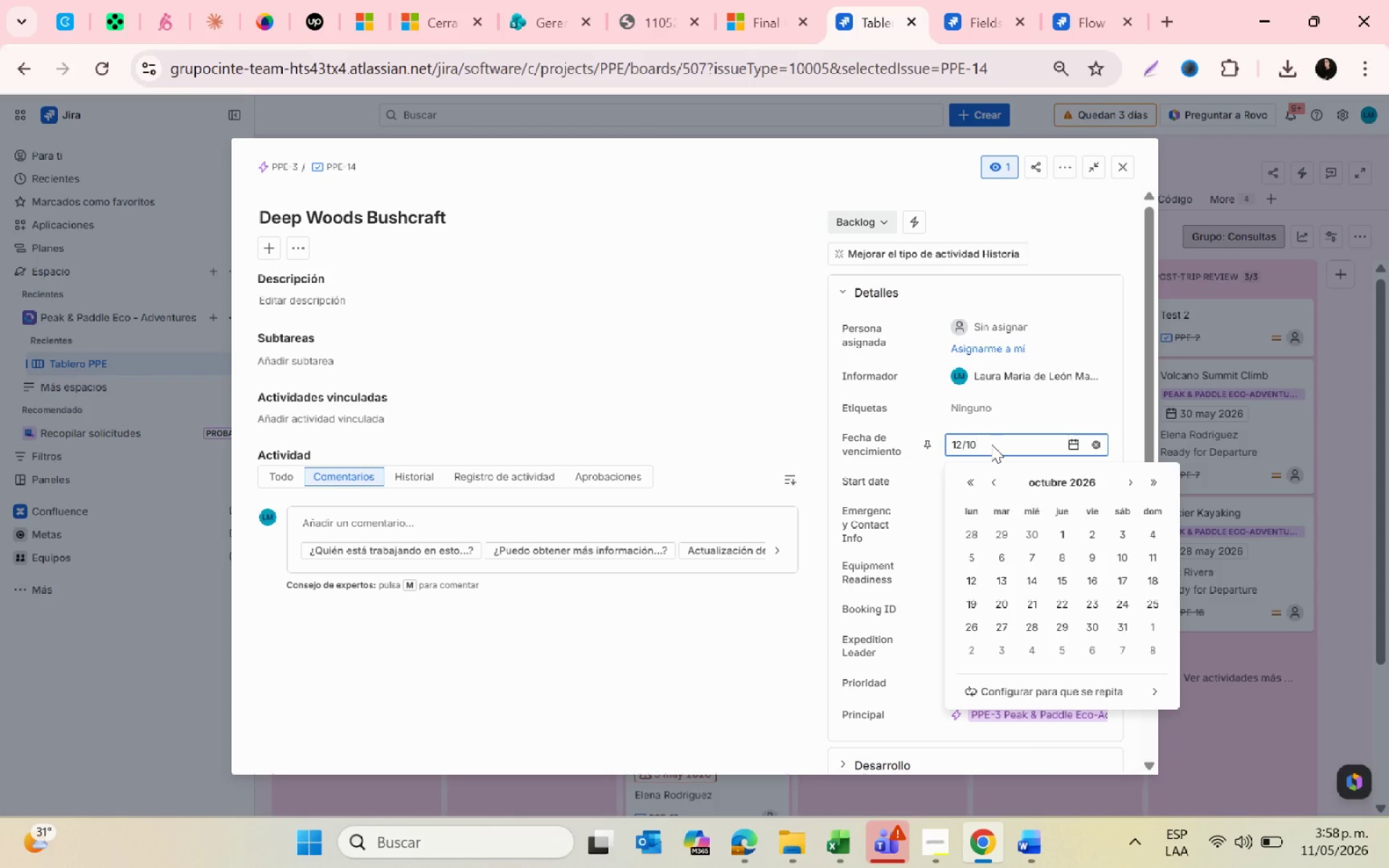 
left_click([979, 584])
 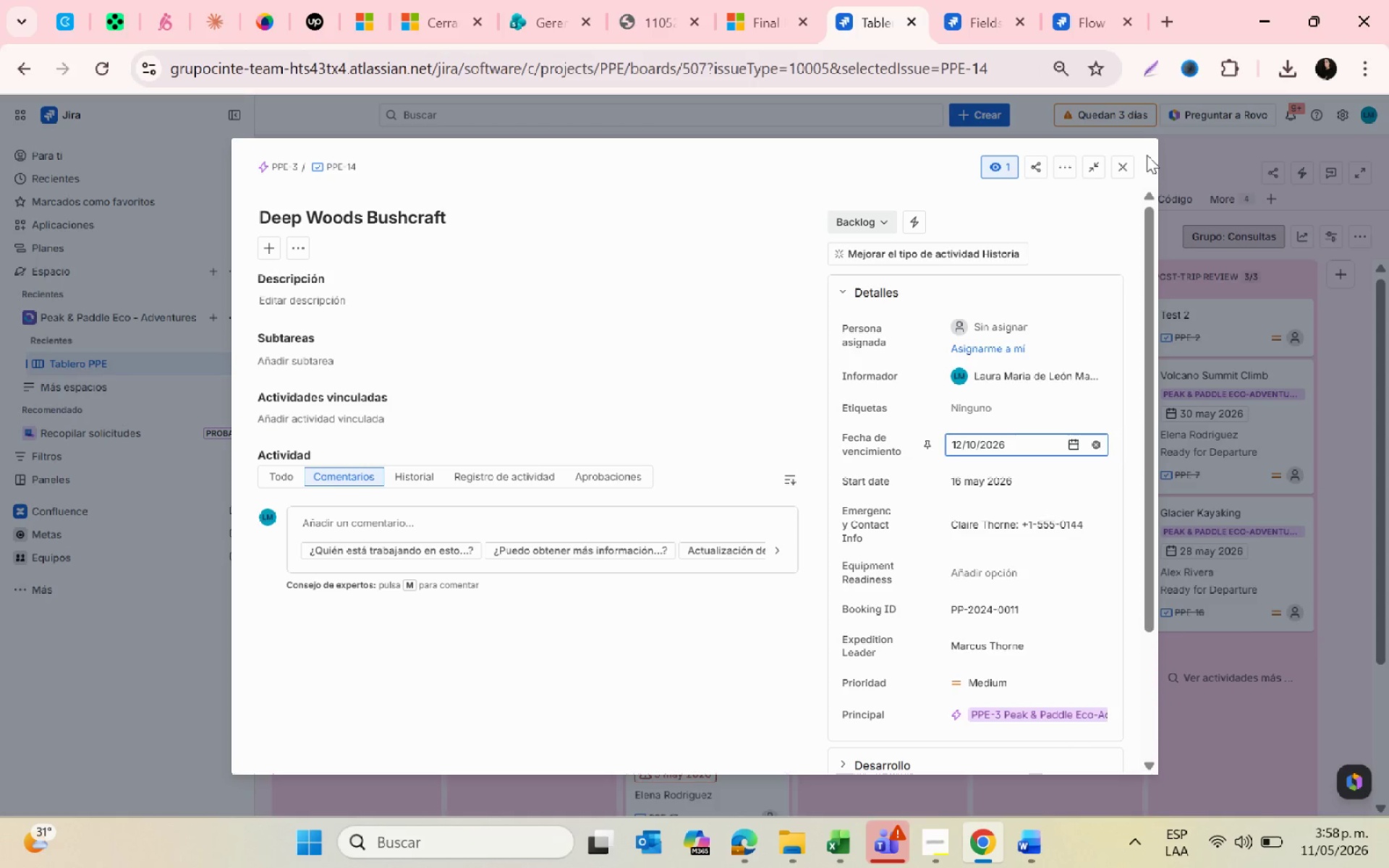 
left_click([1131, 161])
 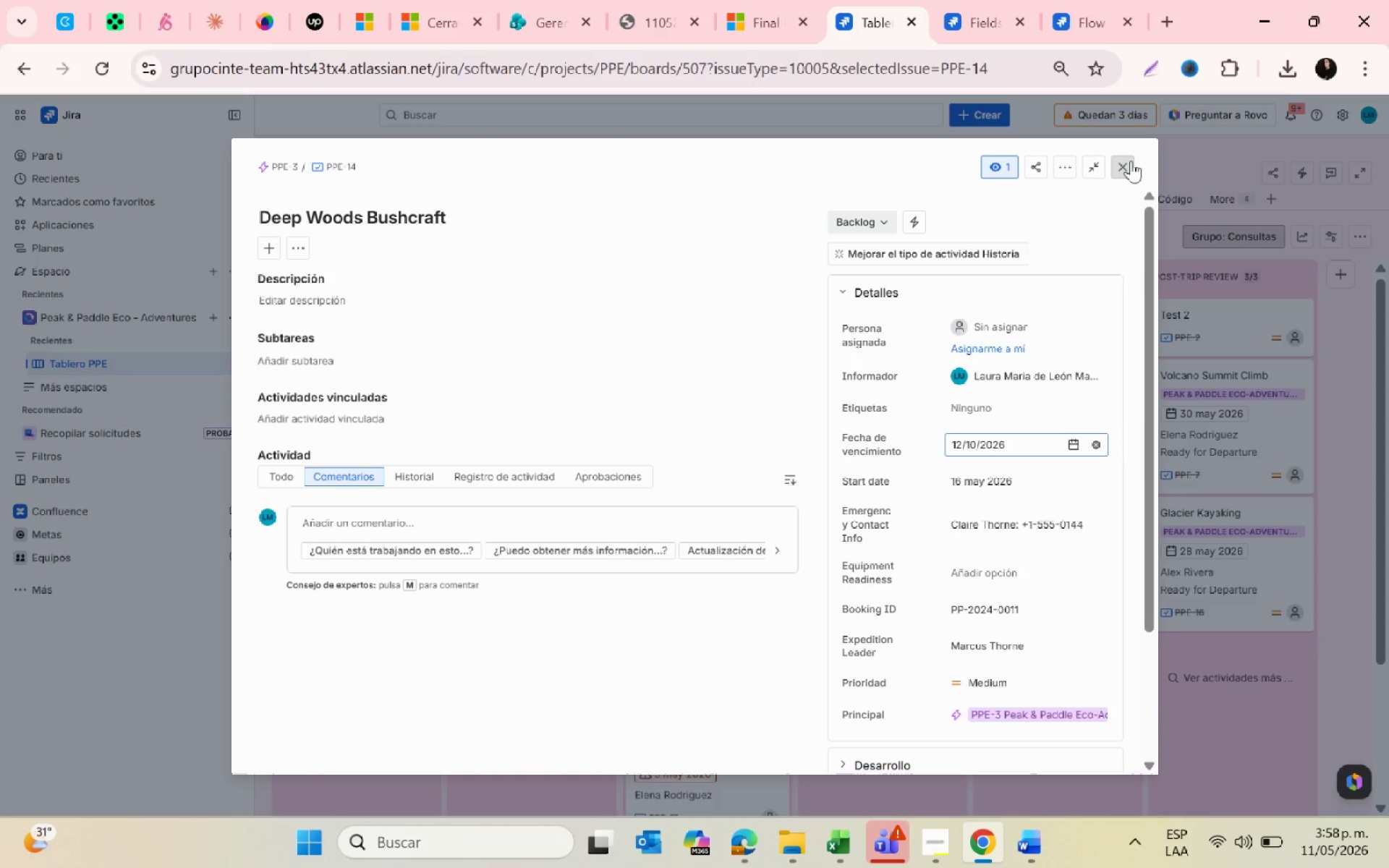 
key(Alt+AltLeft)
 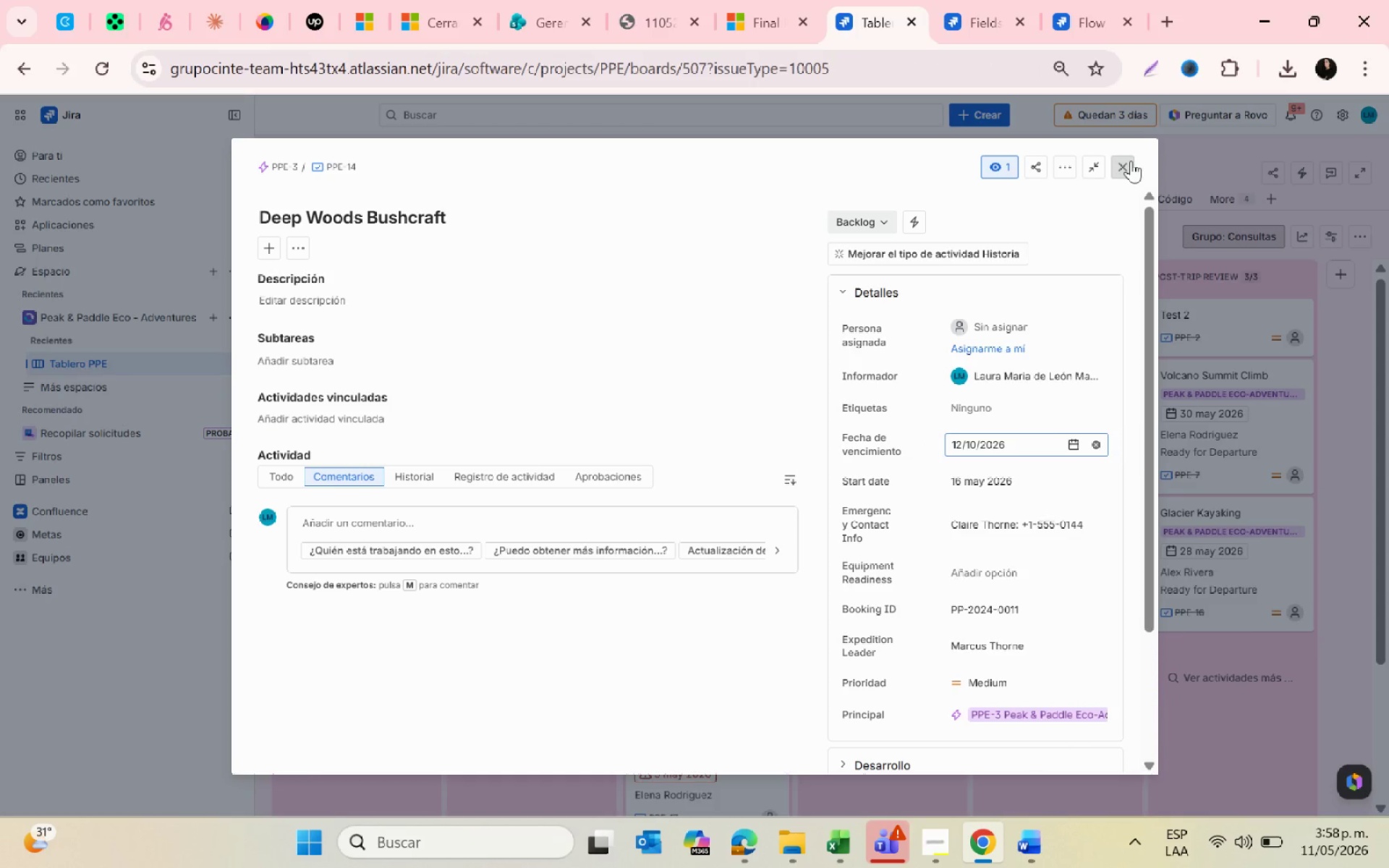 
key(Alt+Tab)
 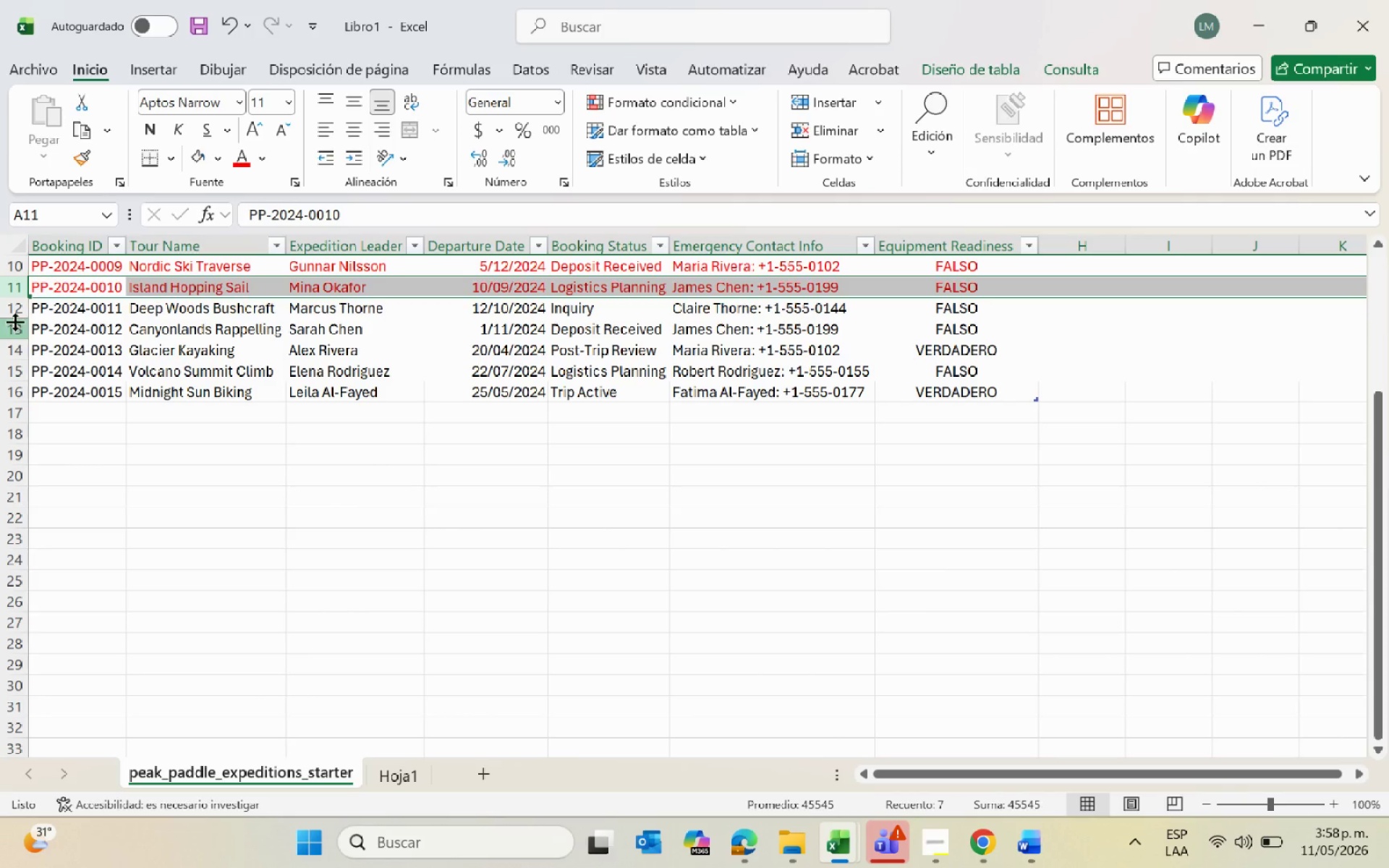 
left_click([14, 315])
 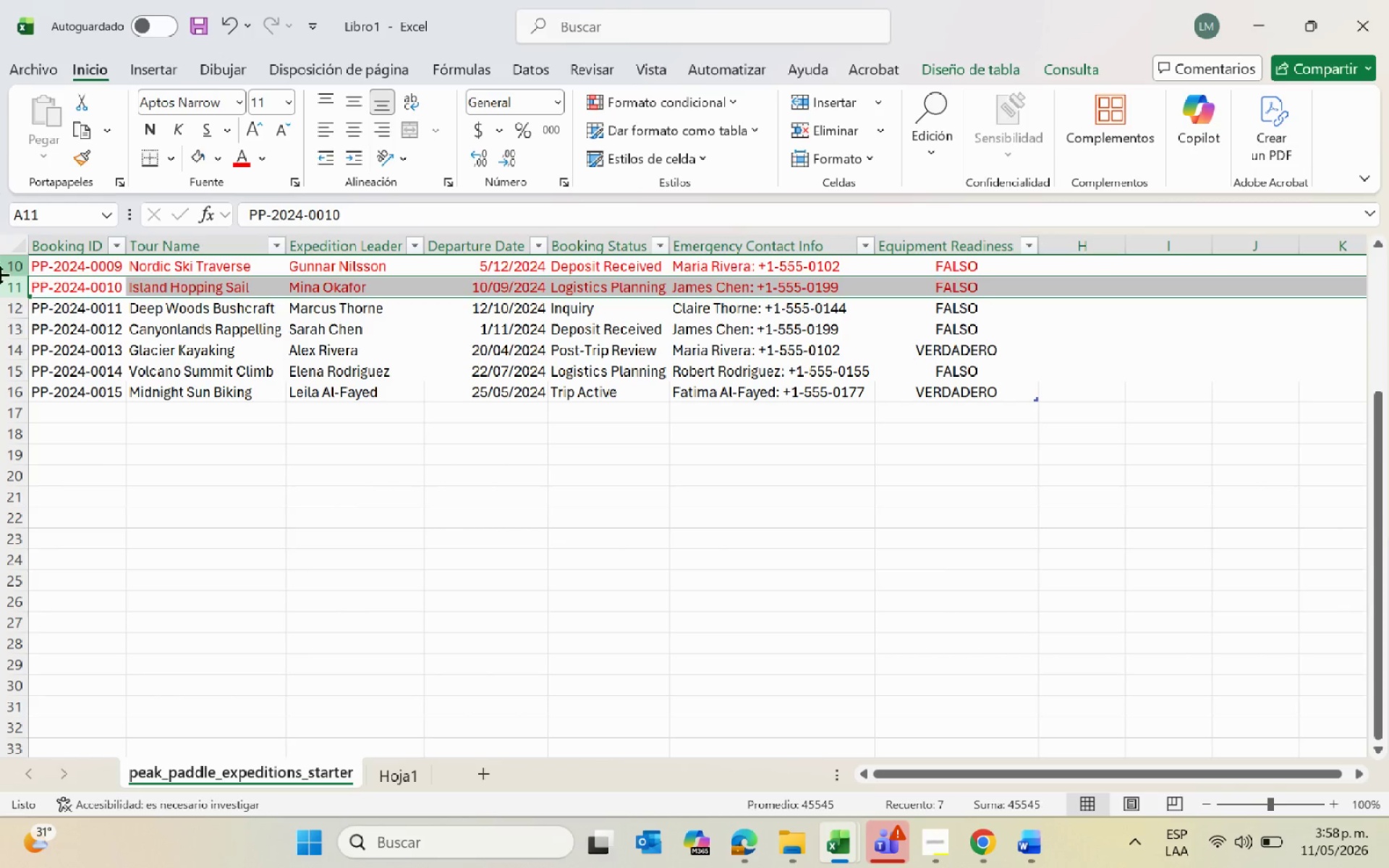 
left_click([5, 307])
 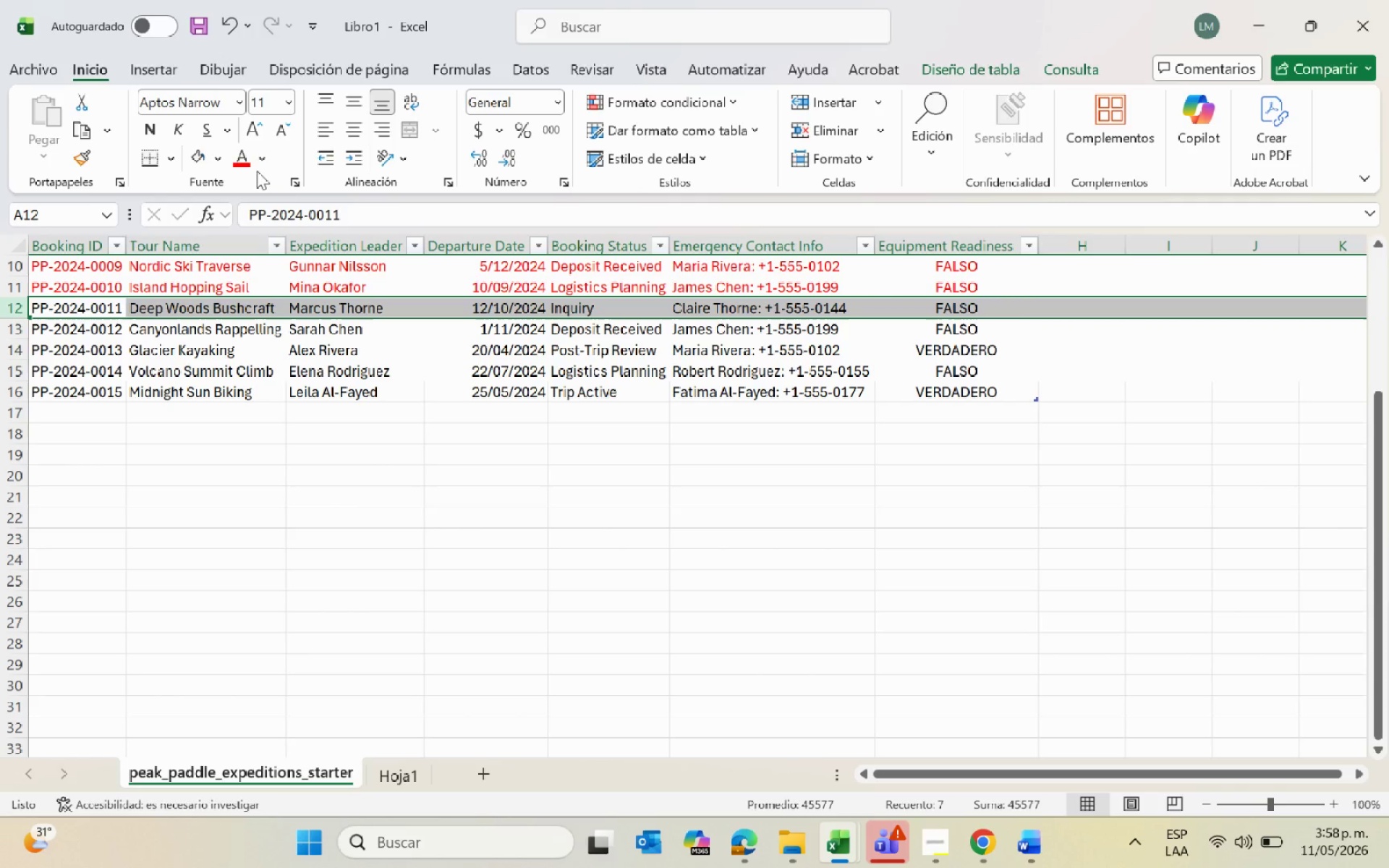 
left_click([238, 162])
 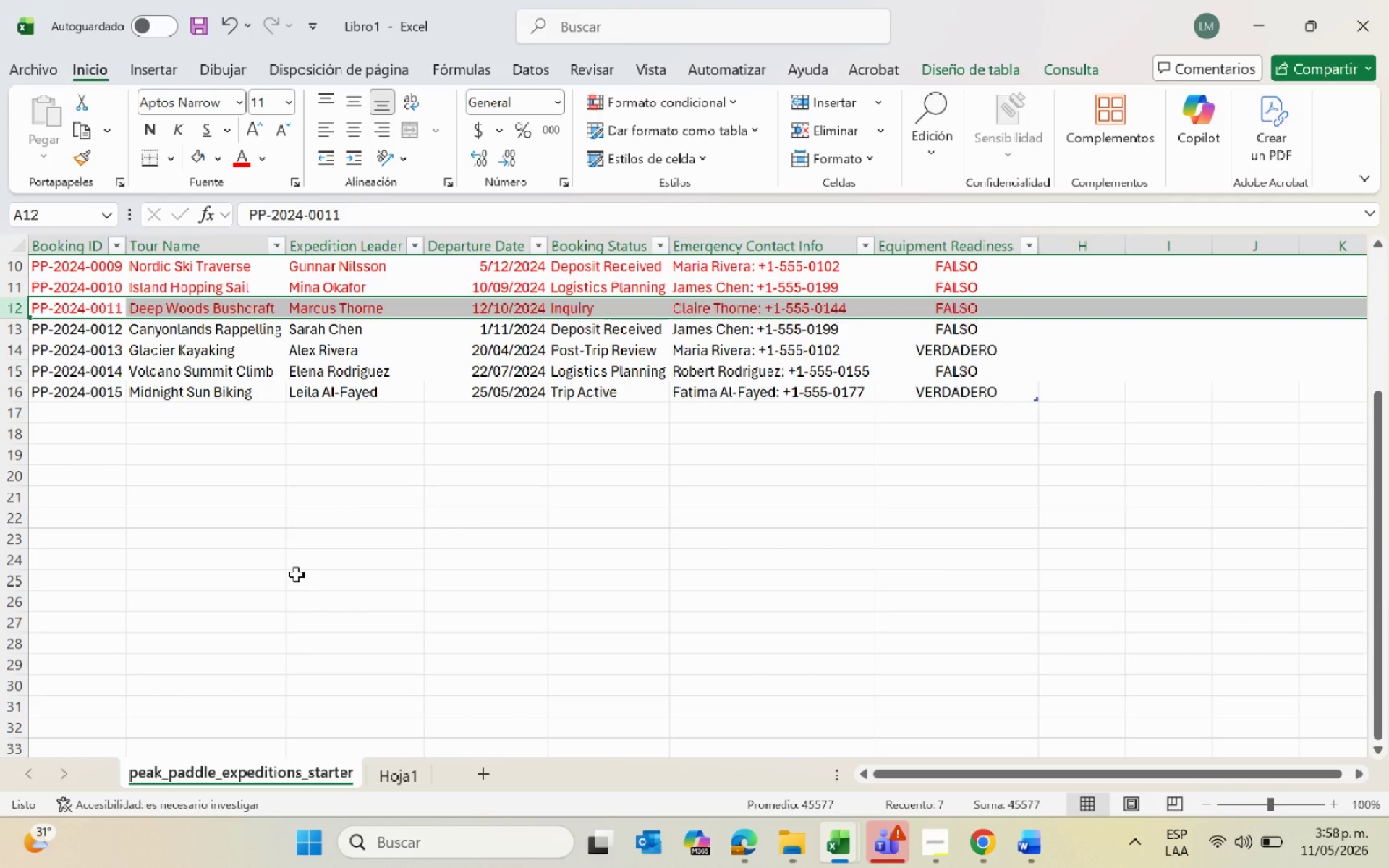 
wait(6.62)
 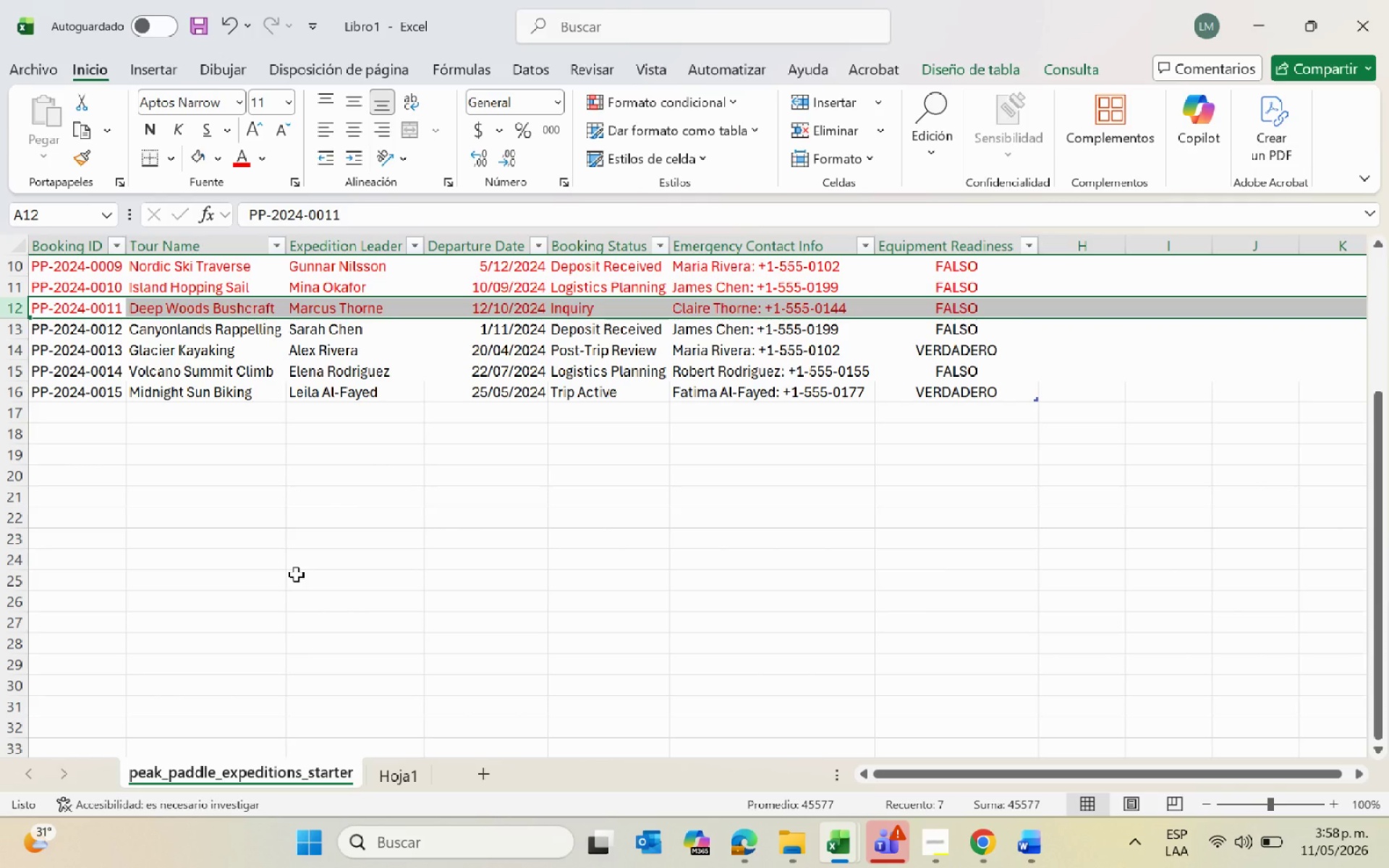 
key(Alt+Tab)
 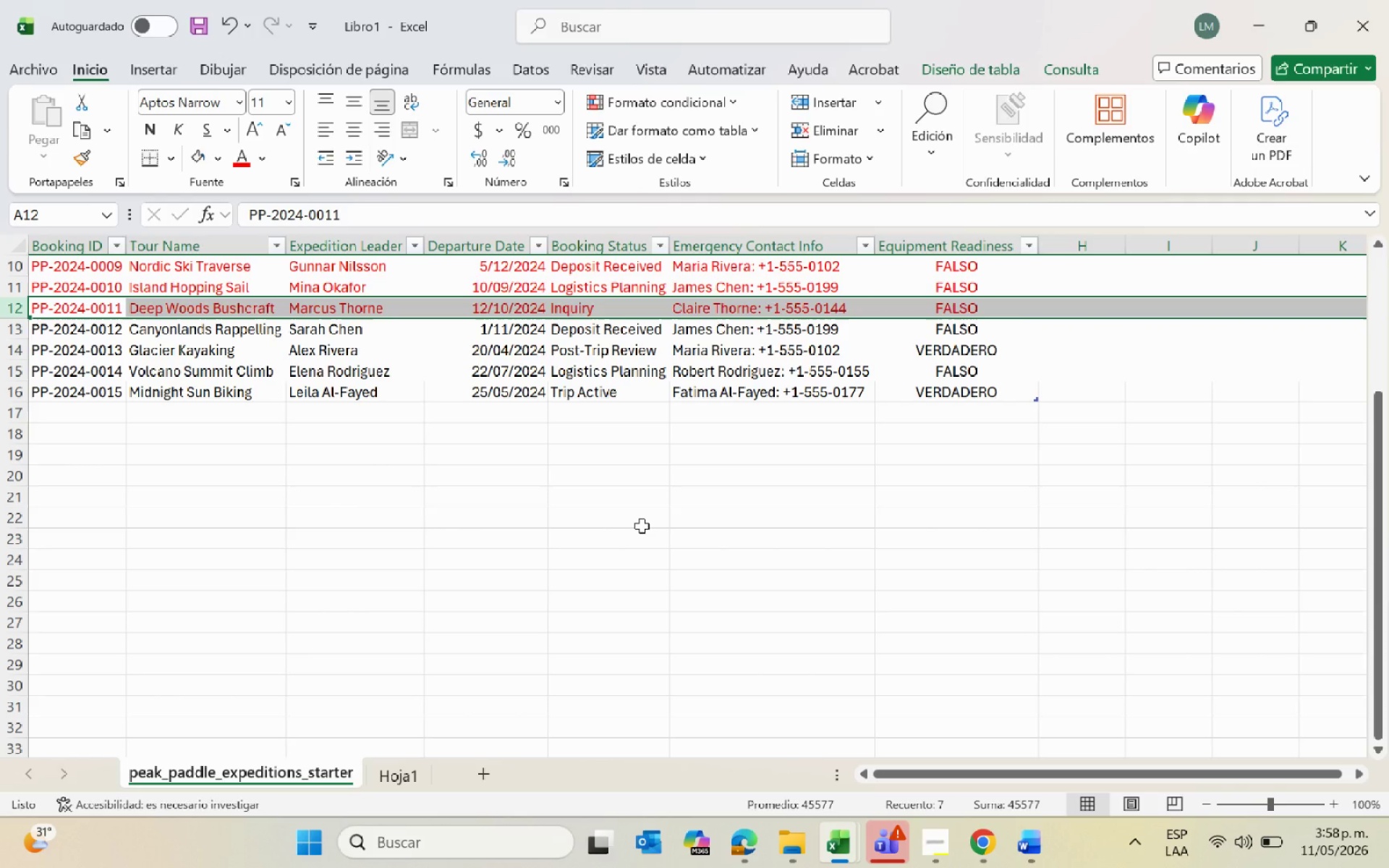 
left_click([642, 526])
 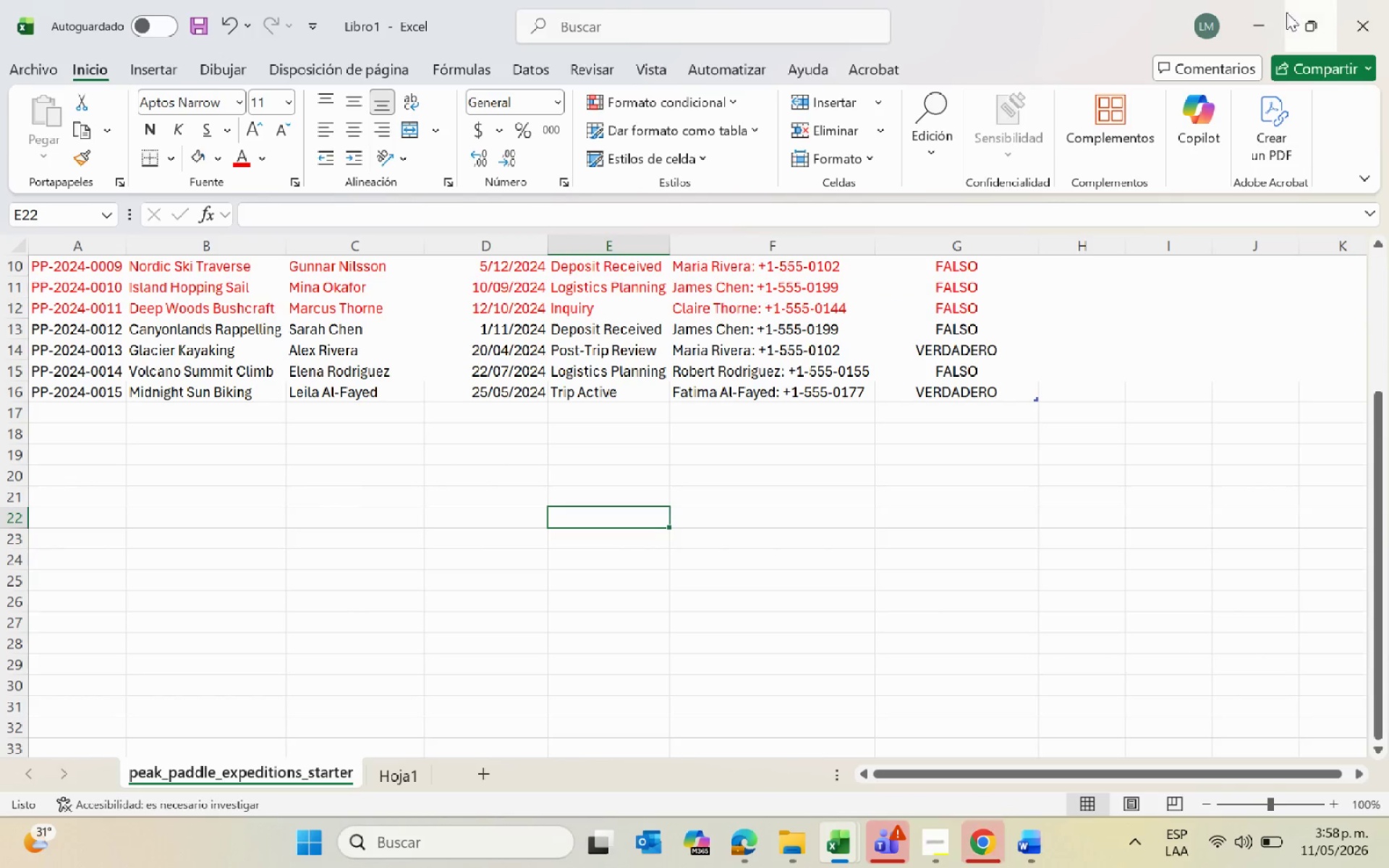 
left_click([1266, 14])
 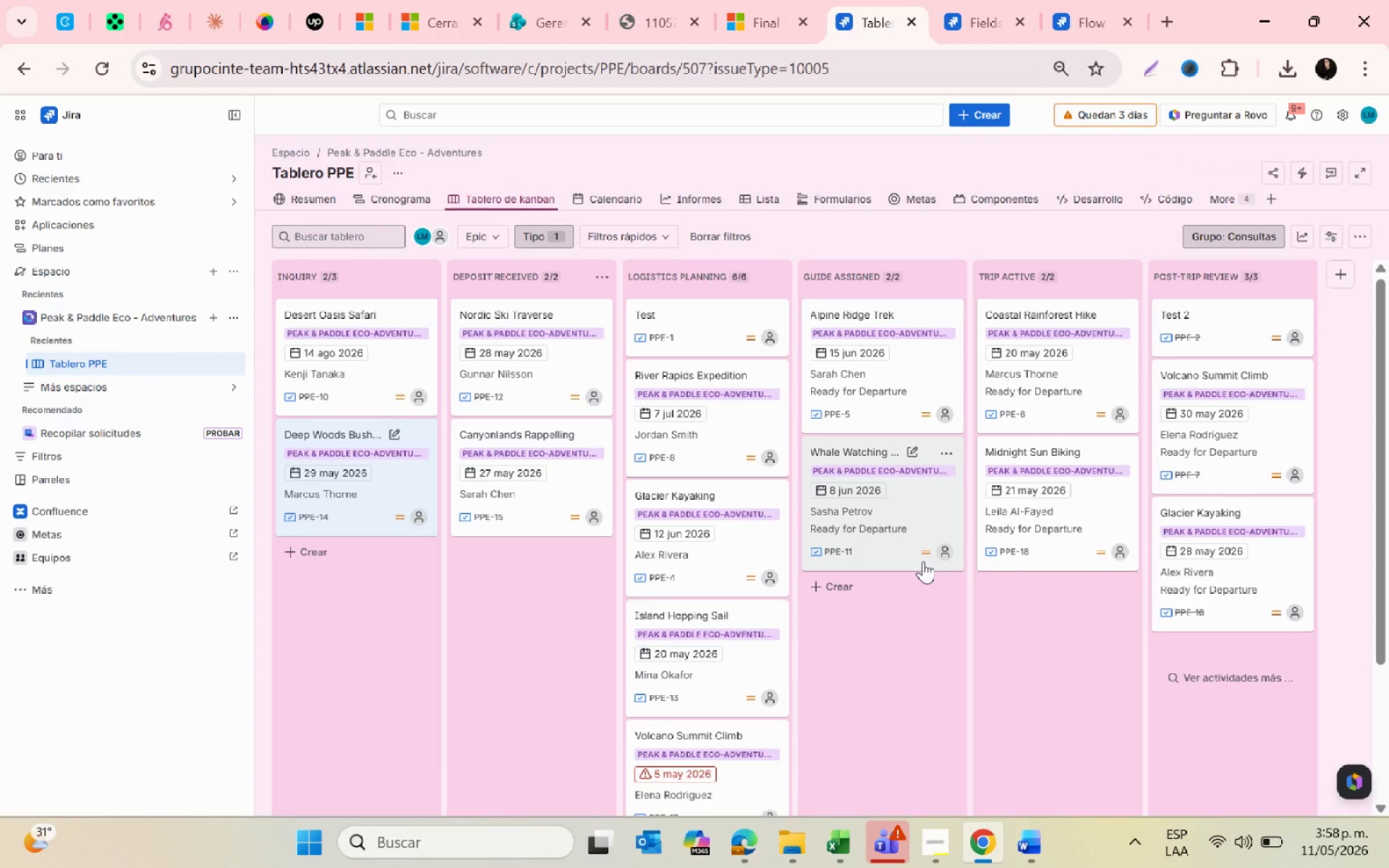 
scroll: coordinate [923, 561], scroll_direction: up, amount: 4.0
 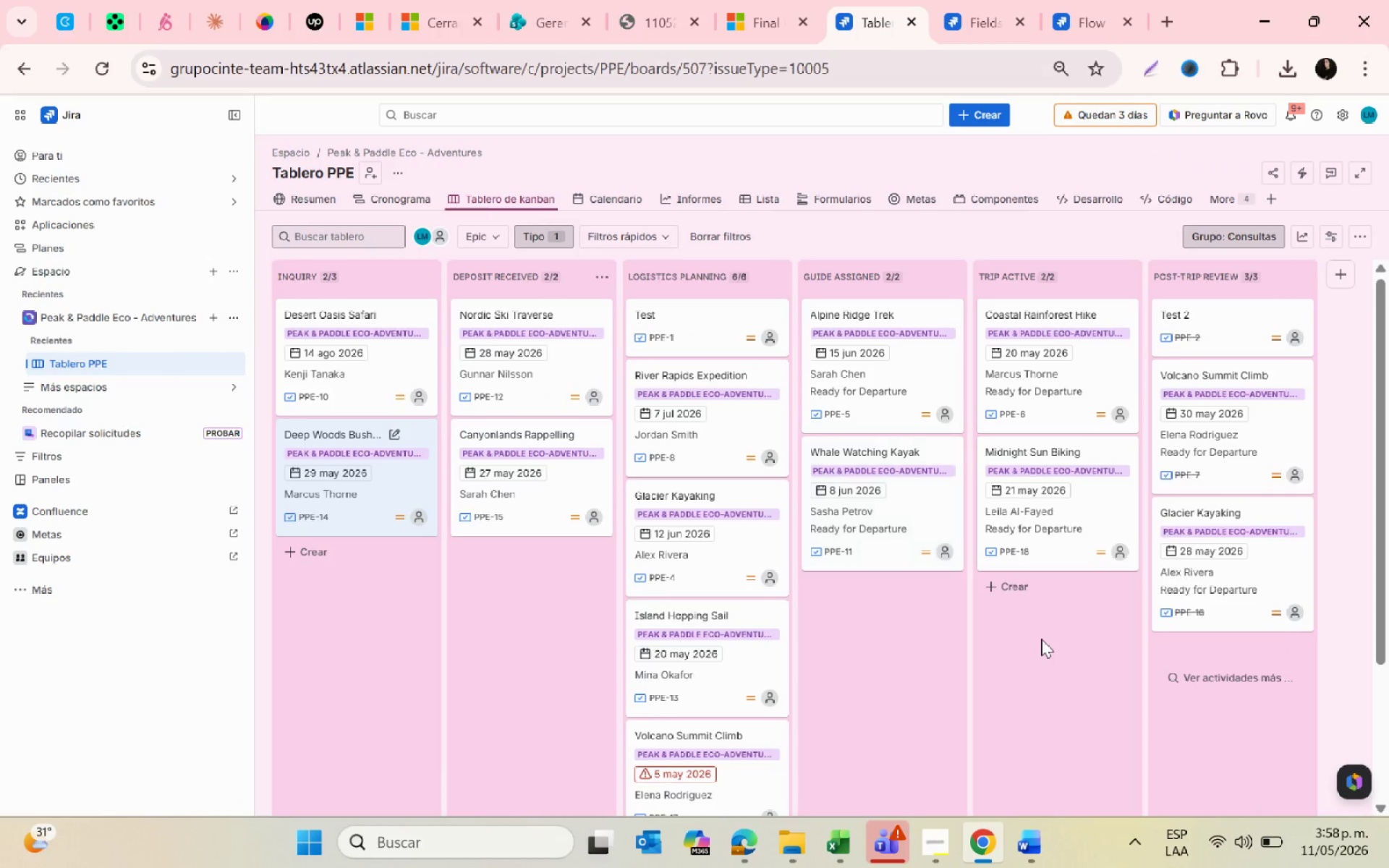 
key(Control+ControlLeft)
 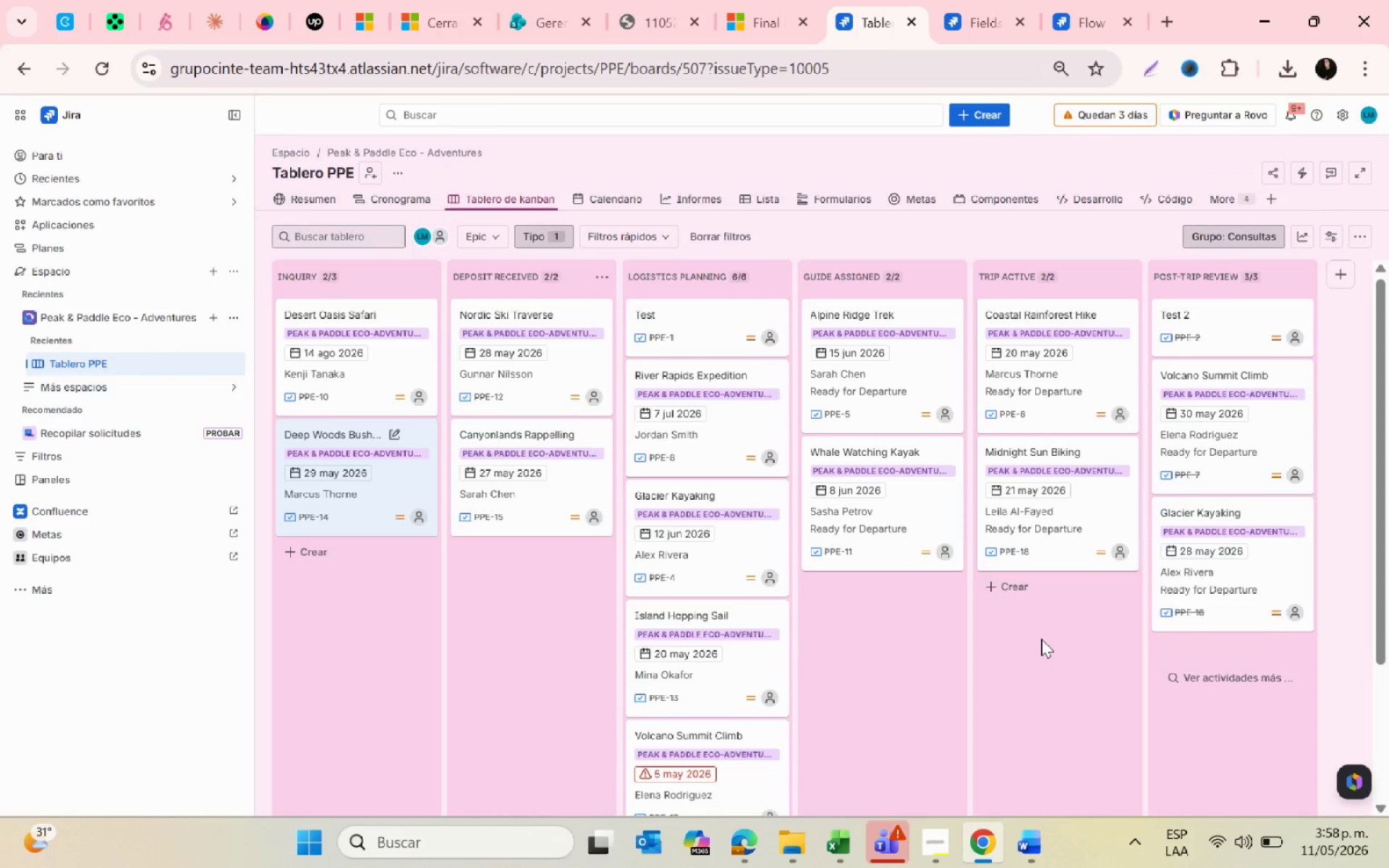 
scroll: coordinate [1041, 639], scroll_direction: down, amount: 1.0
 